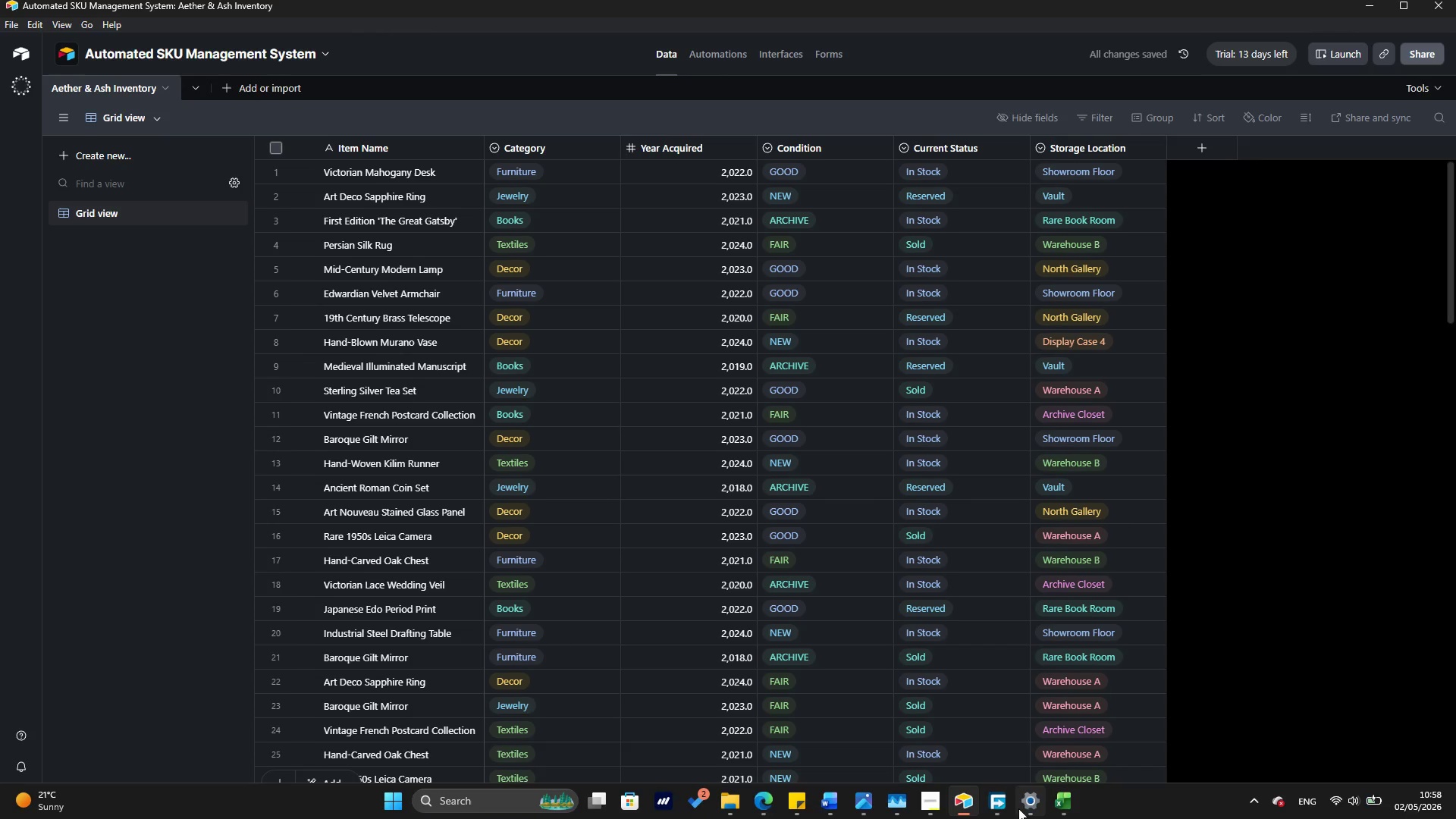 
mouse_move([1058, 816])
 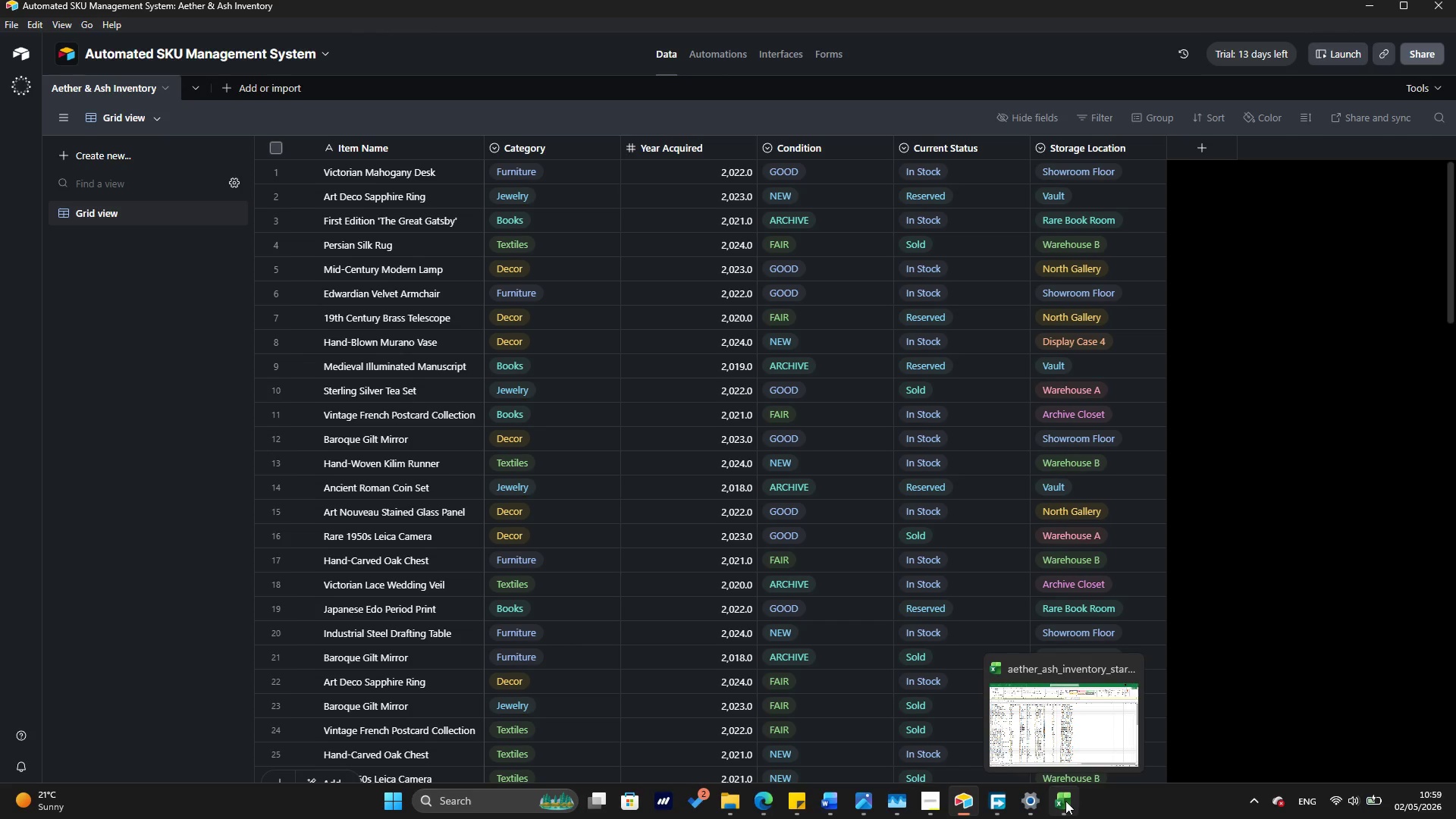 
wait(9.05)
 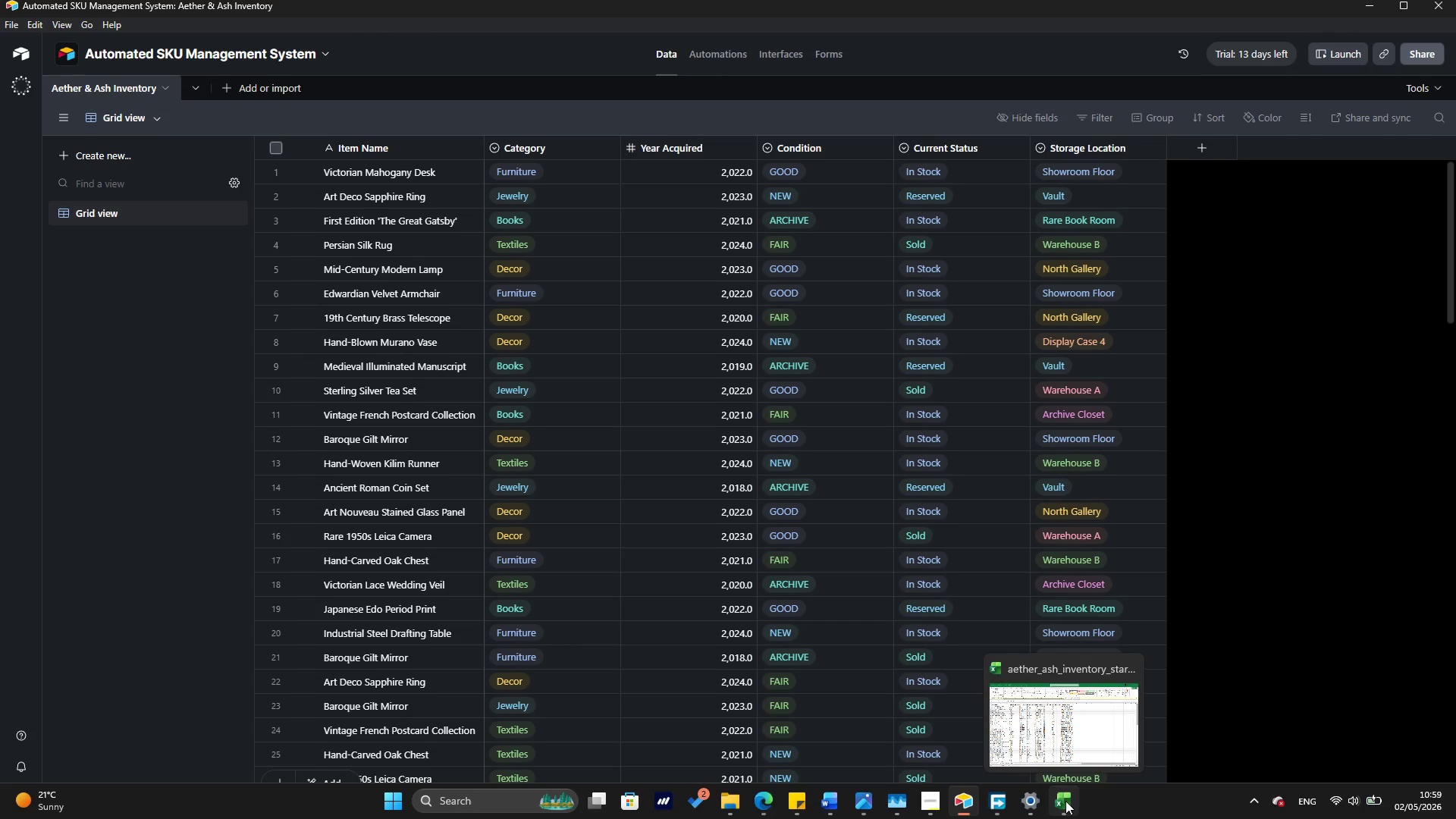 
left_click([1056, 804])
 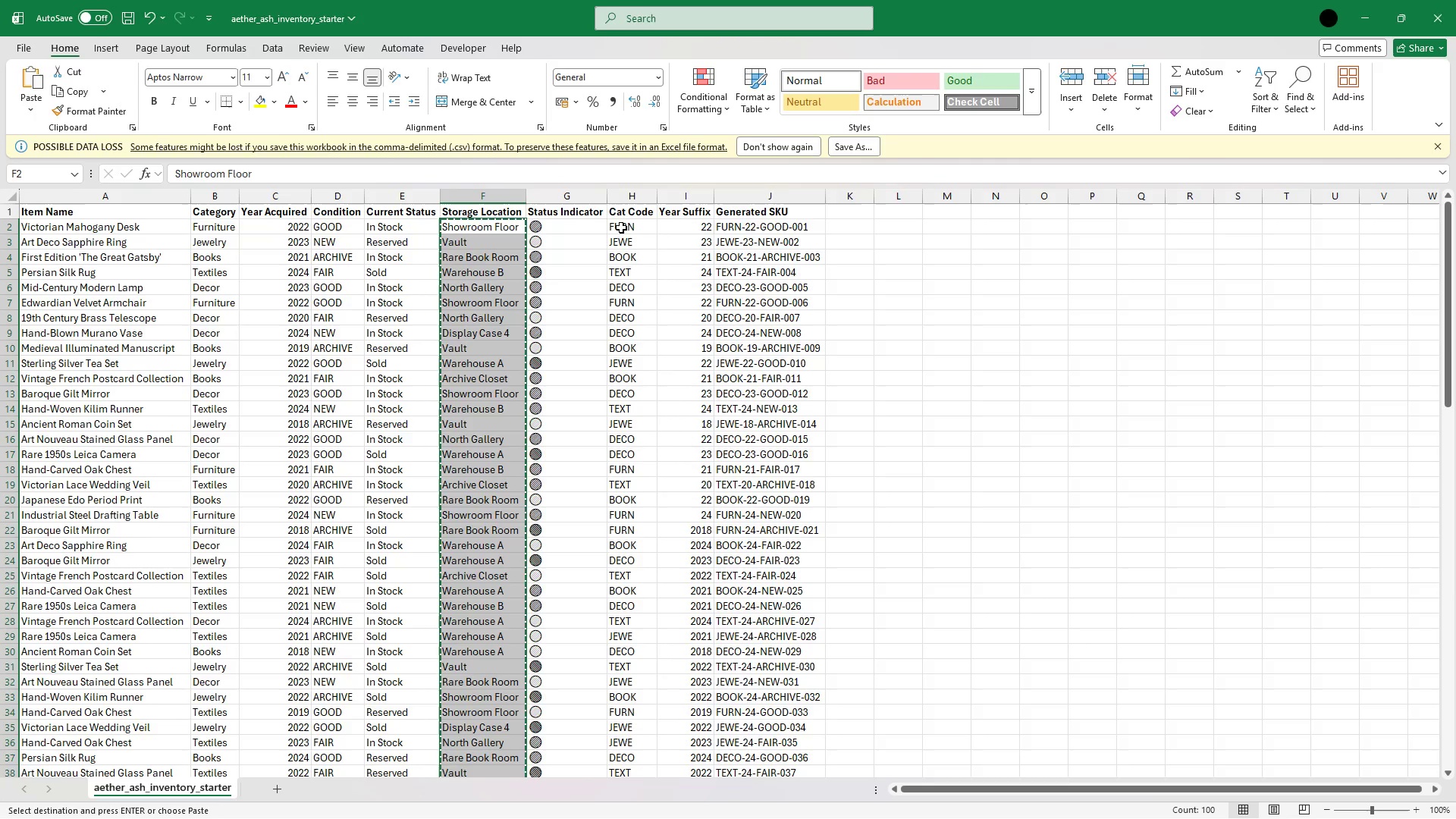 
left_click([591, 236])
 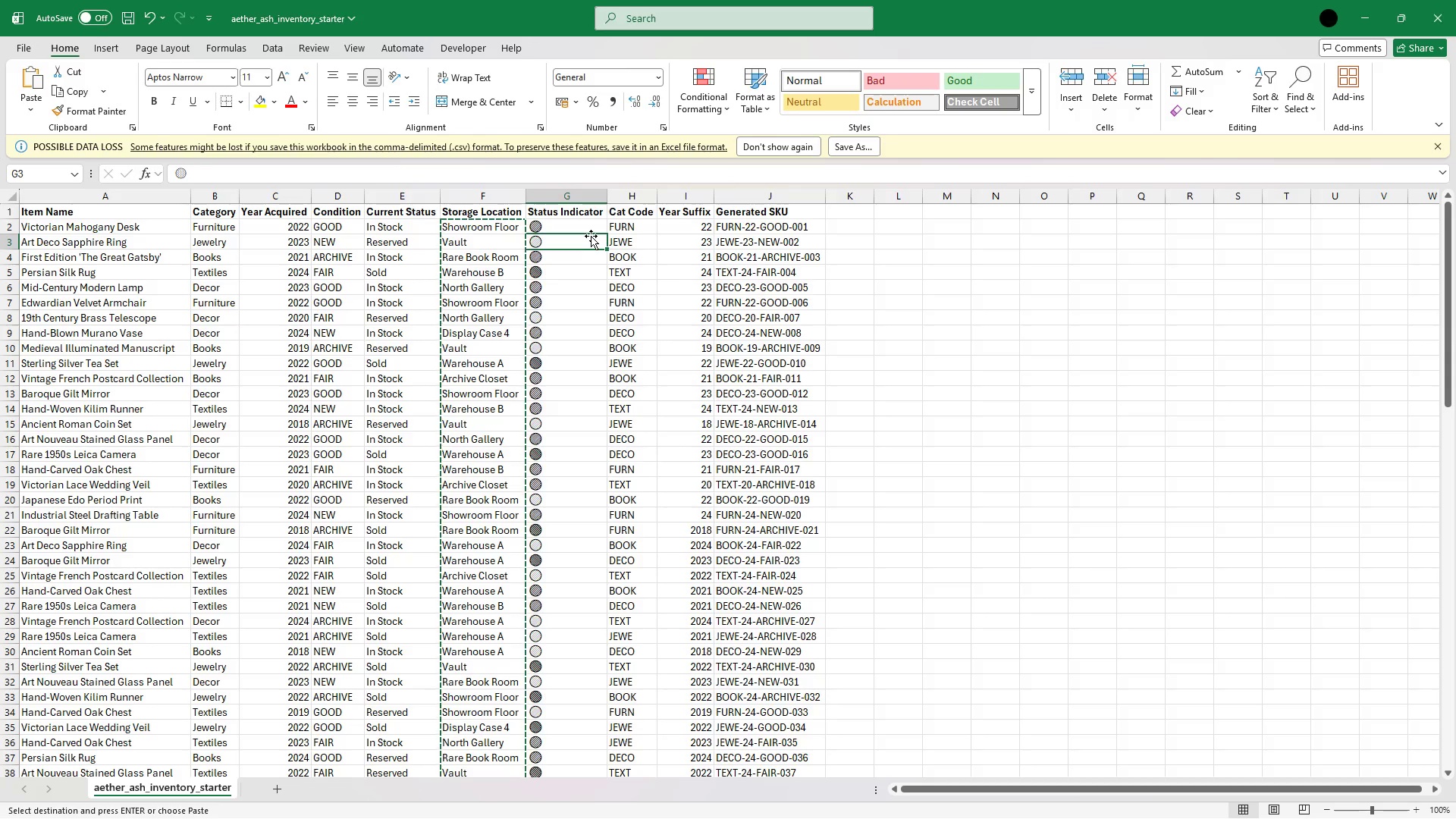 
wait(23.68)
 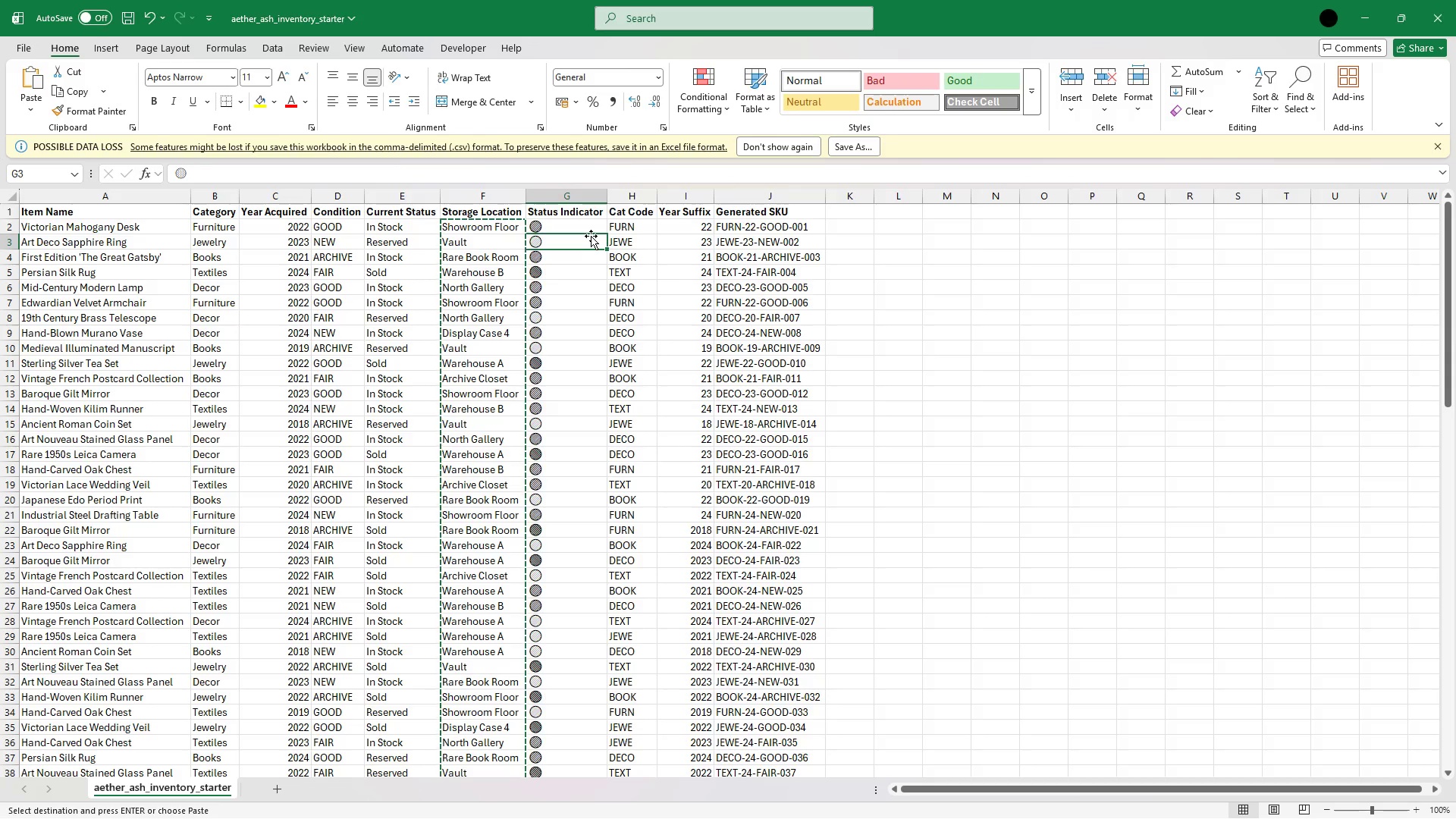 
mouse_move([824, 1])
 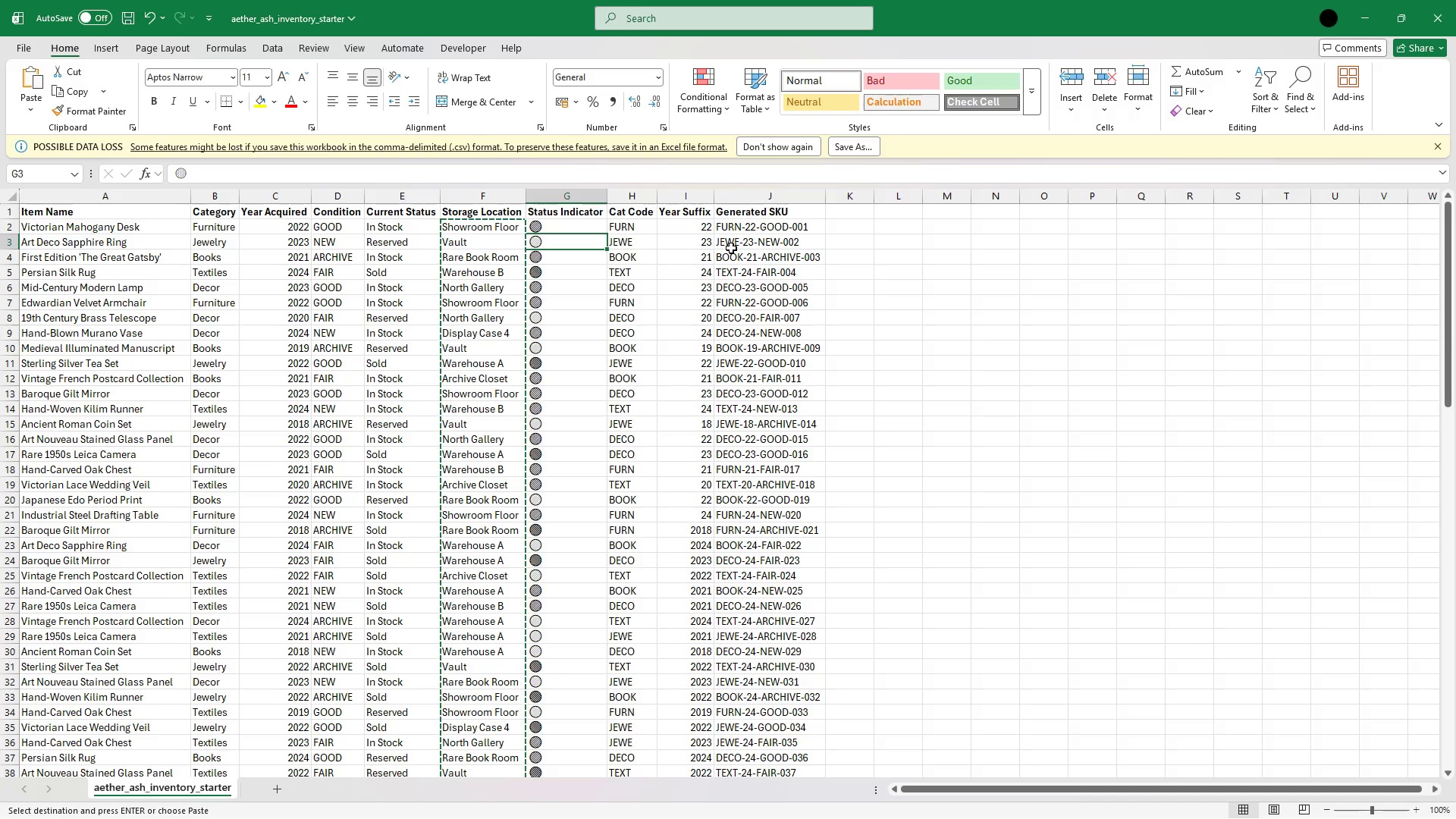 
key(Escape)
 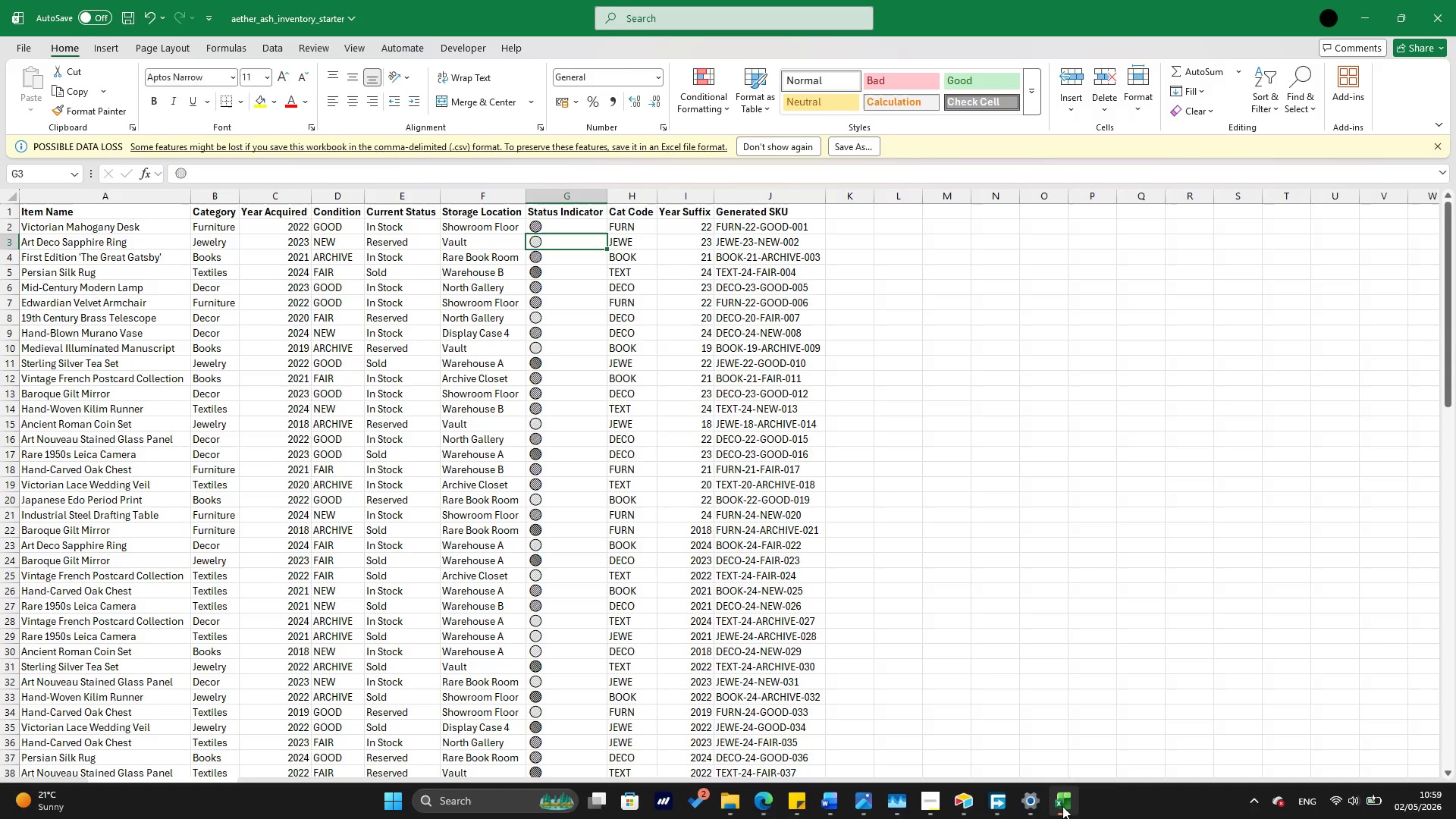 
wait(6.02)
 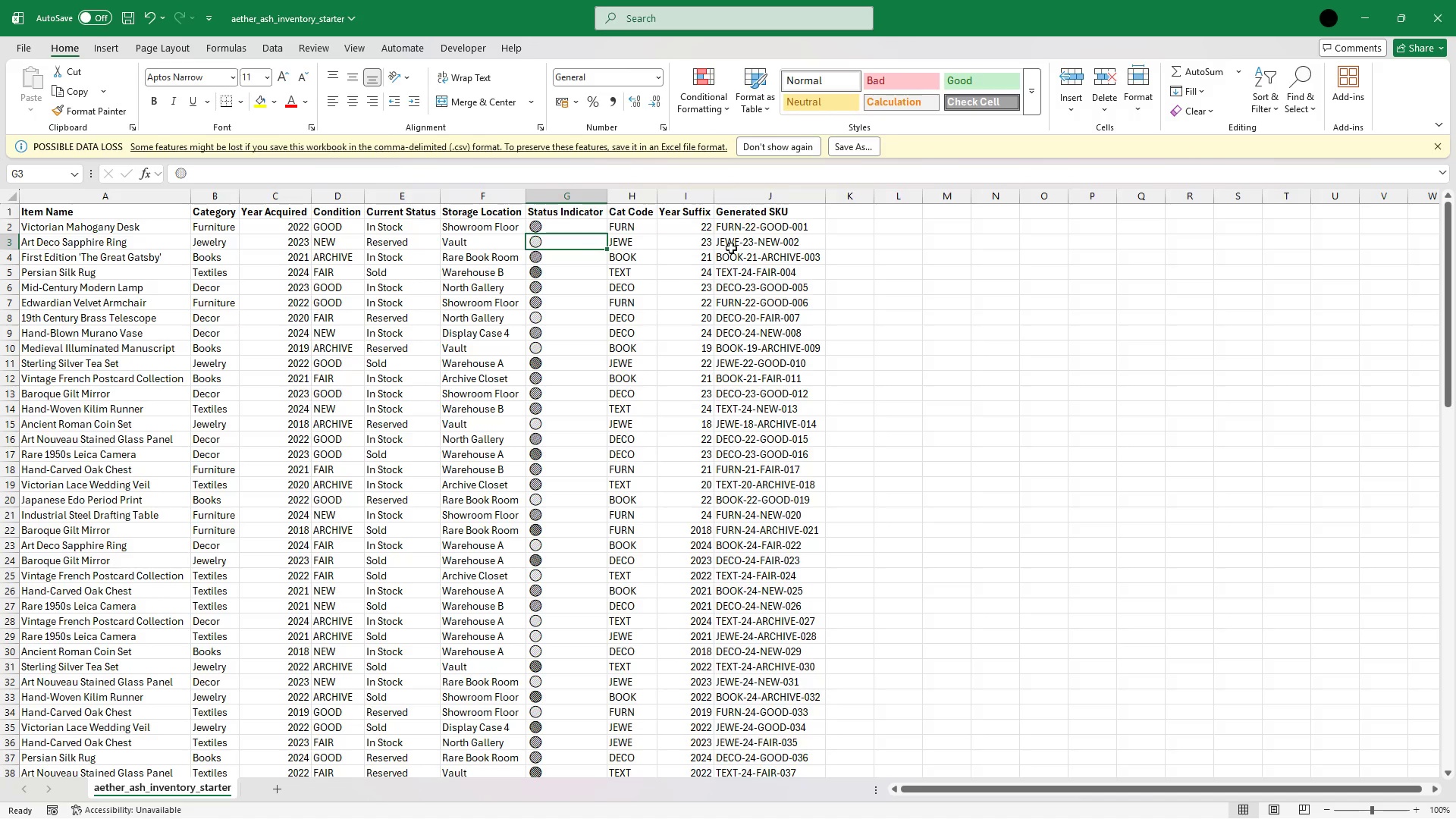 
left_click([962, 802])
 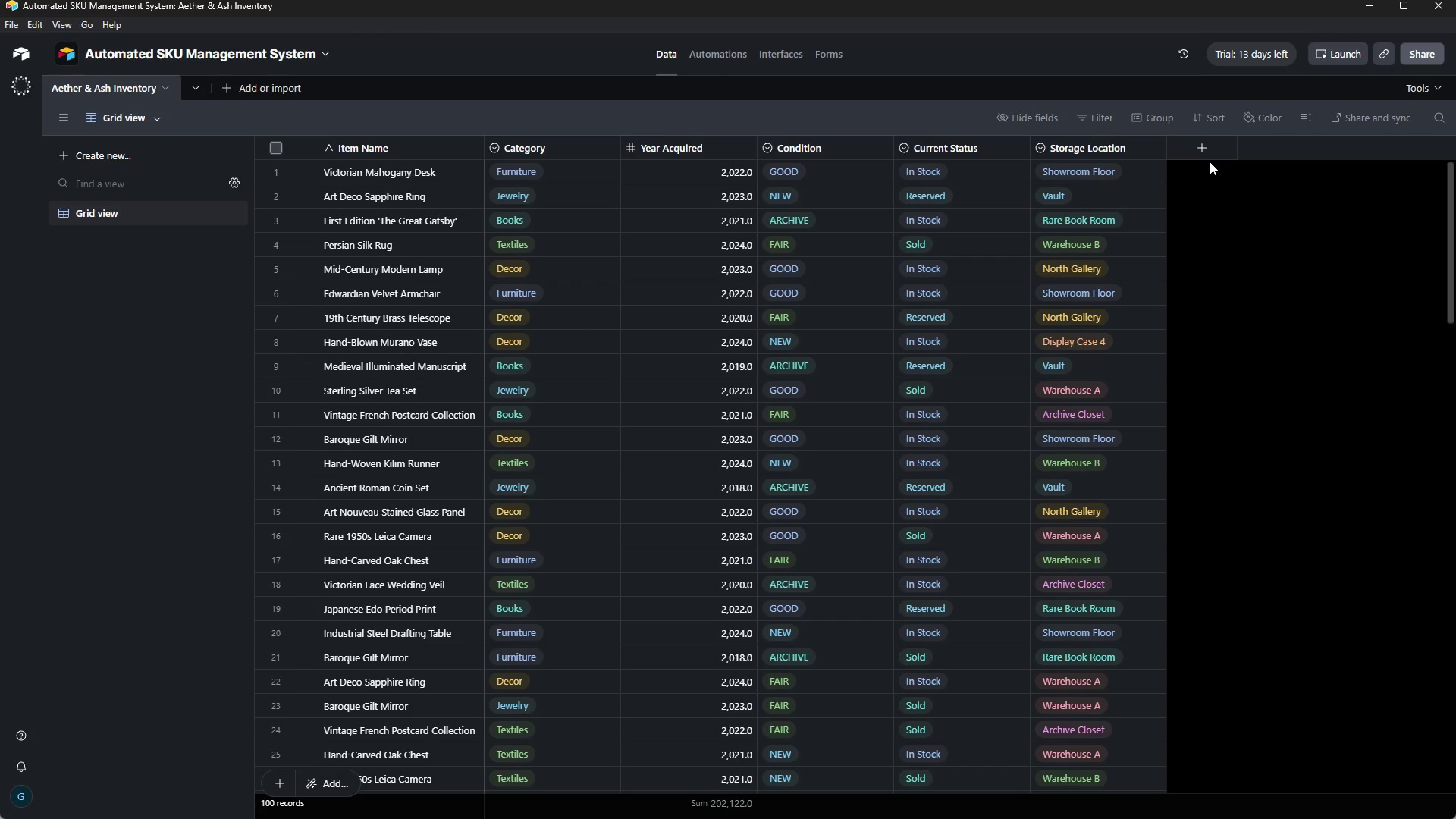 
right_click([1208, 152])
 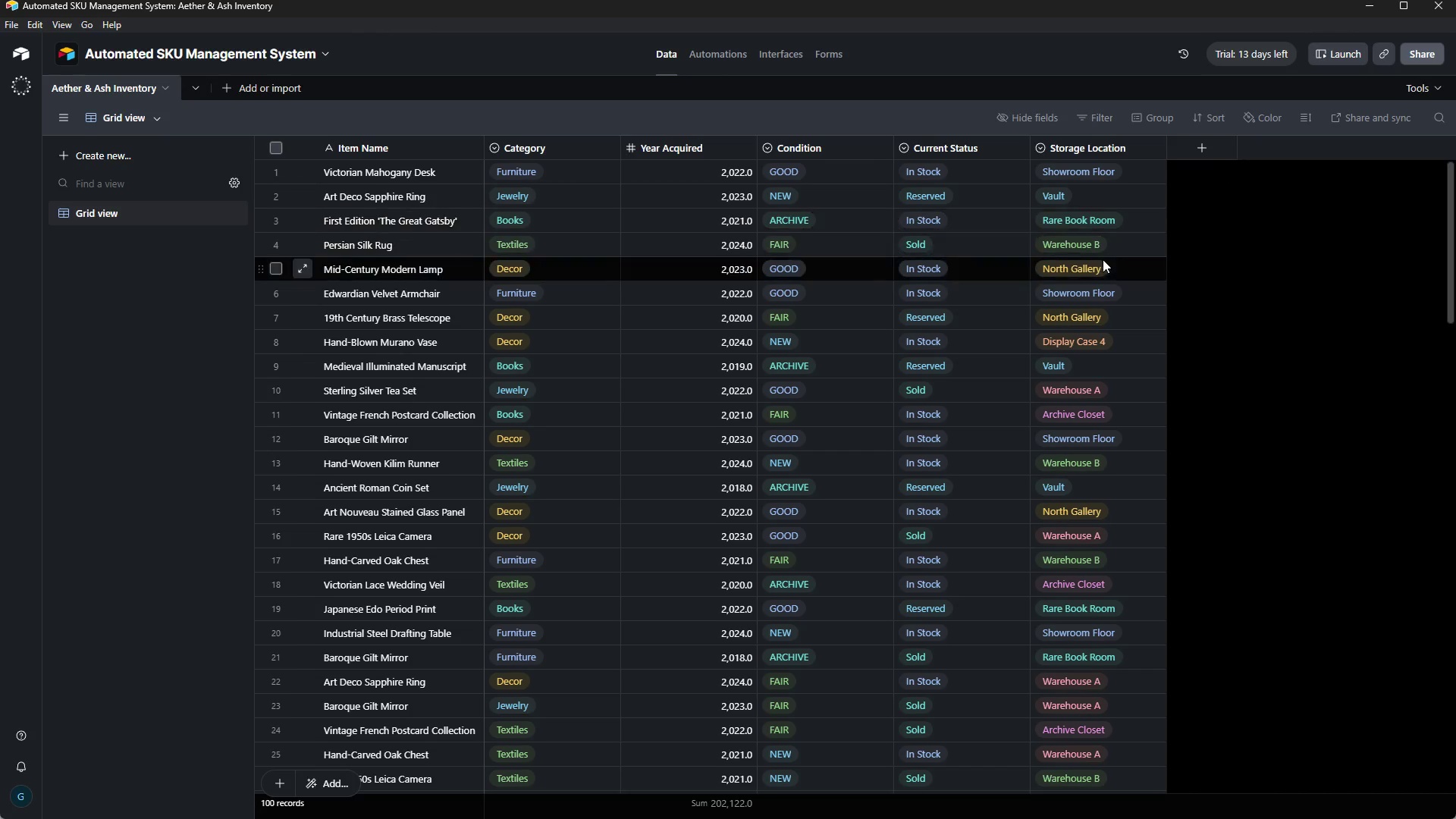 
left_click([1197, 149])
 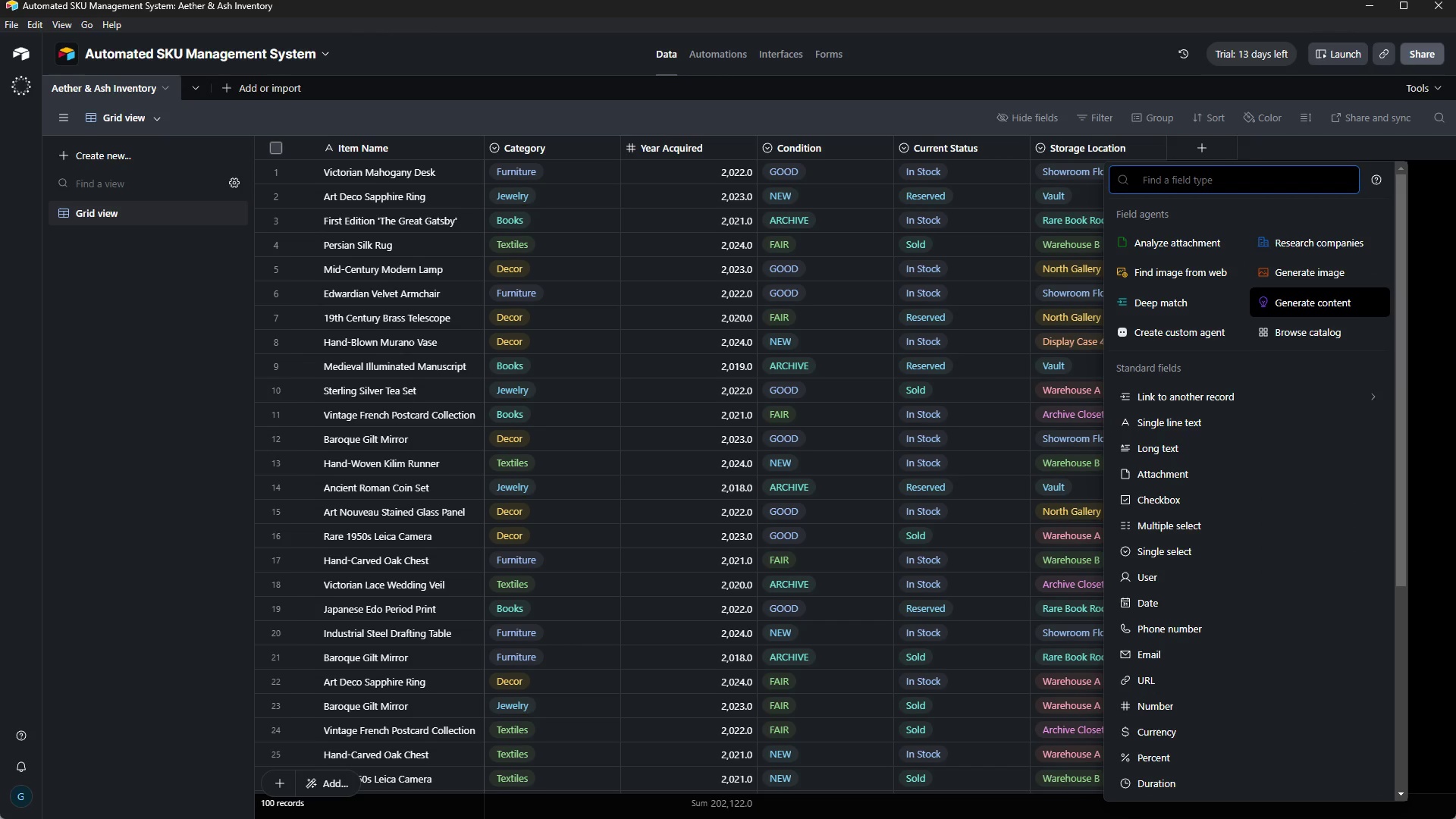 
left_click_drag(start_coordinate=[1403, 280], to_coordinate=[1379, 510])
 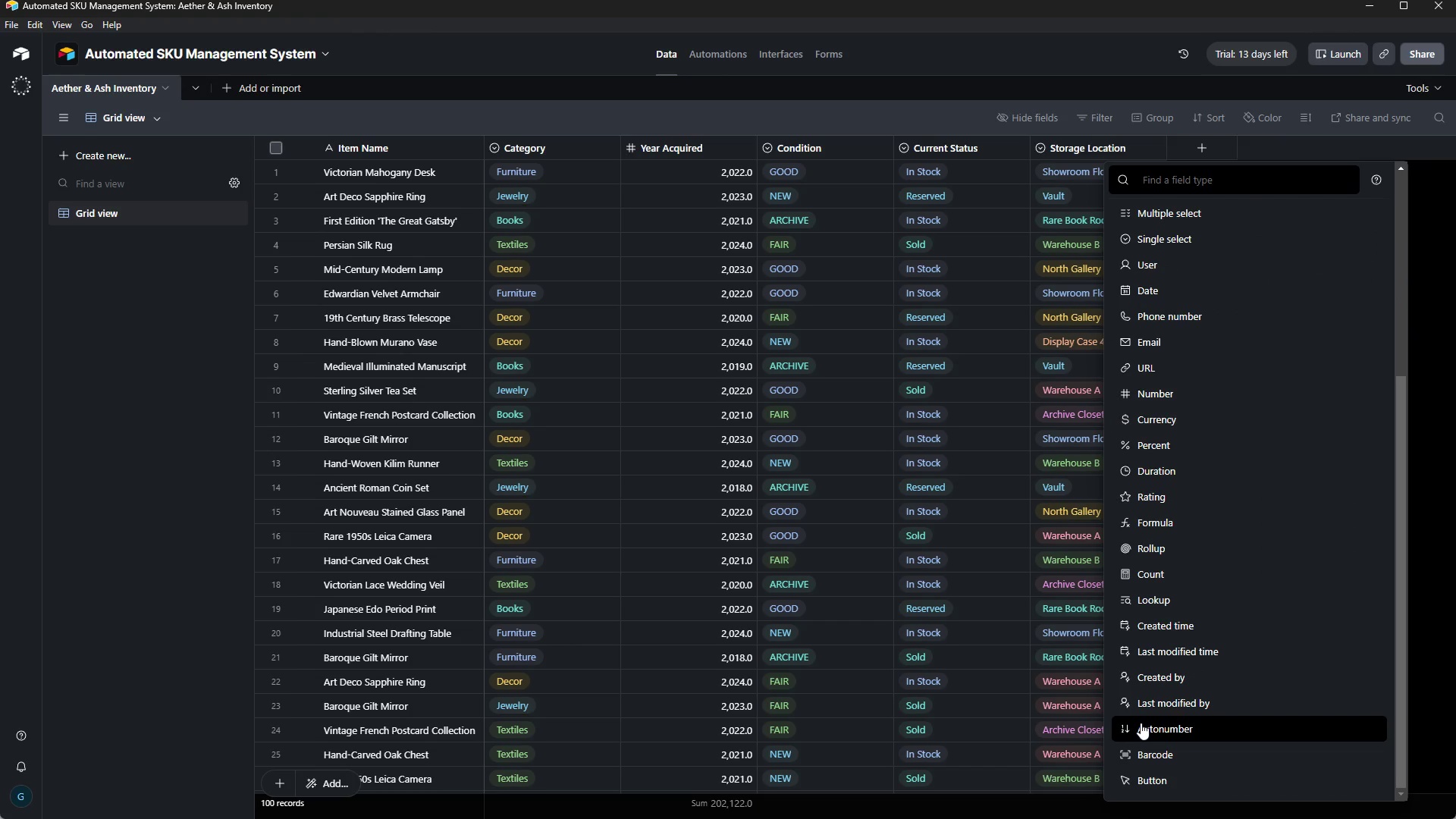 
left_click([1141, 723])
 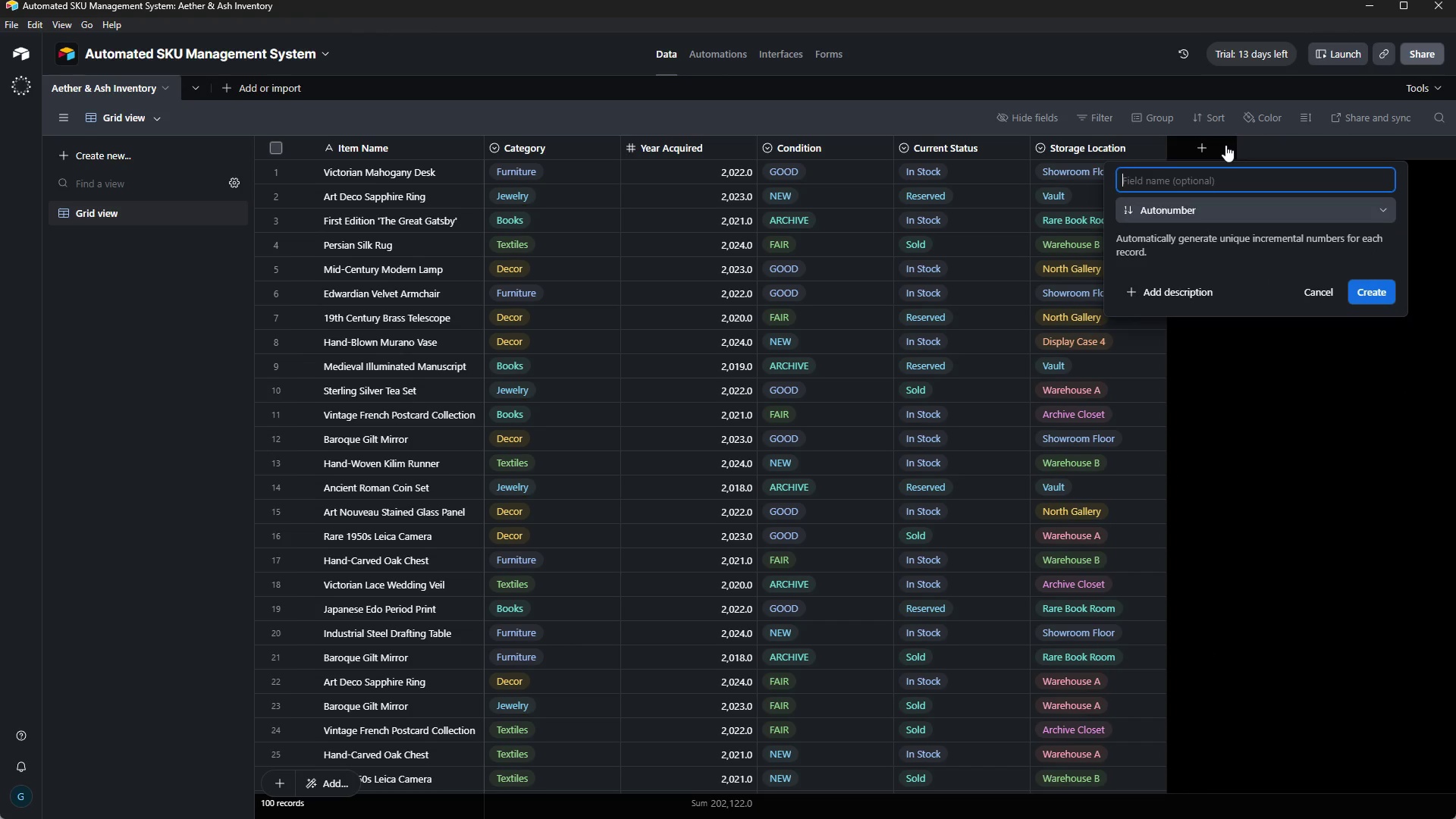 
key(CapsLock)
 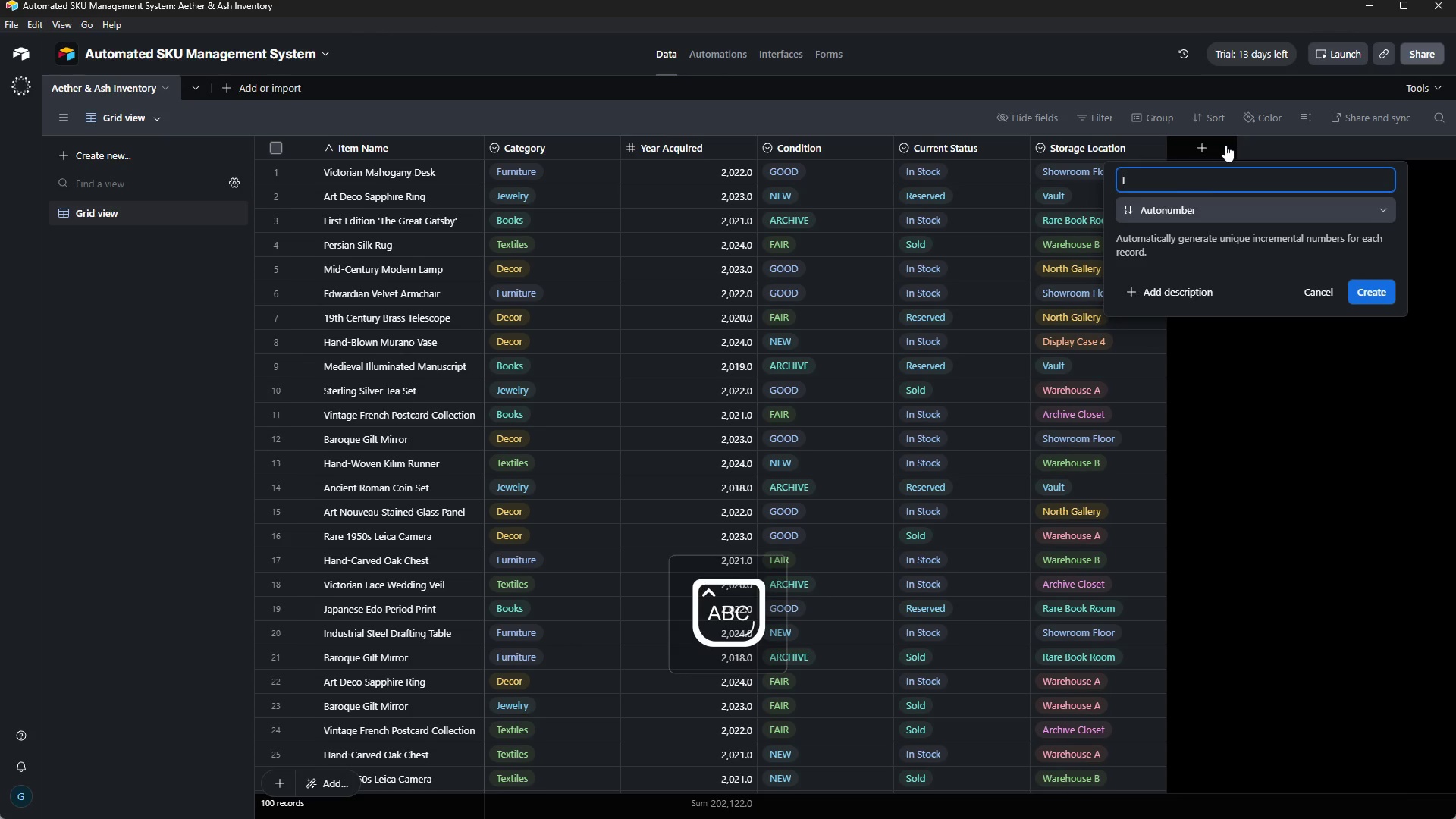 
key(D)
 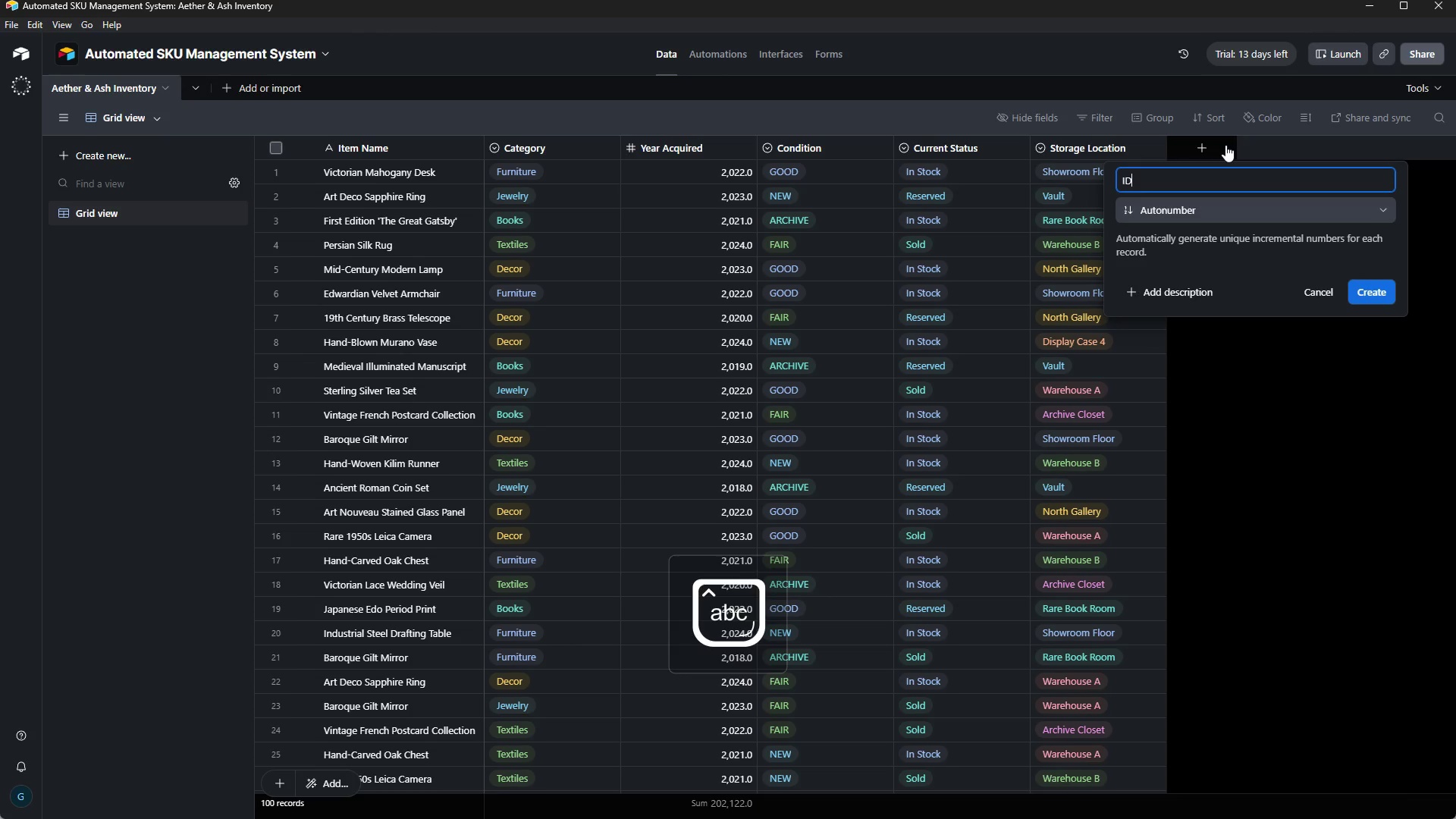 
key(CapsLock)
 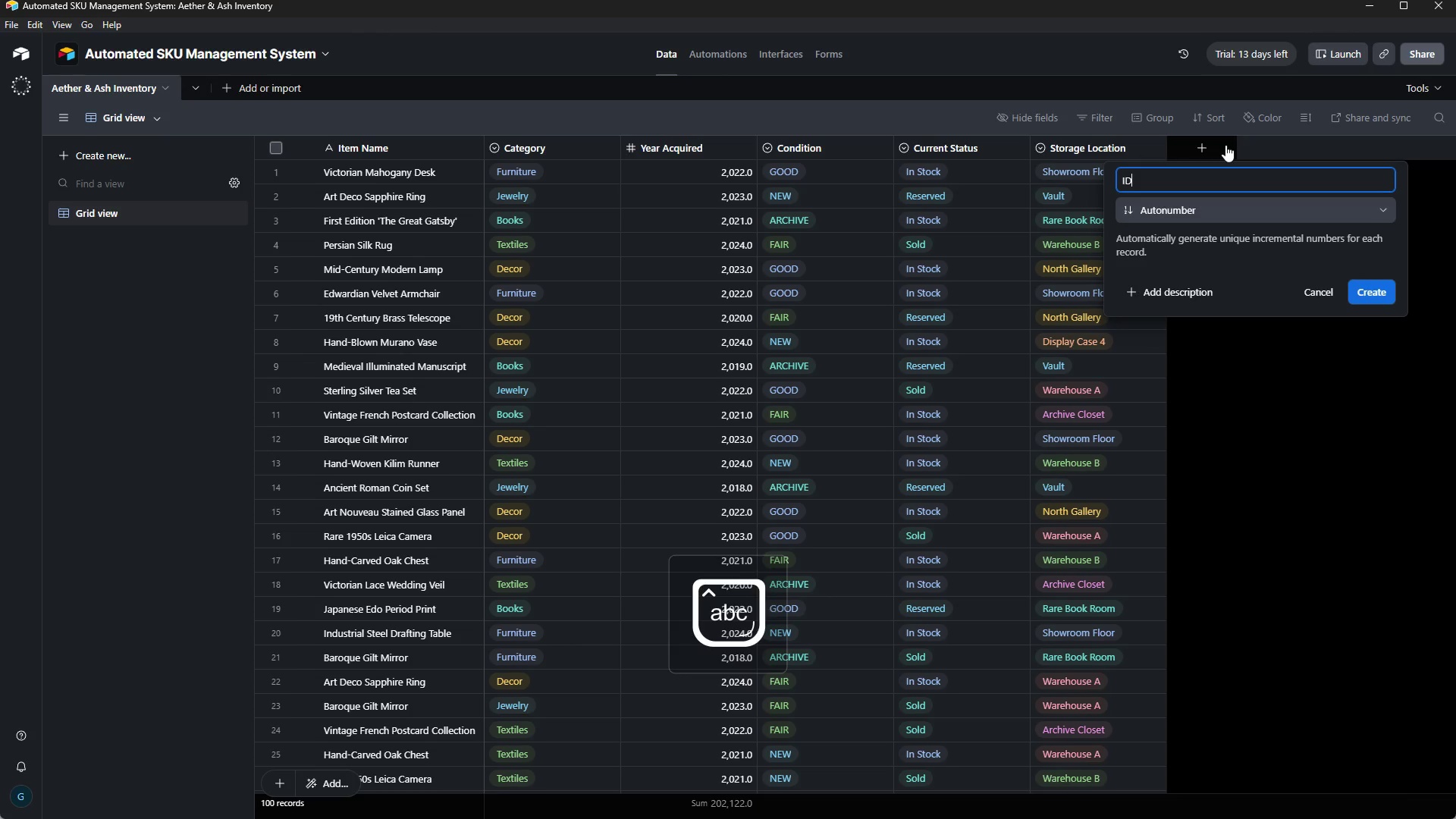 
key(Enter)
 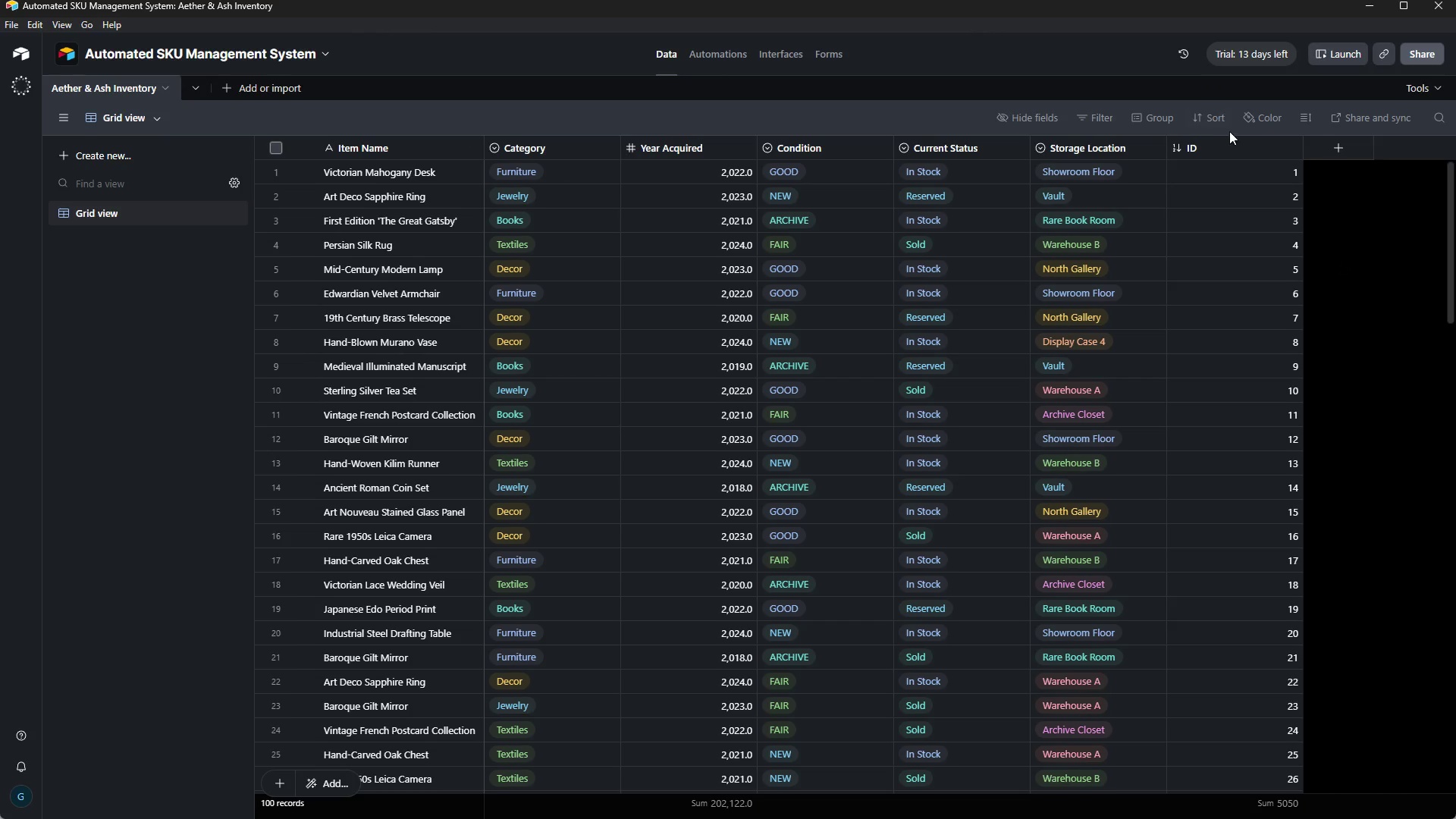 
wait(42.31)
 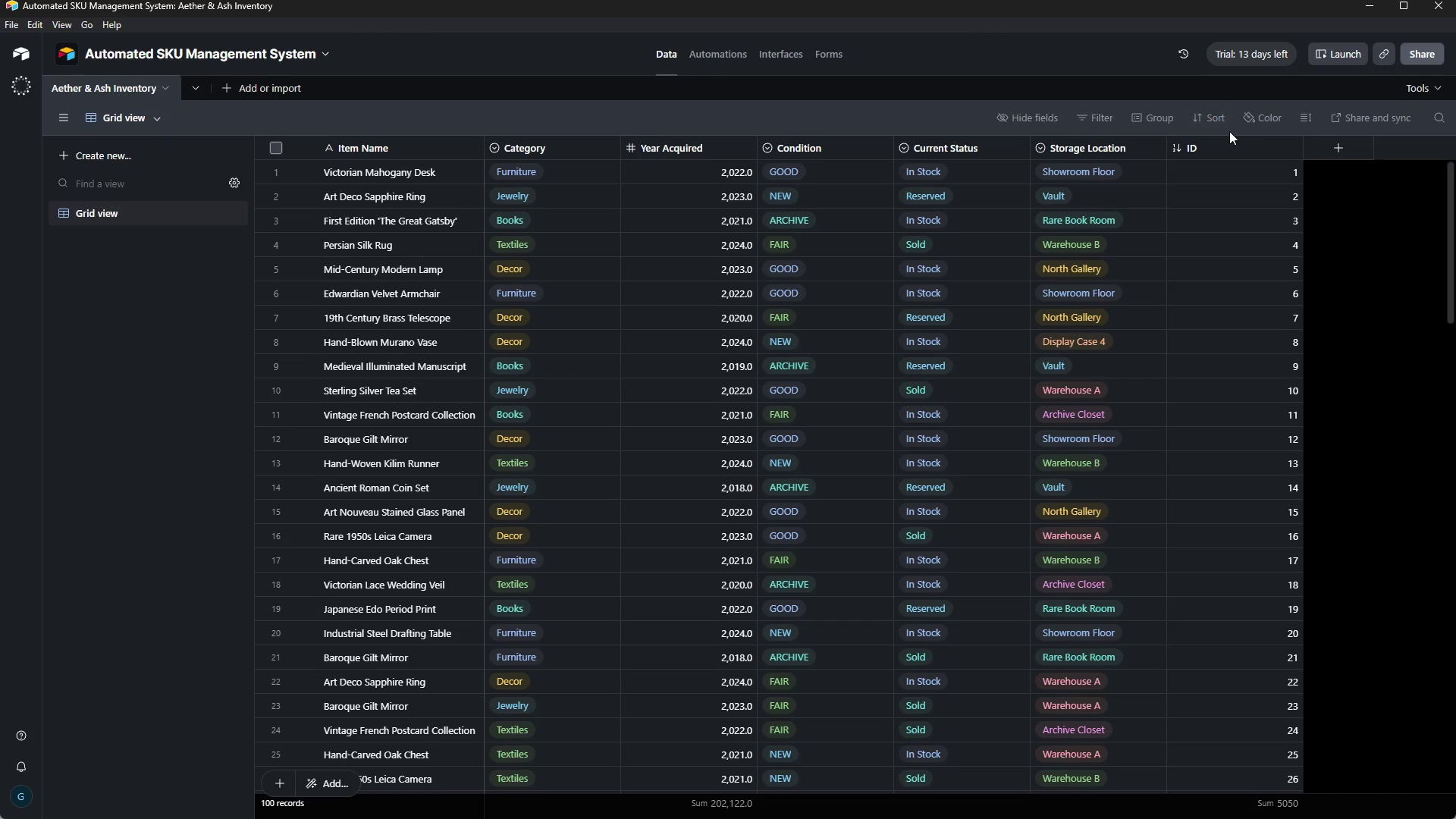 
left_click([1327, 154])
 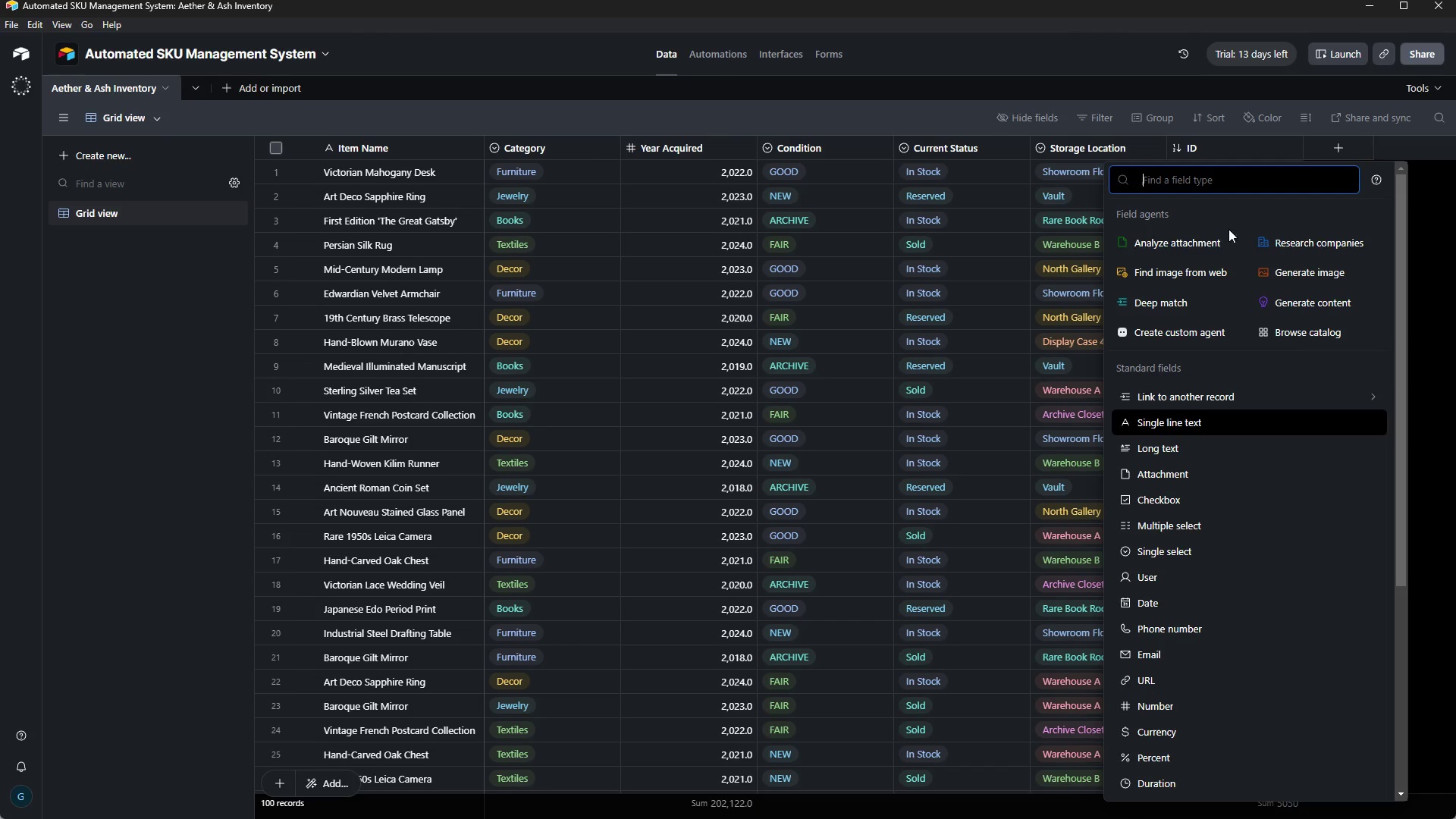 
wait(7.88)
 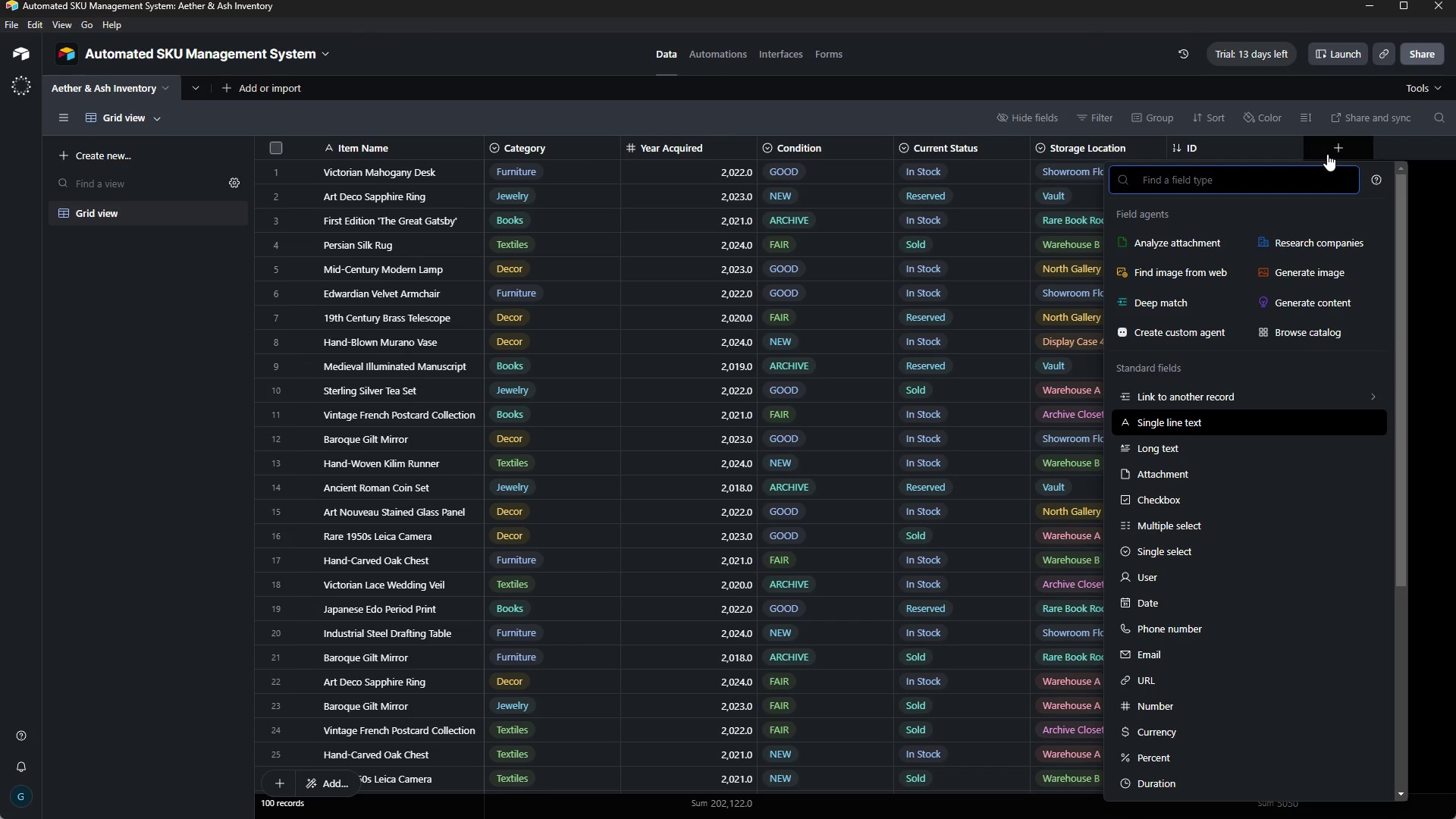 
scroll: coordinate [1243, 683], scroll_direction: down, amount: 8.0
 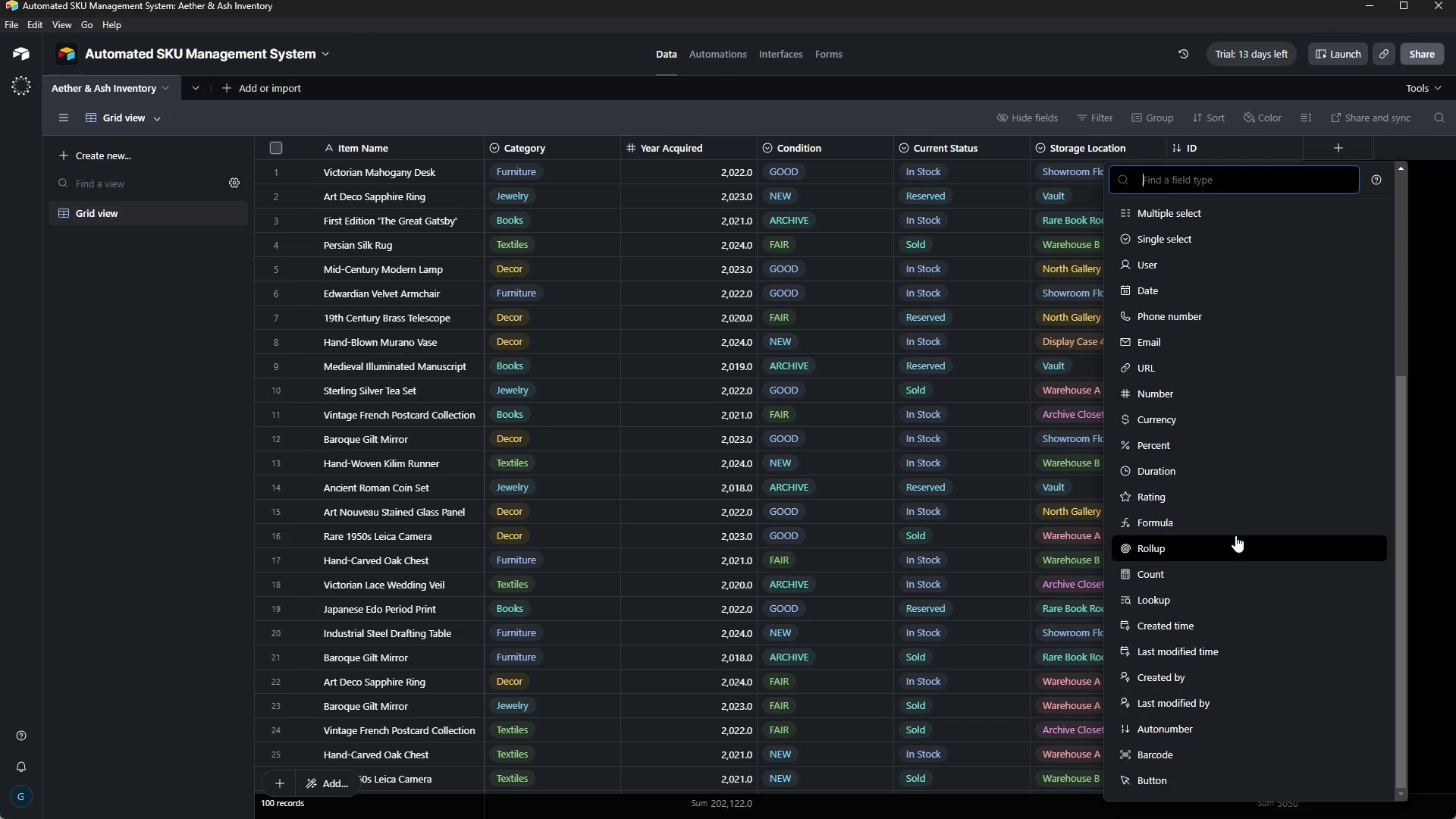 
left_click([1239, 516])
 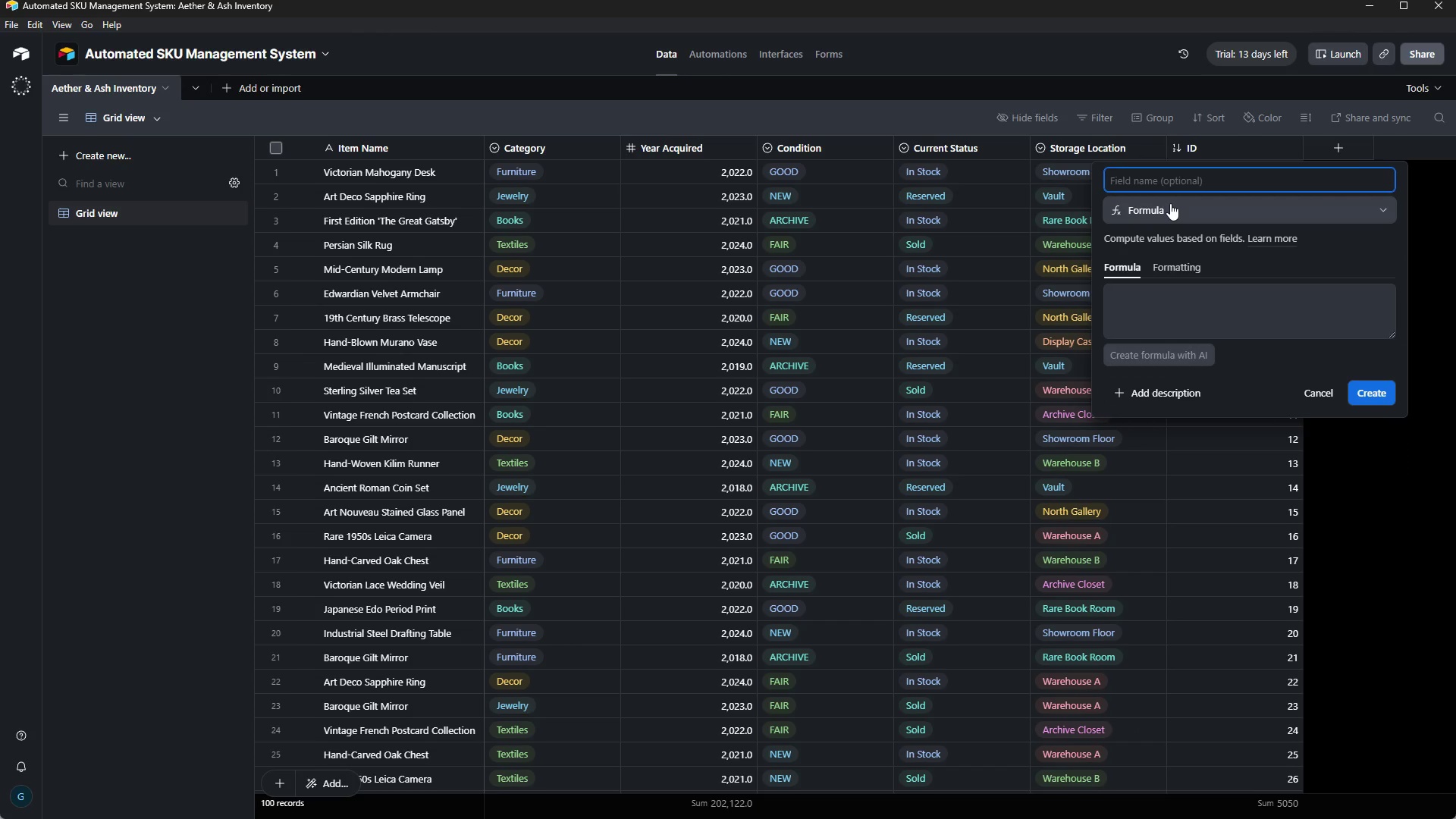 
type(Generated SKU)
 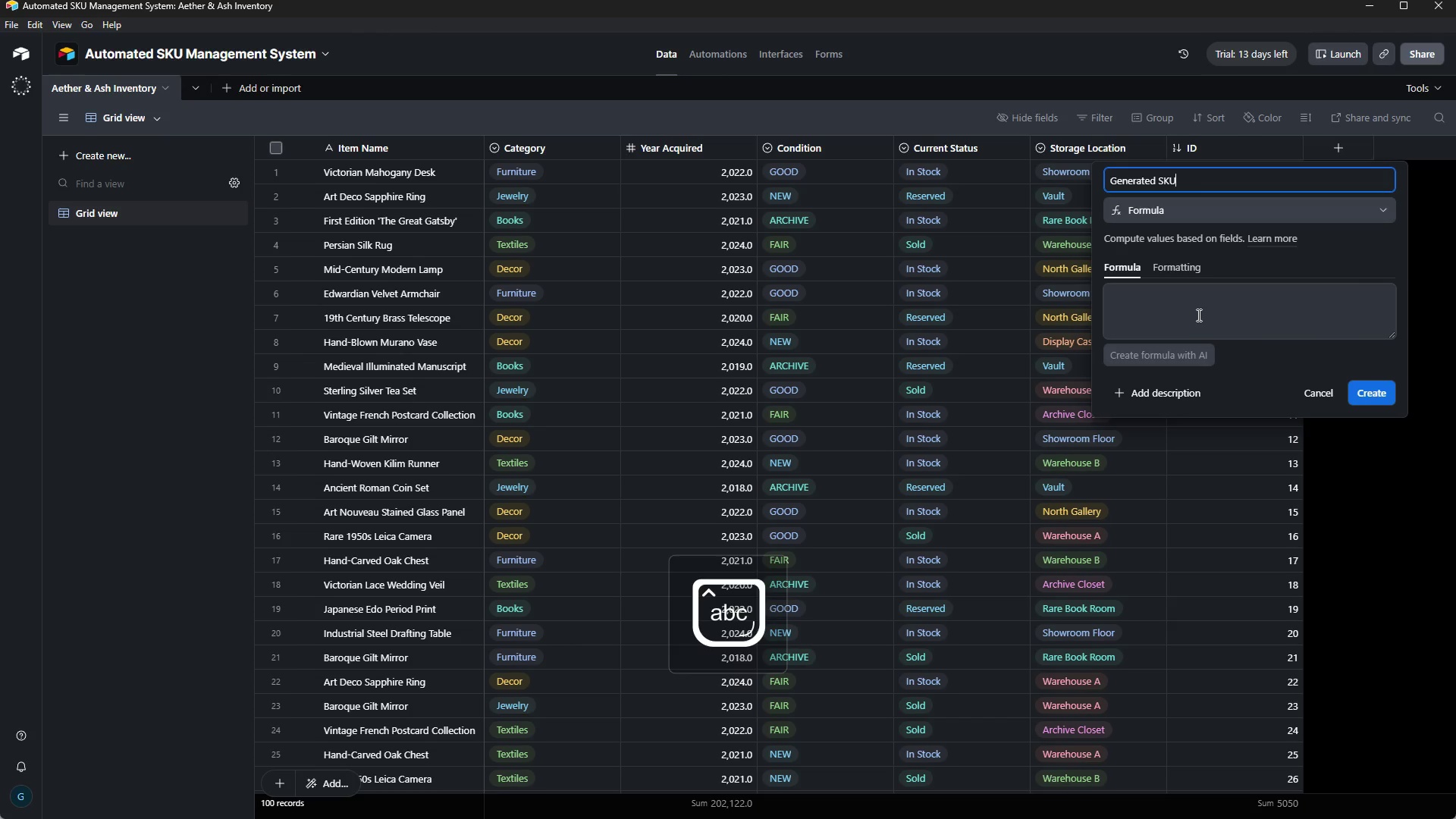 
left_click([1194, 309])
 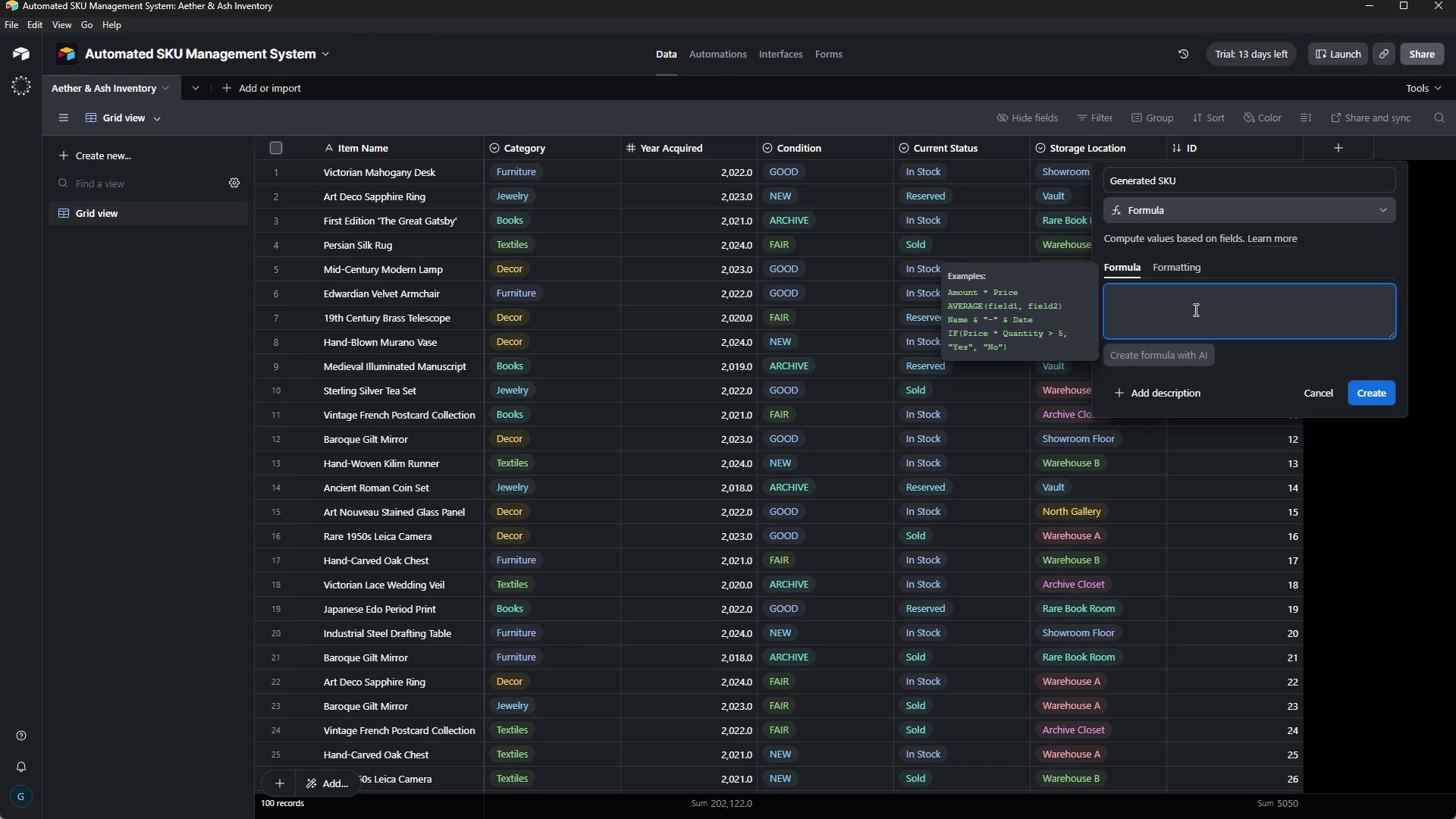 
type(UPPER)
 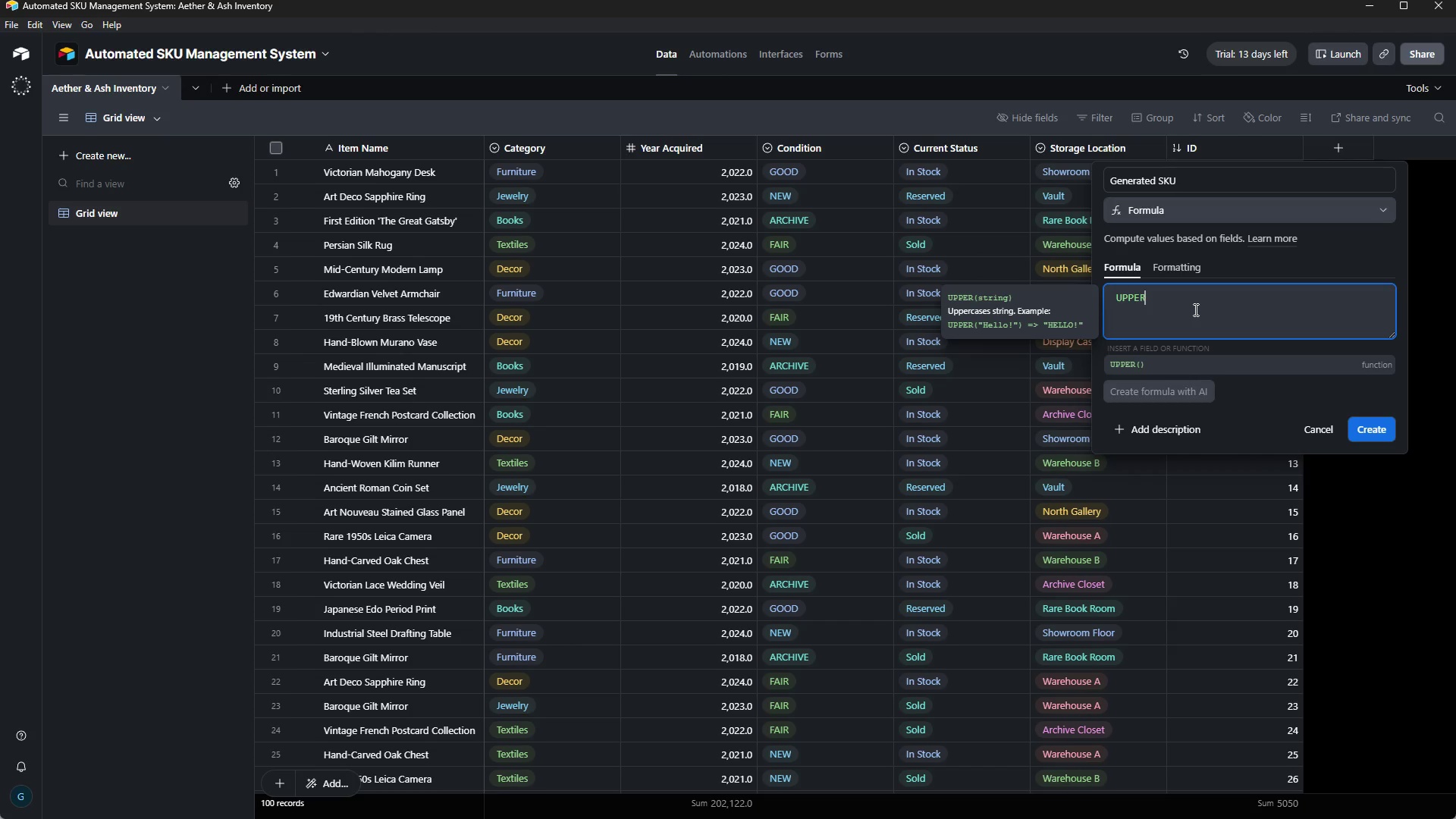 
wait(5.42)
 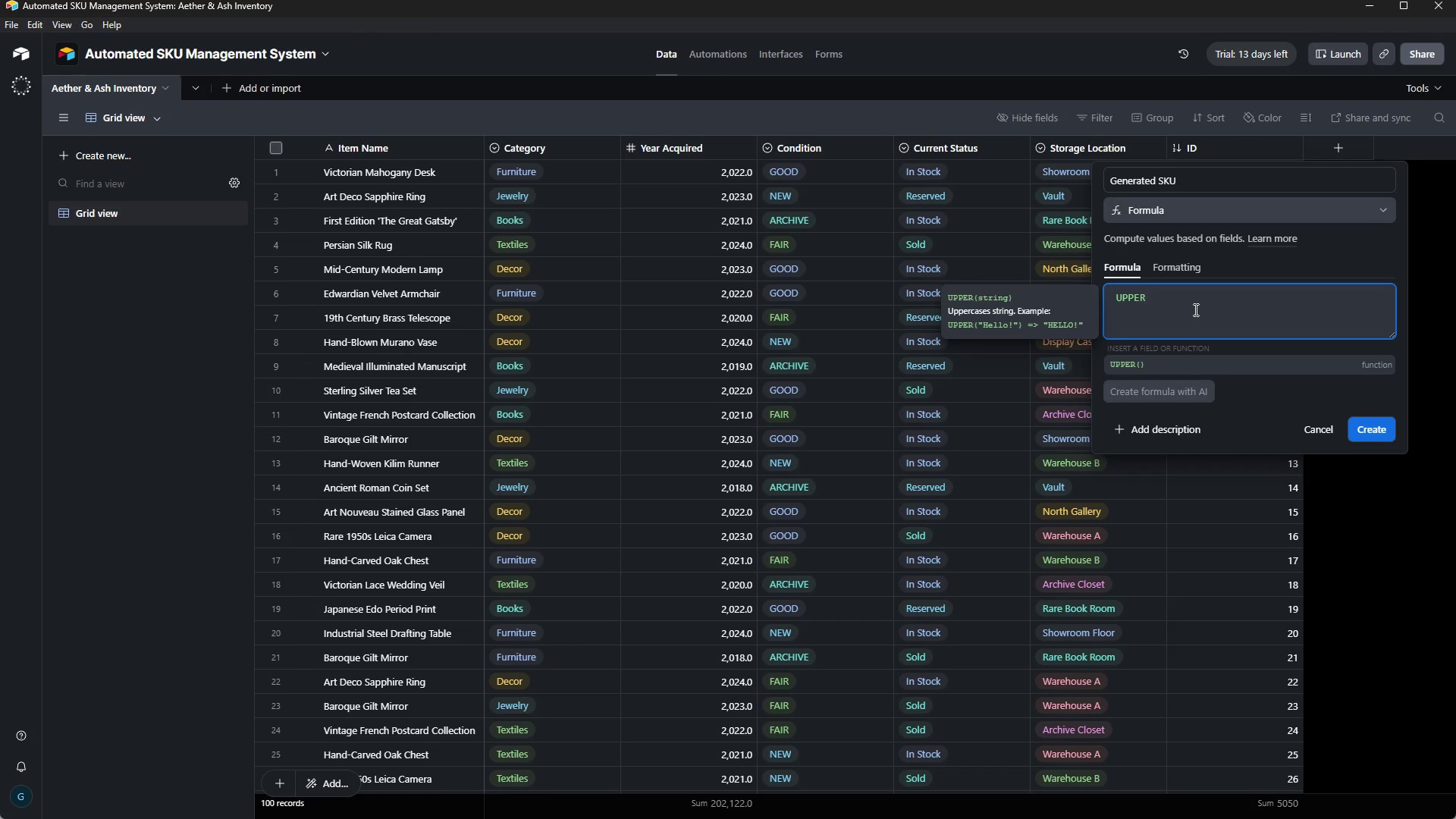 
hold_key(key=ShiftRight, duration=1.06)
 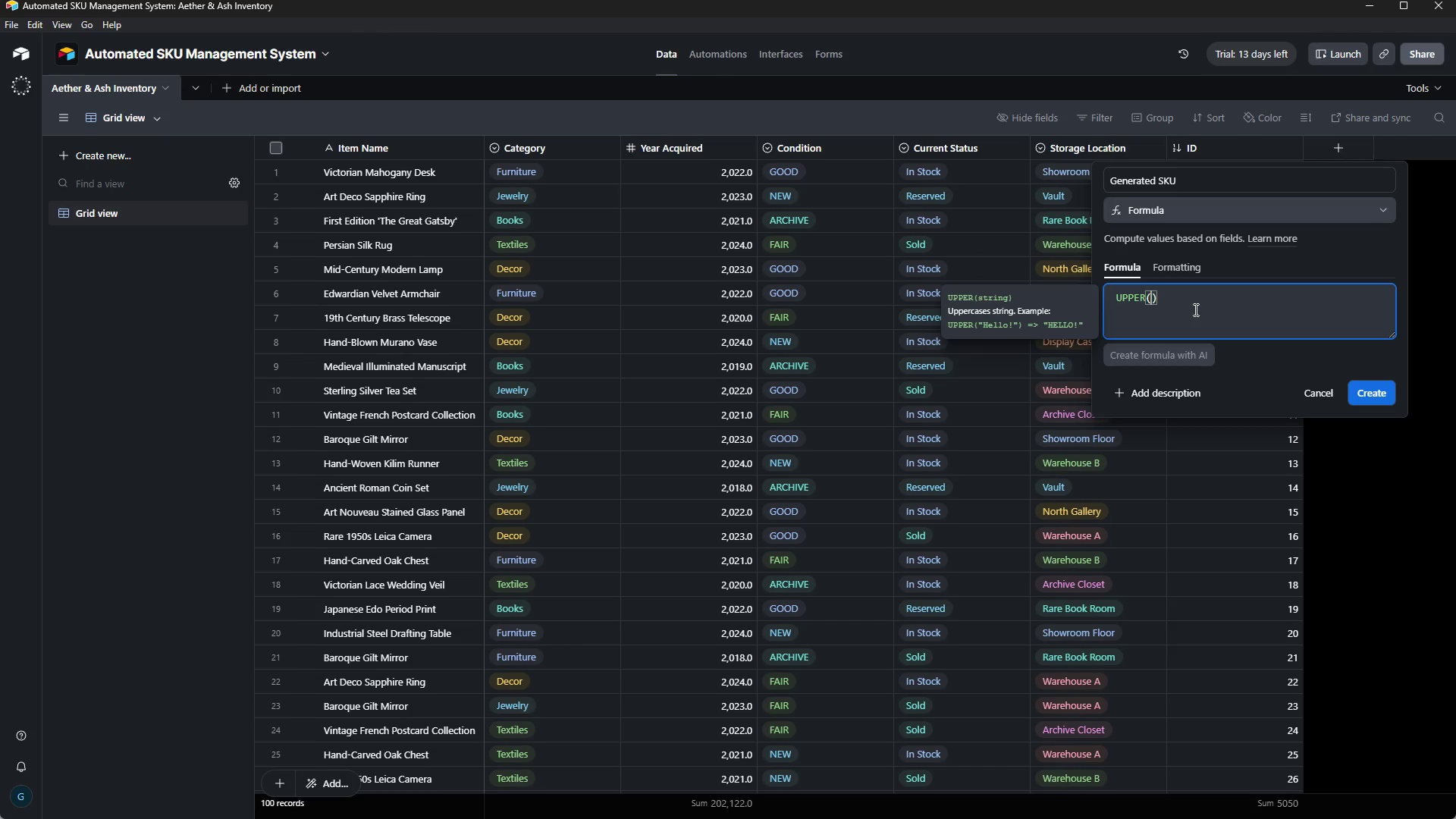 
type(LEFT)
 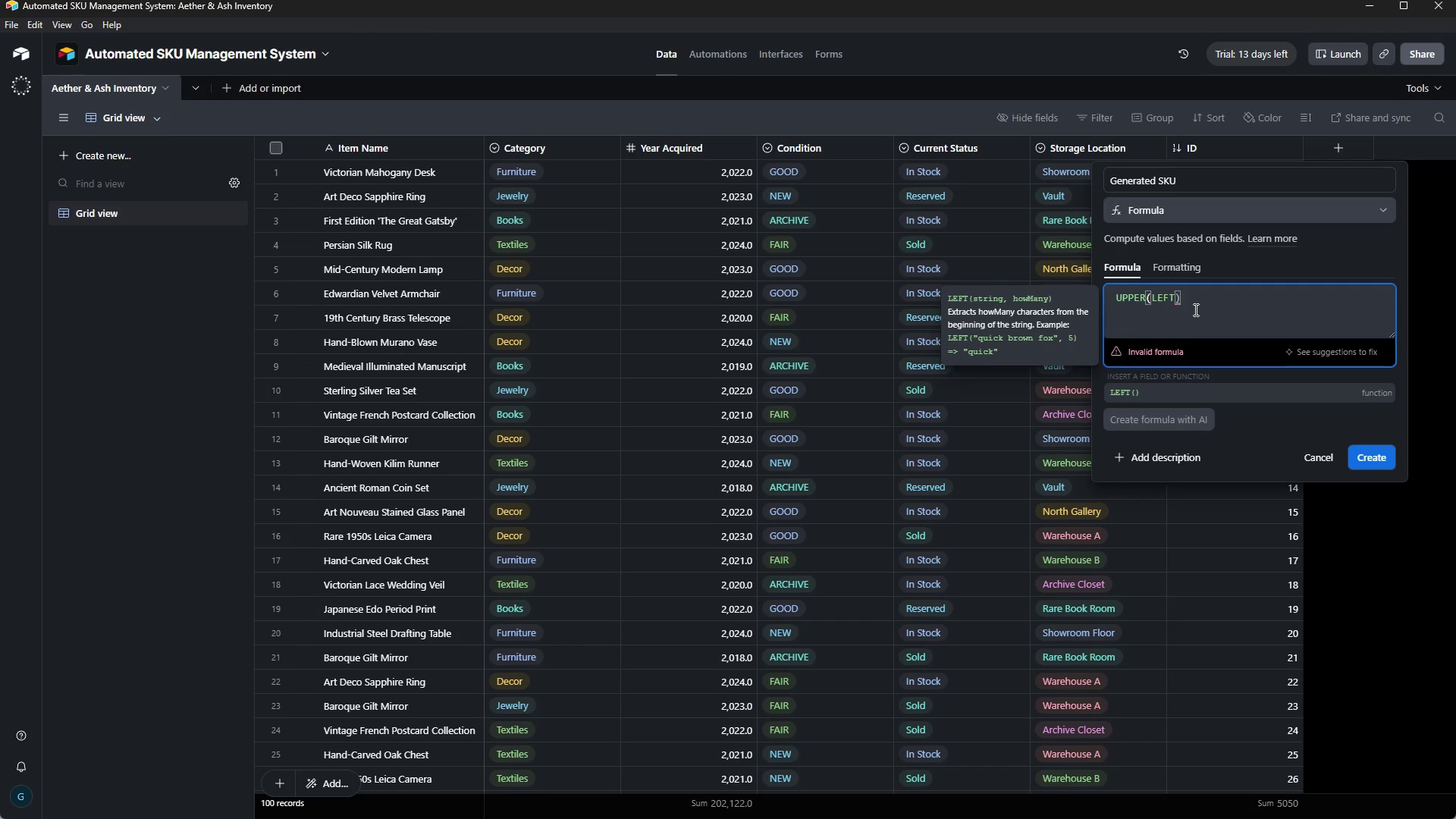 
wait(6.8)
 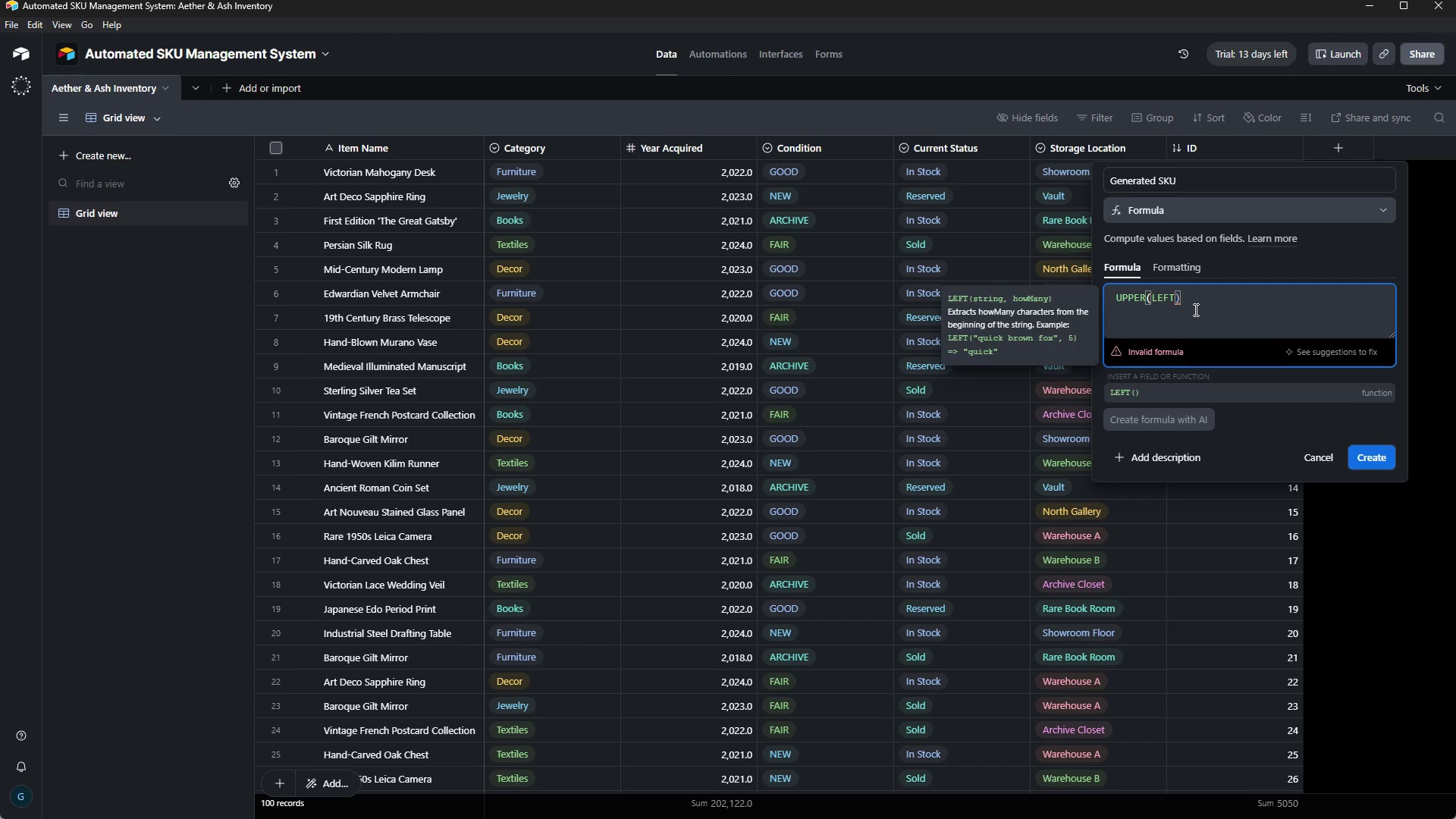 
key(Shift+9)
 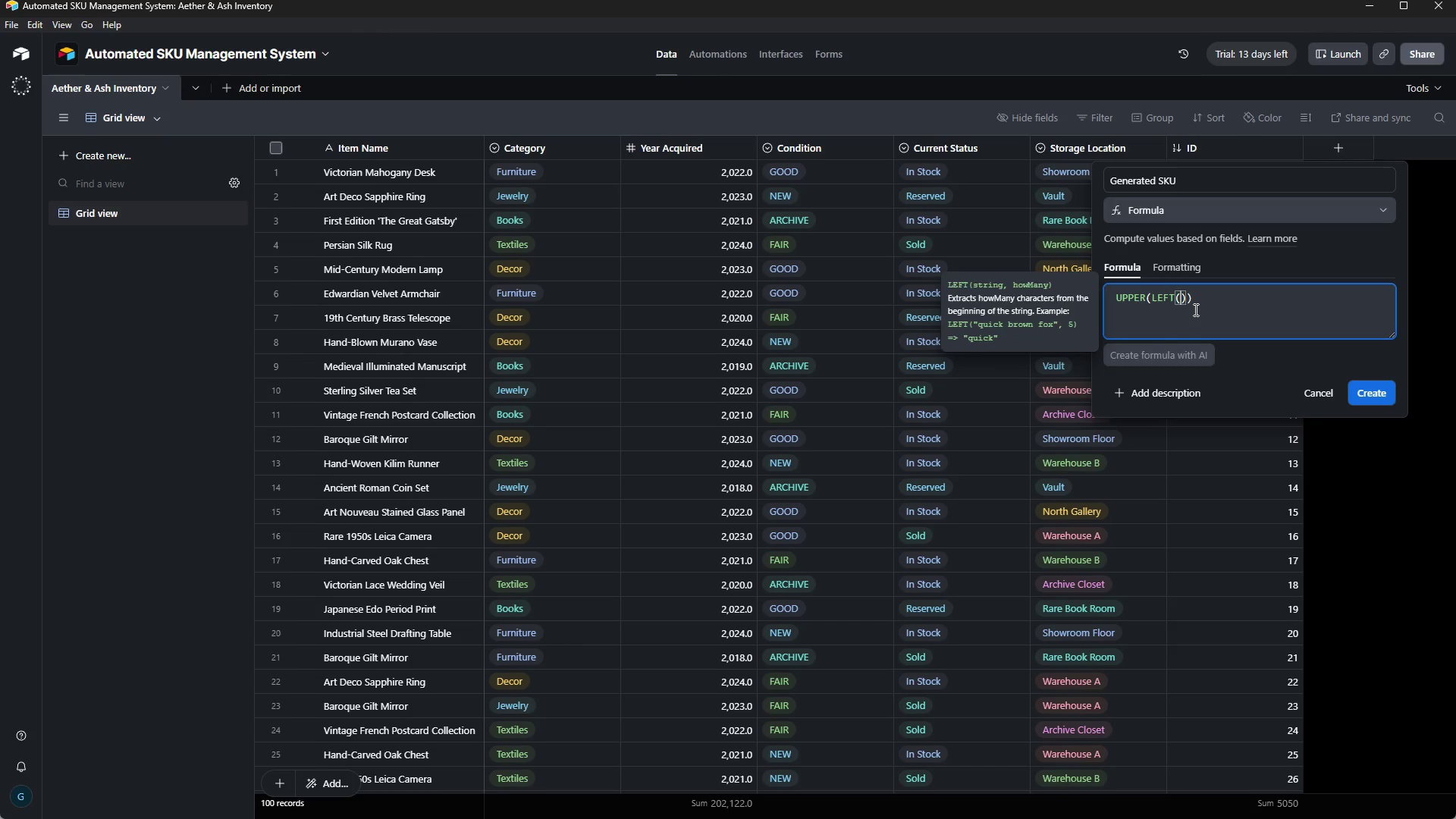 
key(Shift+BracketLeft)
 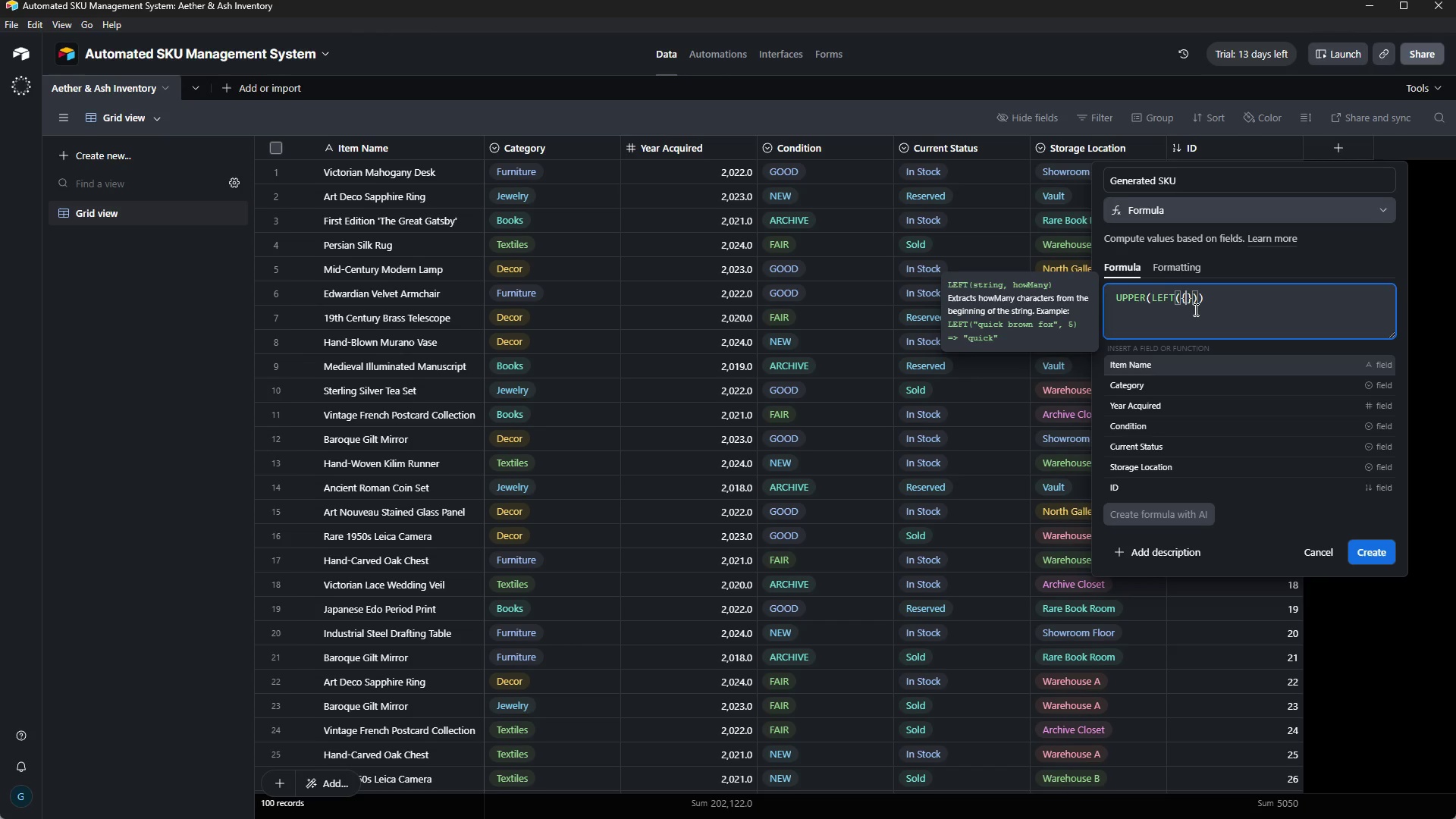 
wait(5.66)
 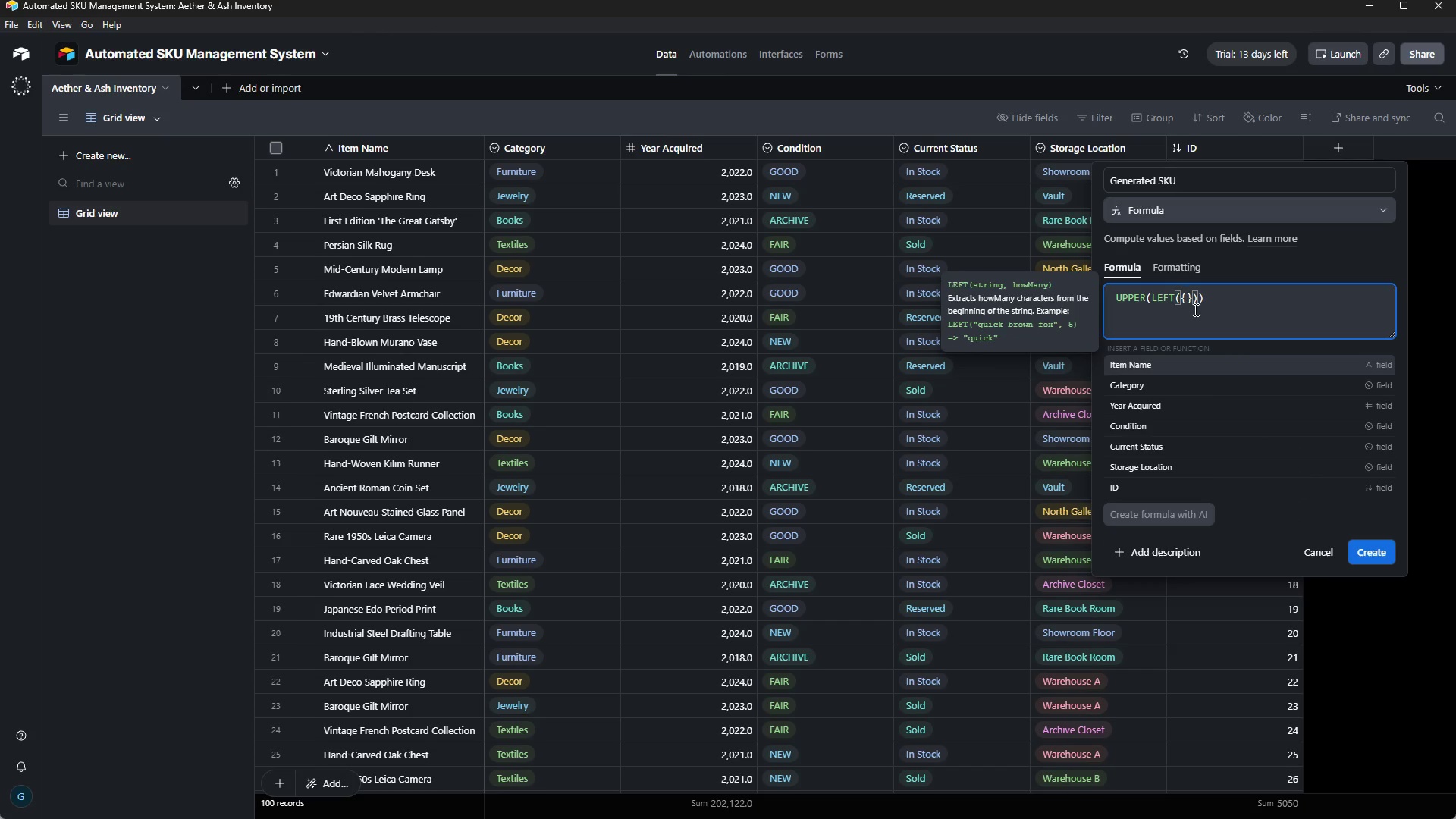 
type(Category)
 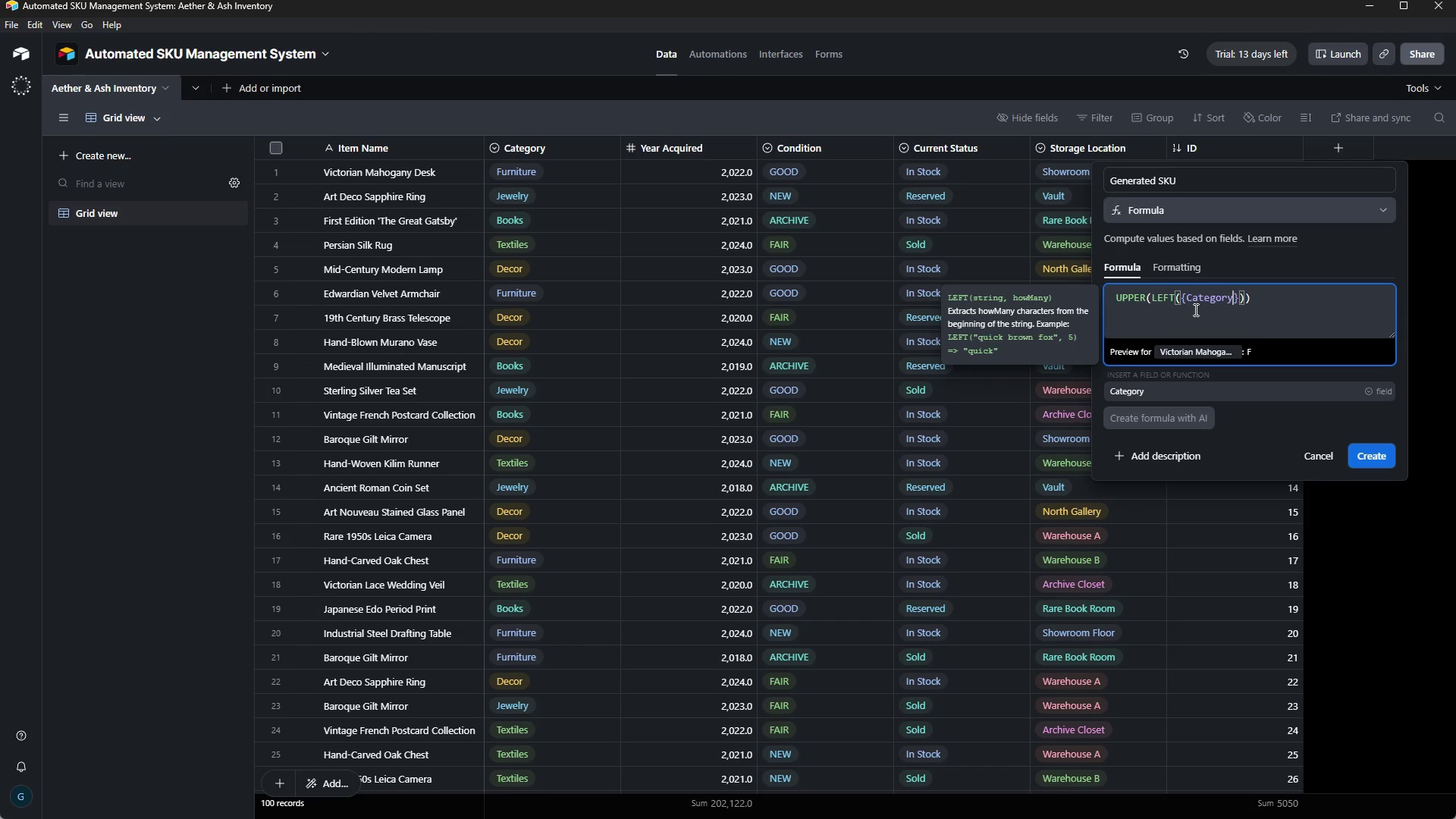 
wait(5.66)
 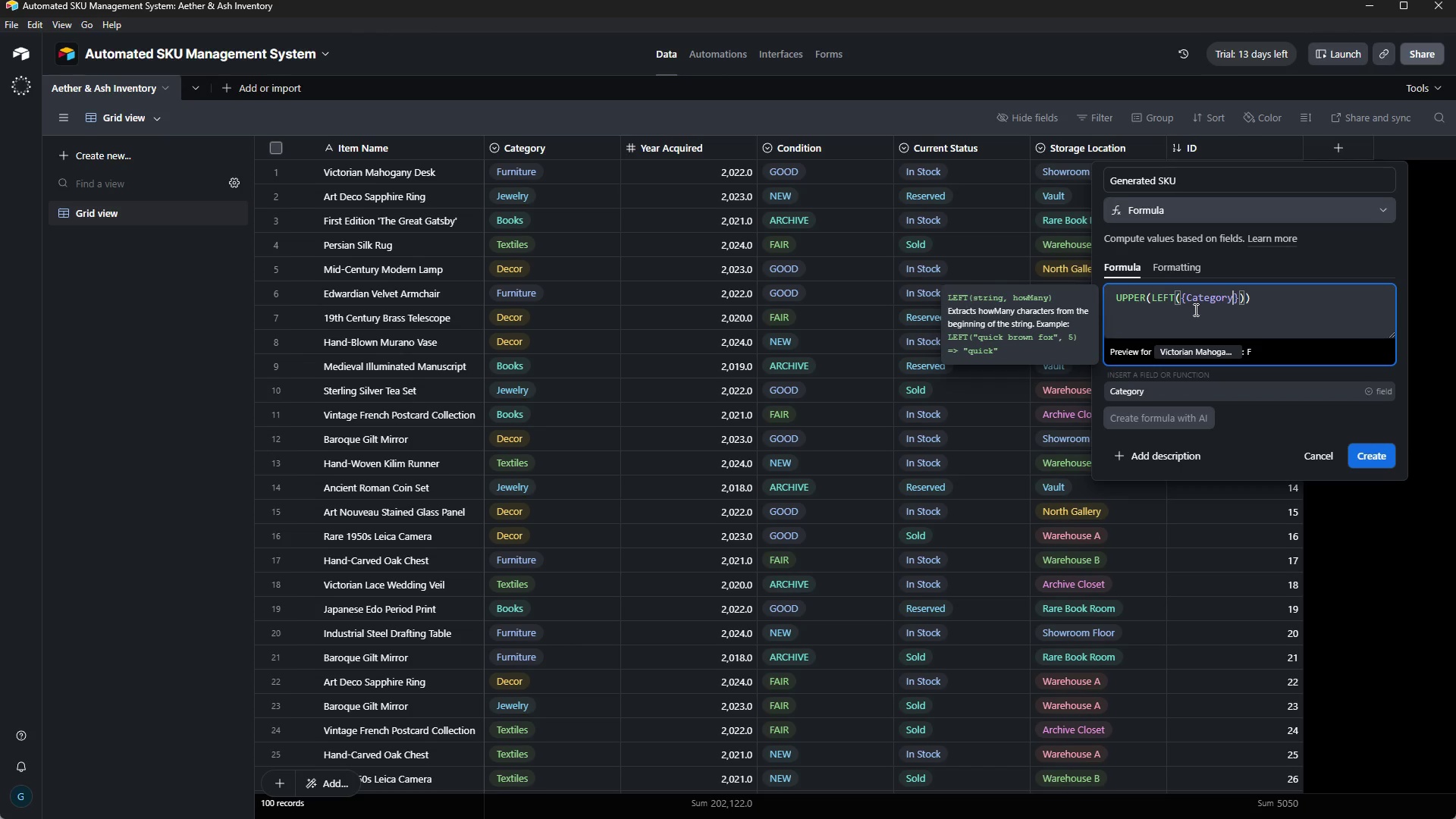 
key(ArrowRight)
 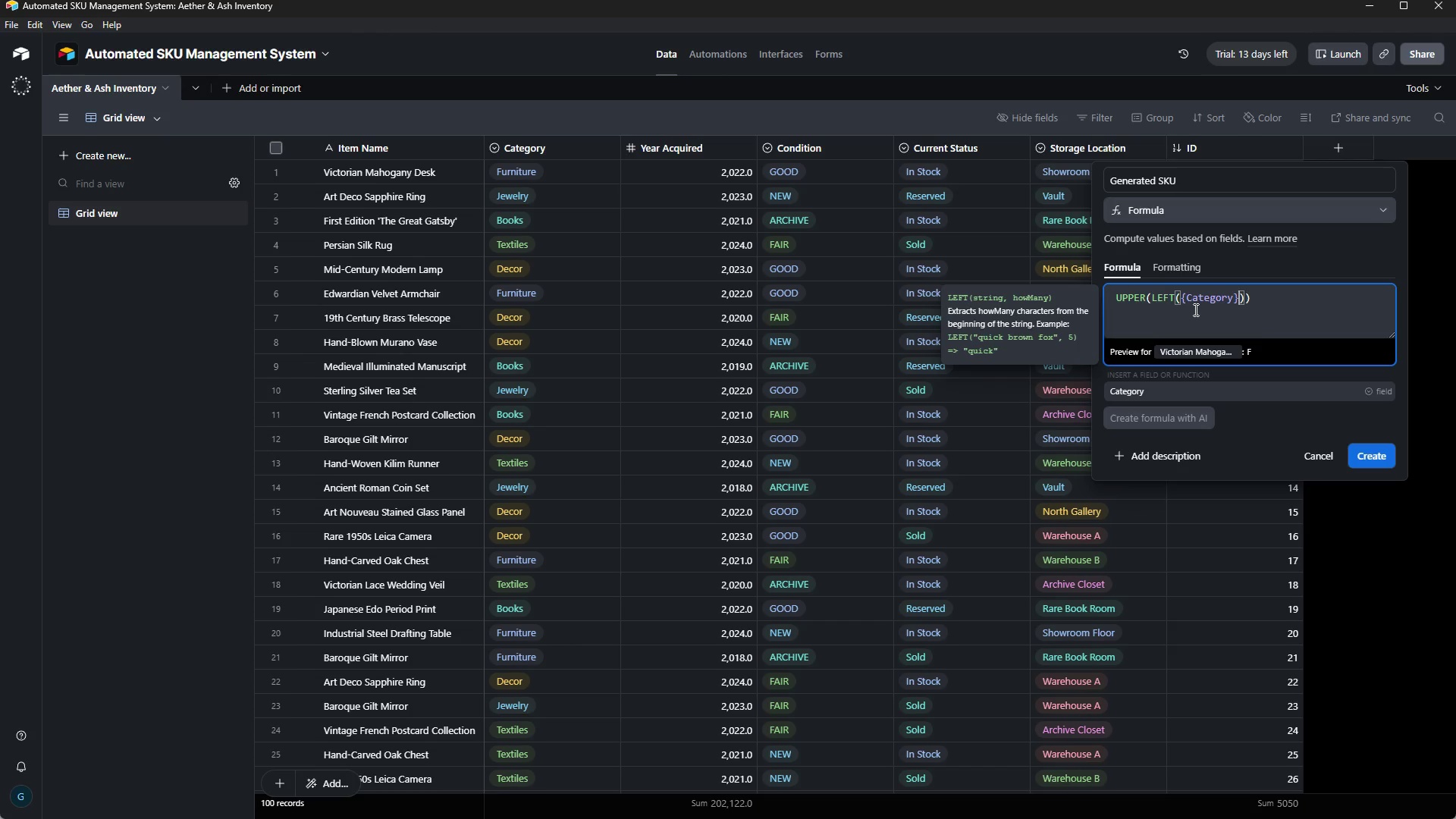 
key(Comma)
 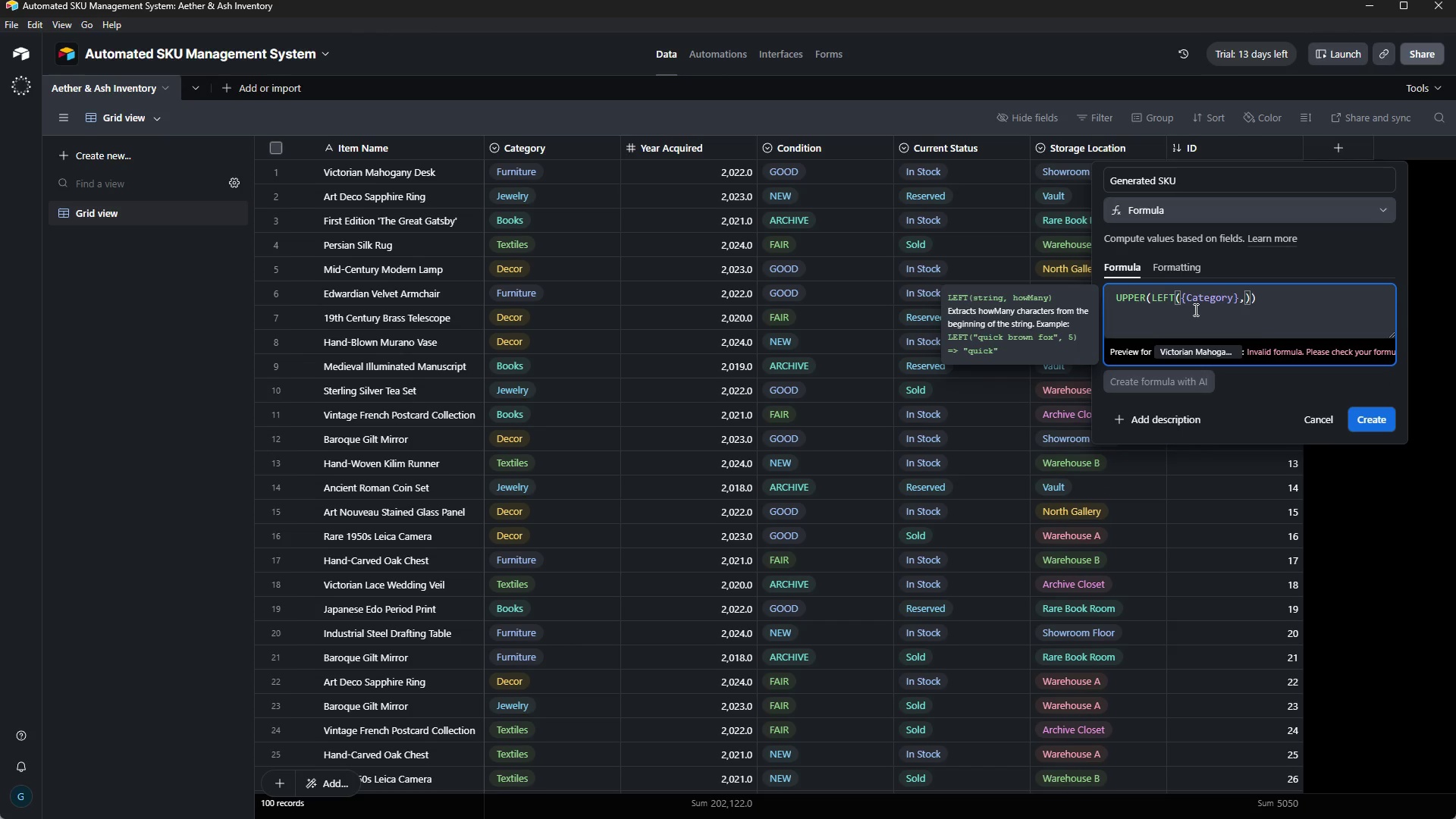 
key(4)
 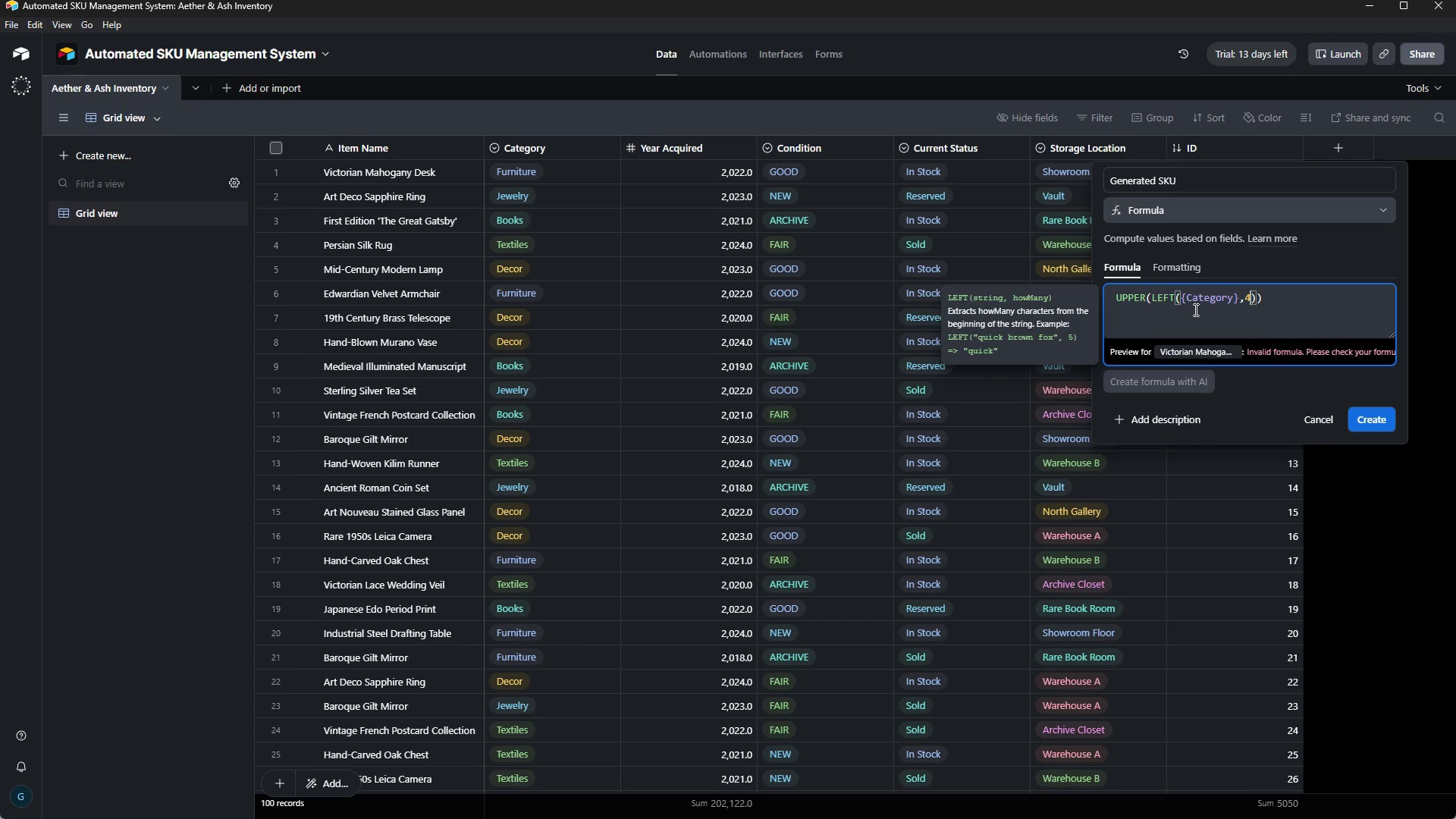 
key(ArrowRight)
 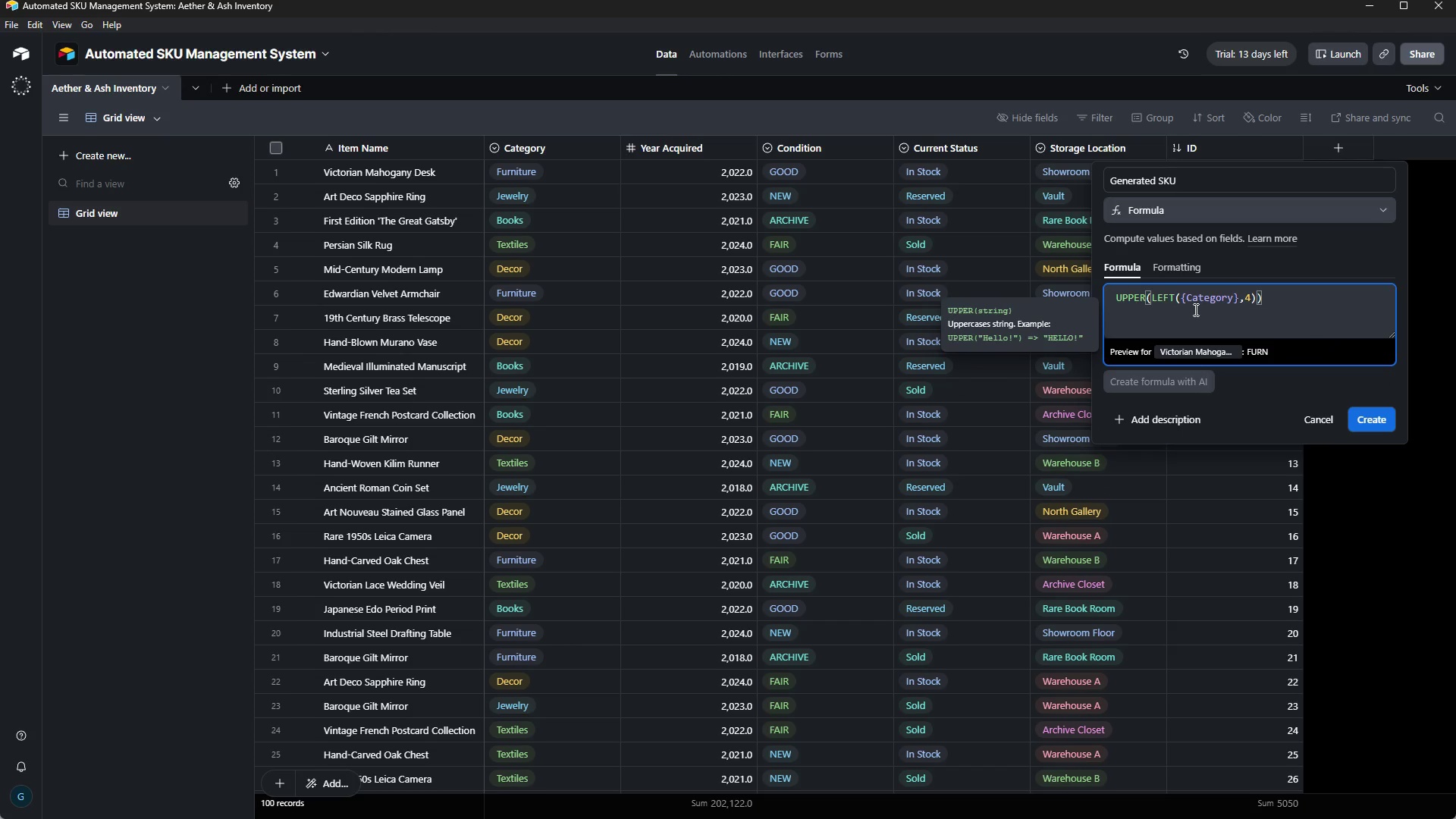 
key(ArrowLeft)
 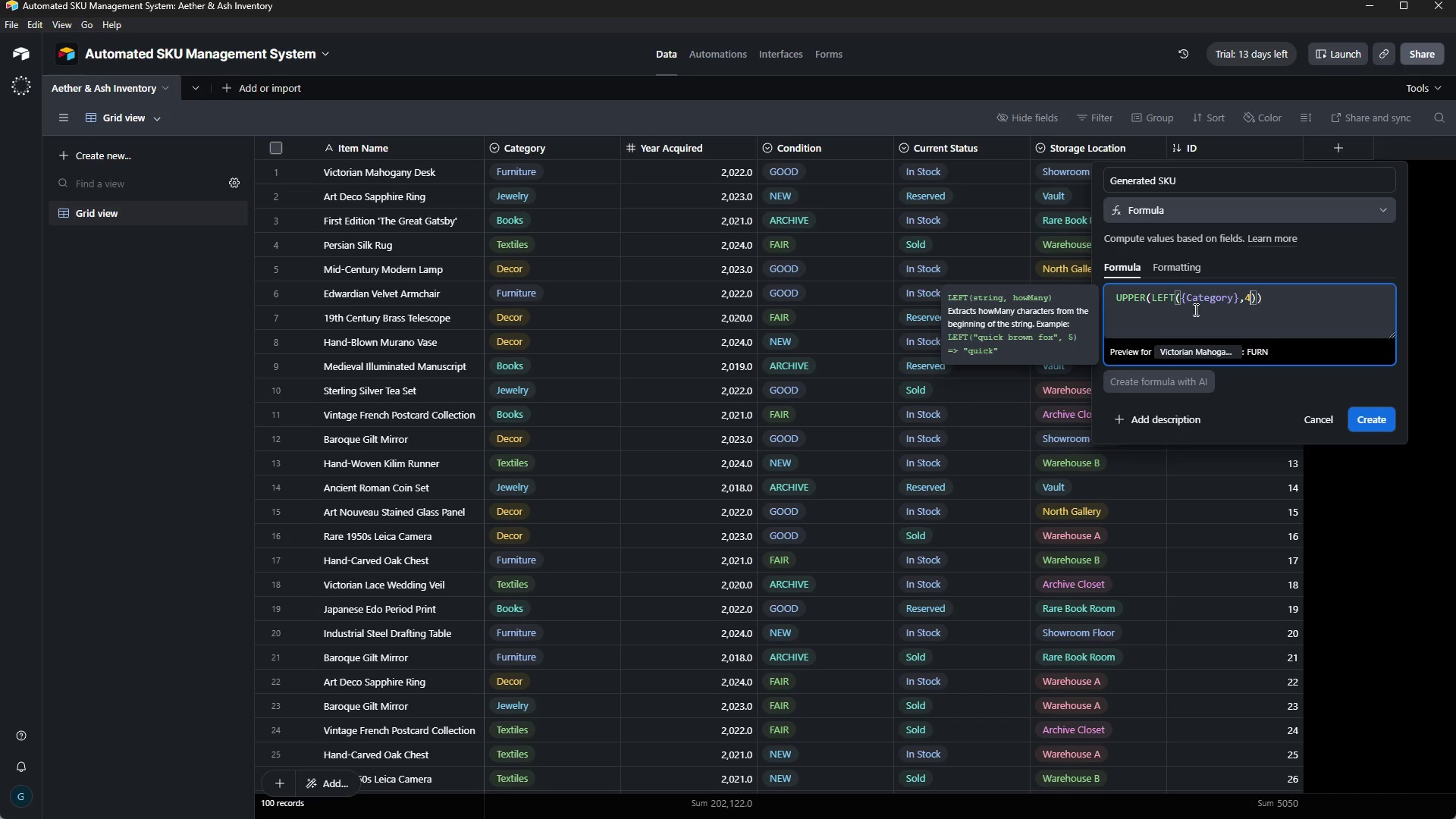 
key(ArrowRight)
 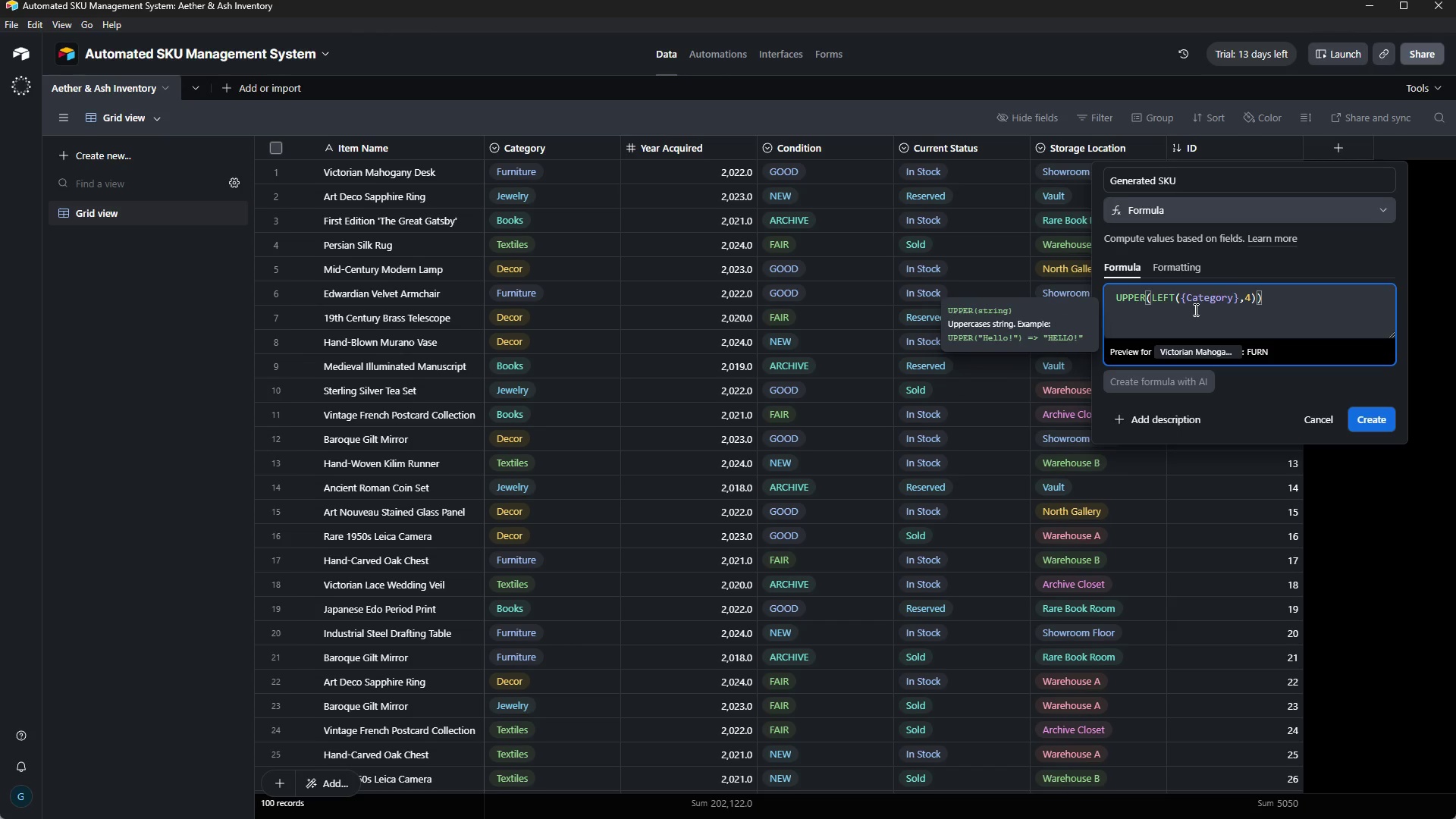 
key(ArrowRight)
 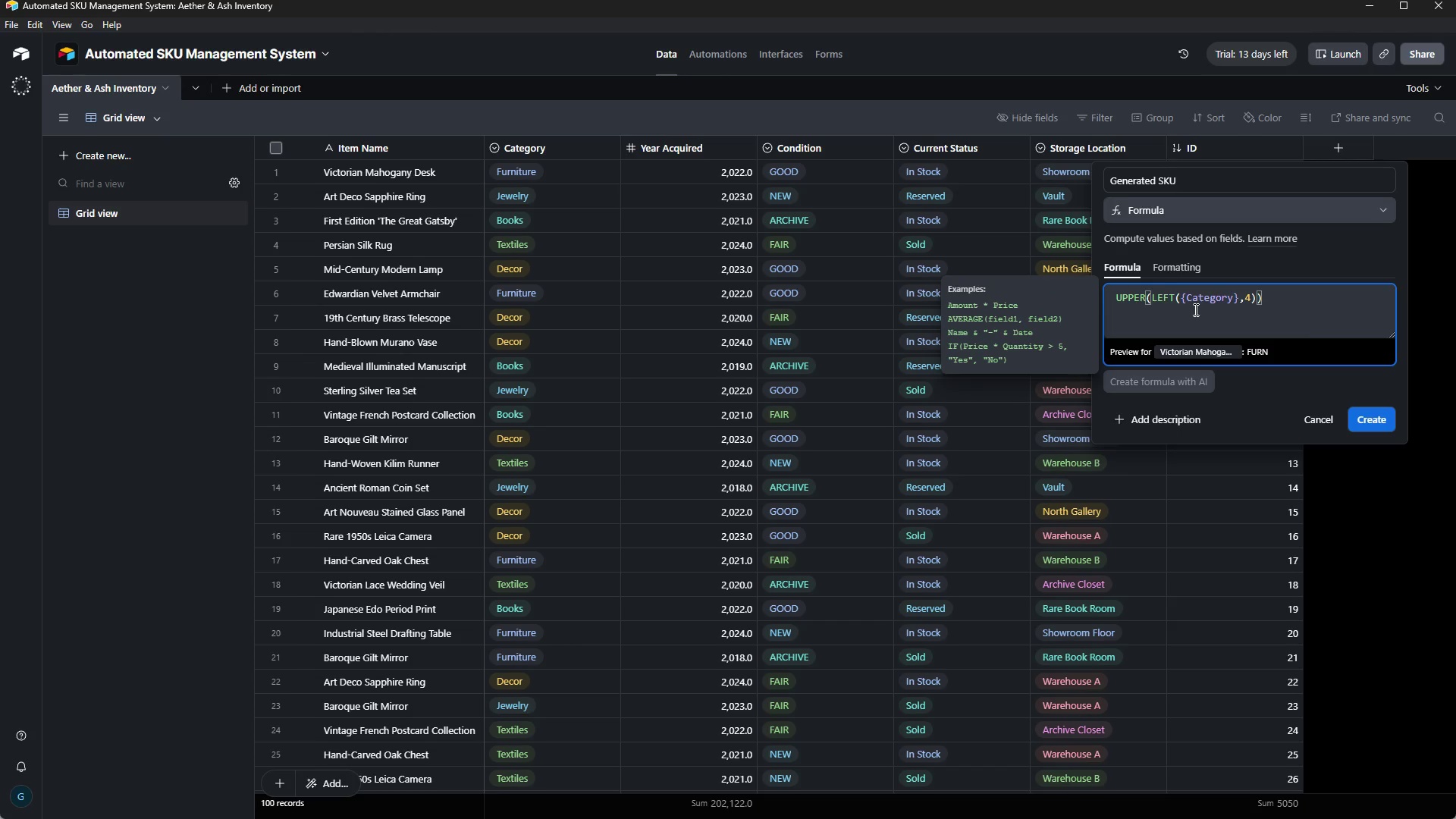 
key(Shift+7)
 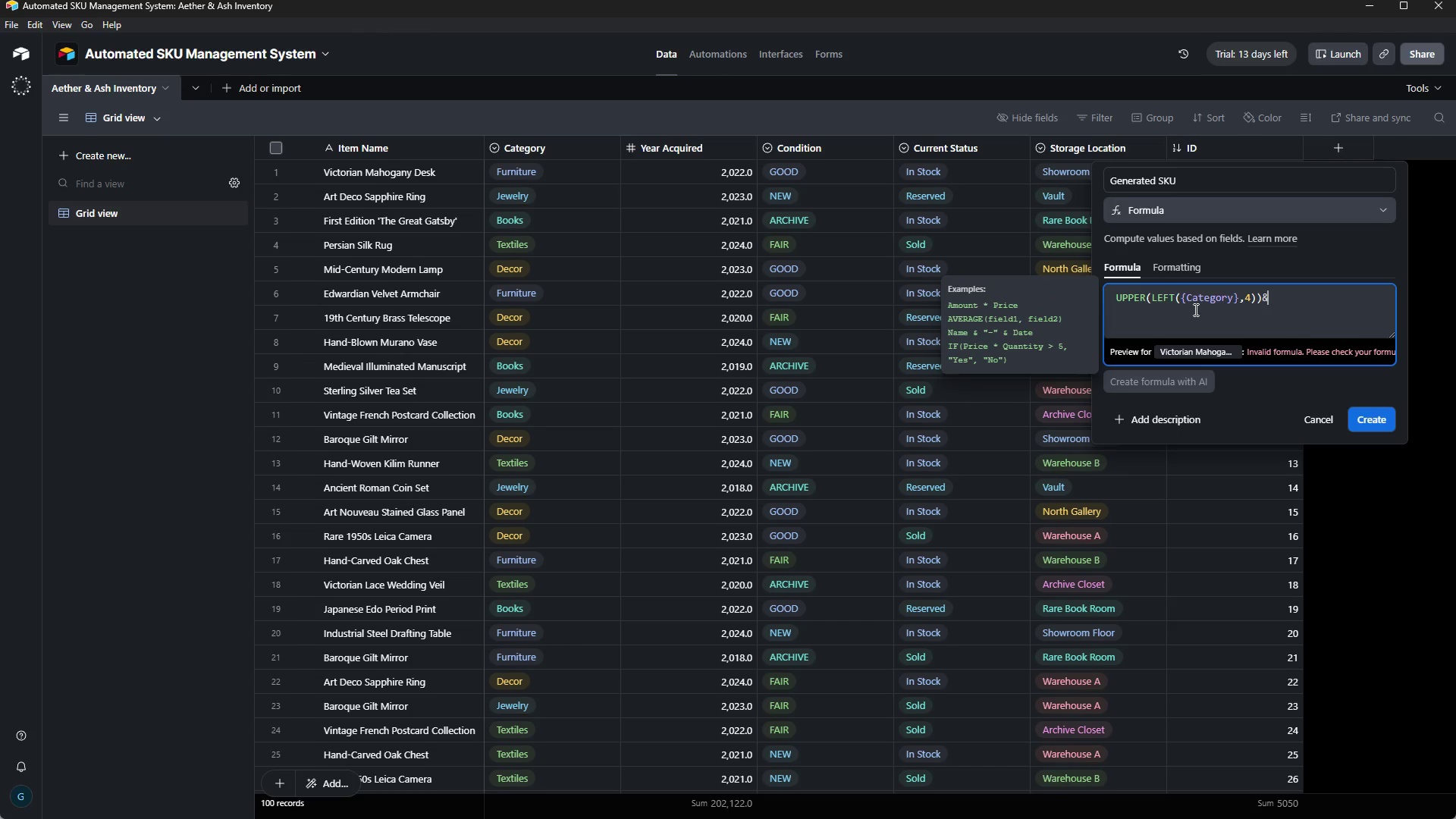 
key(Shift+Quote)
 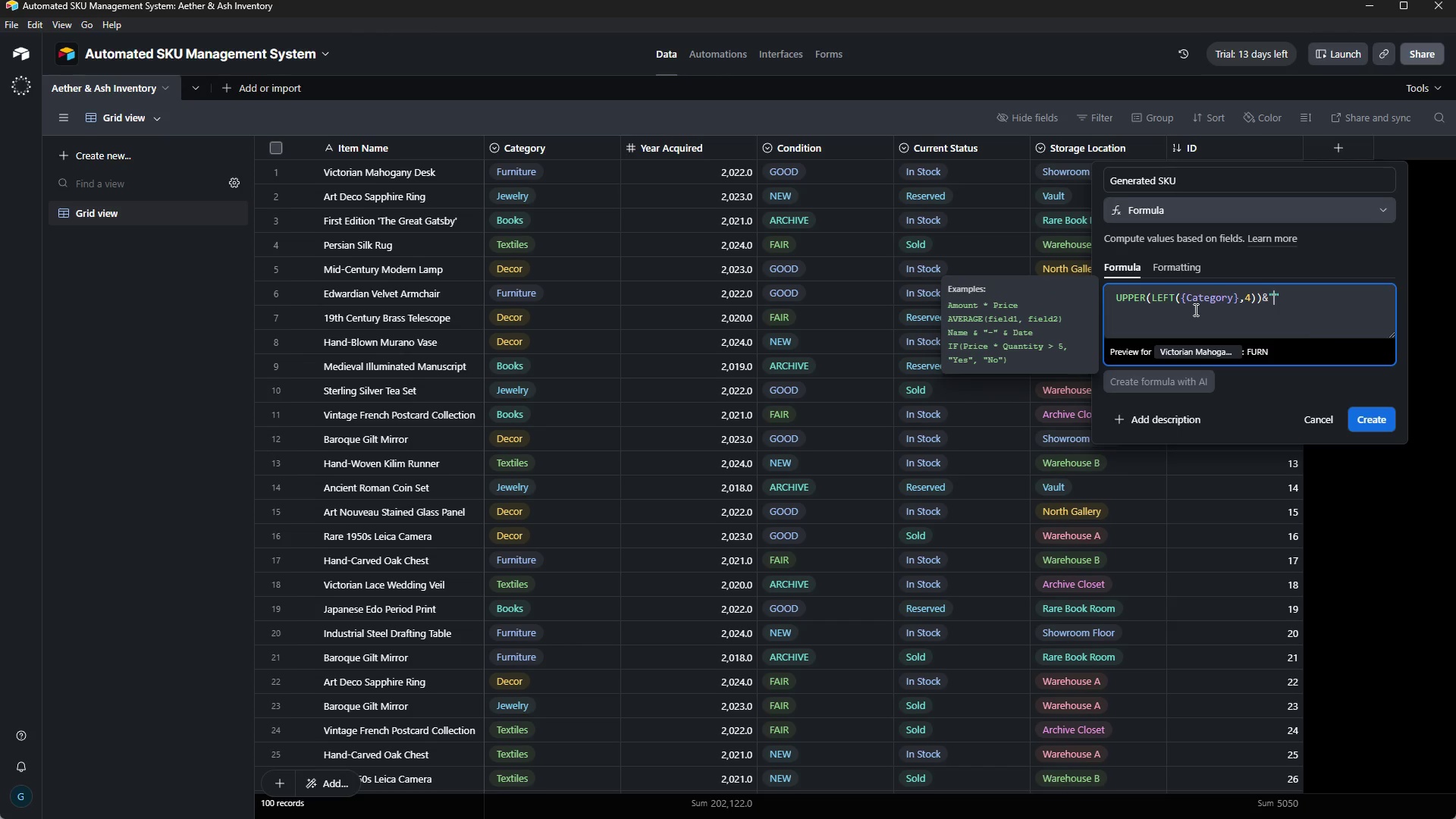 
key(Shift+Minus)
 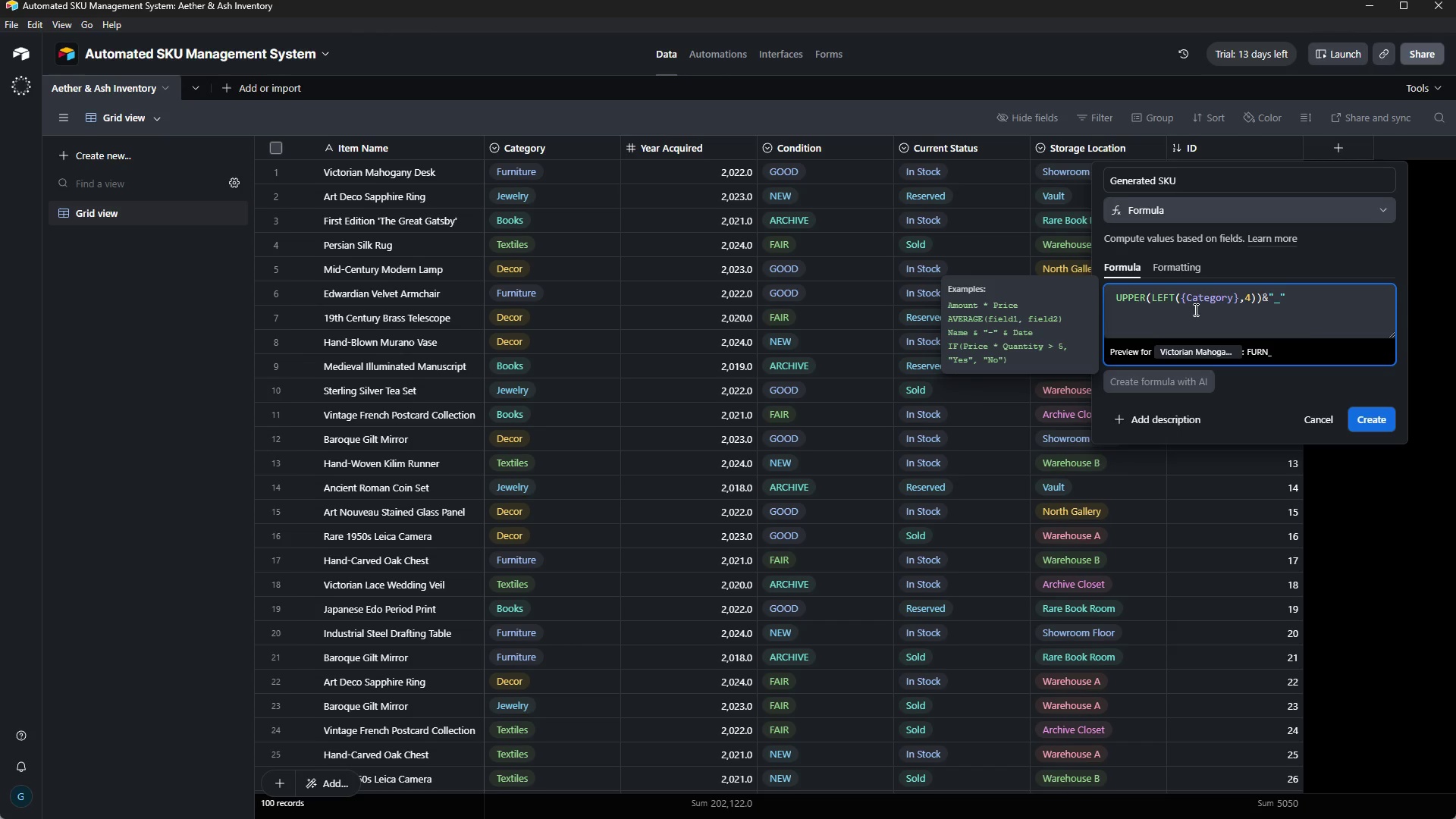 
key(Backspace)
 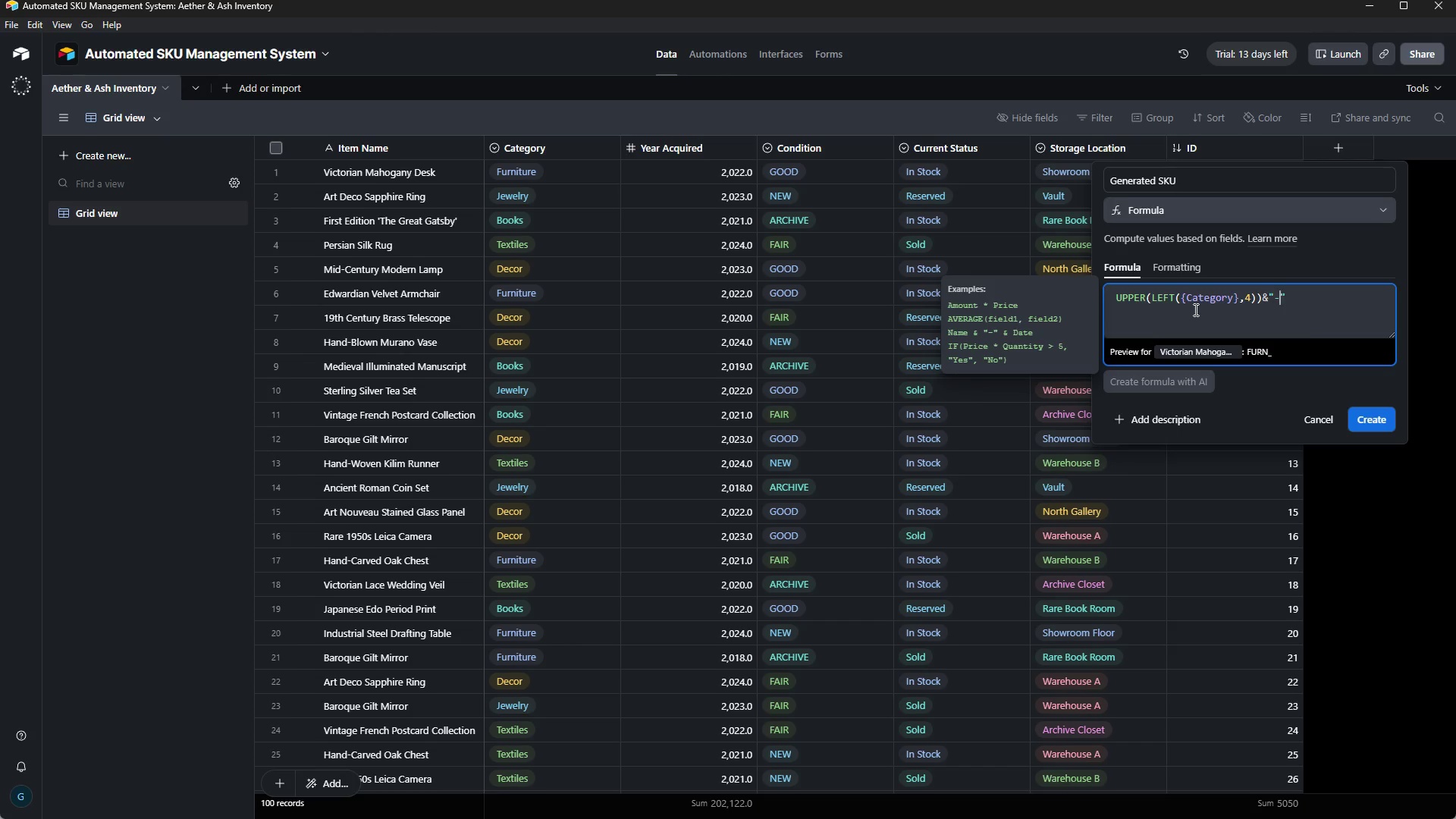 
key(Minus)
 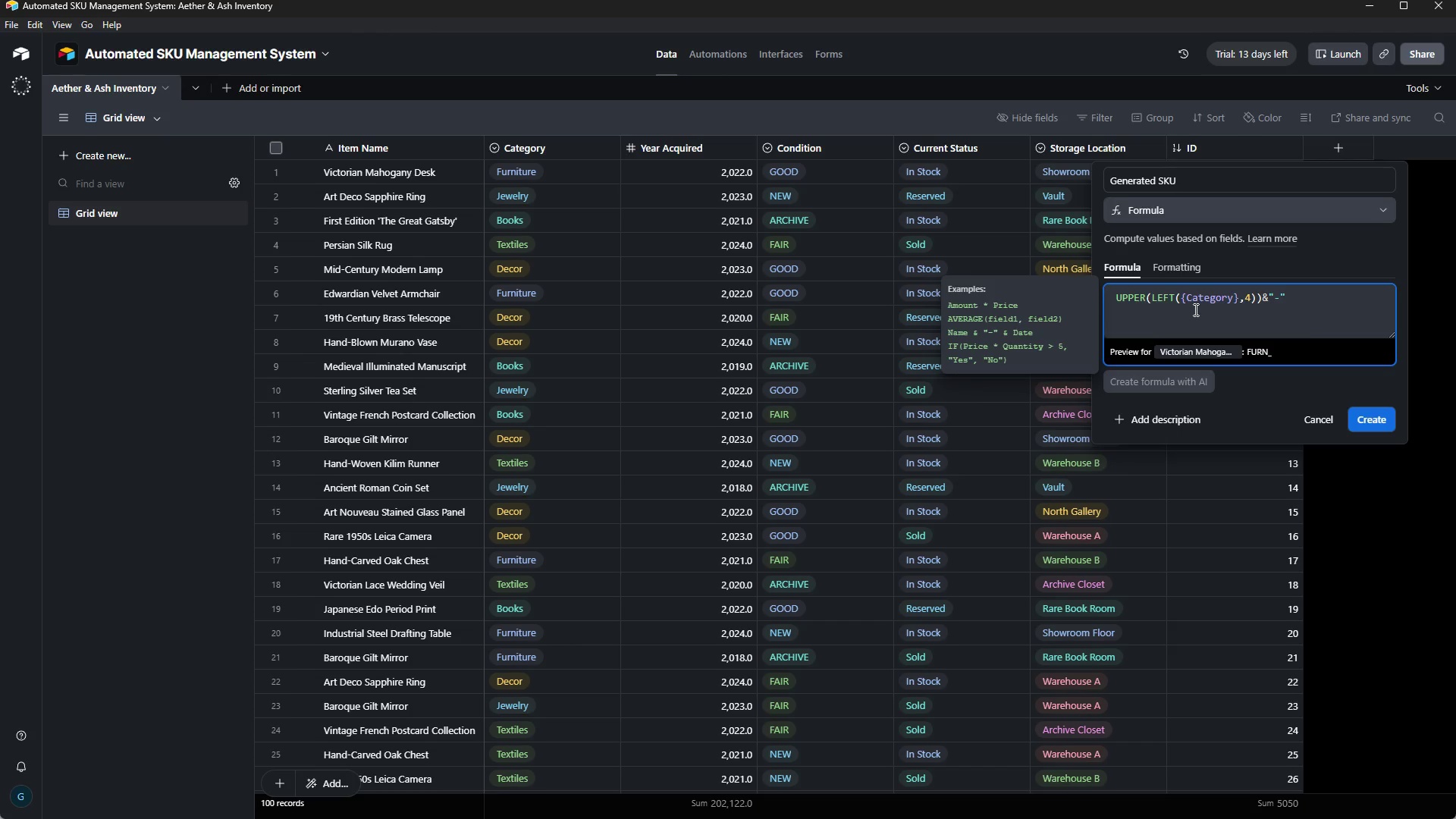 
key(ArrowRight)
 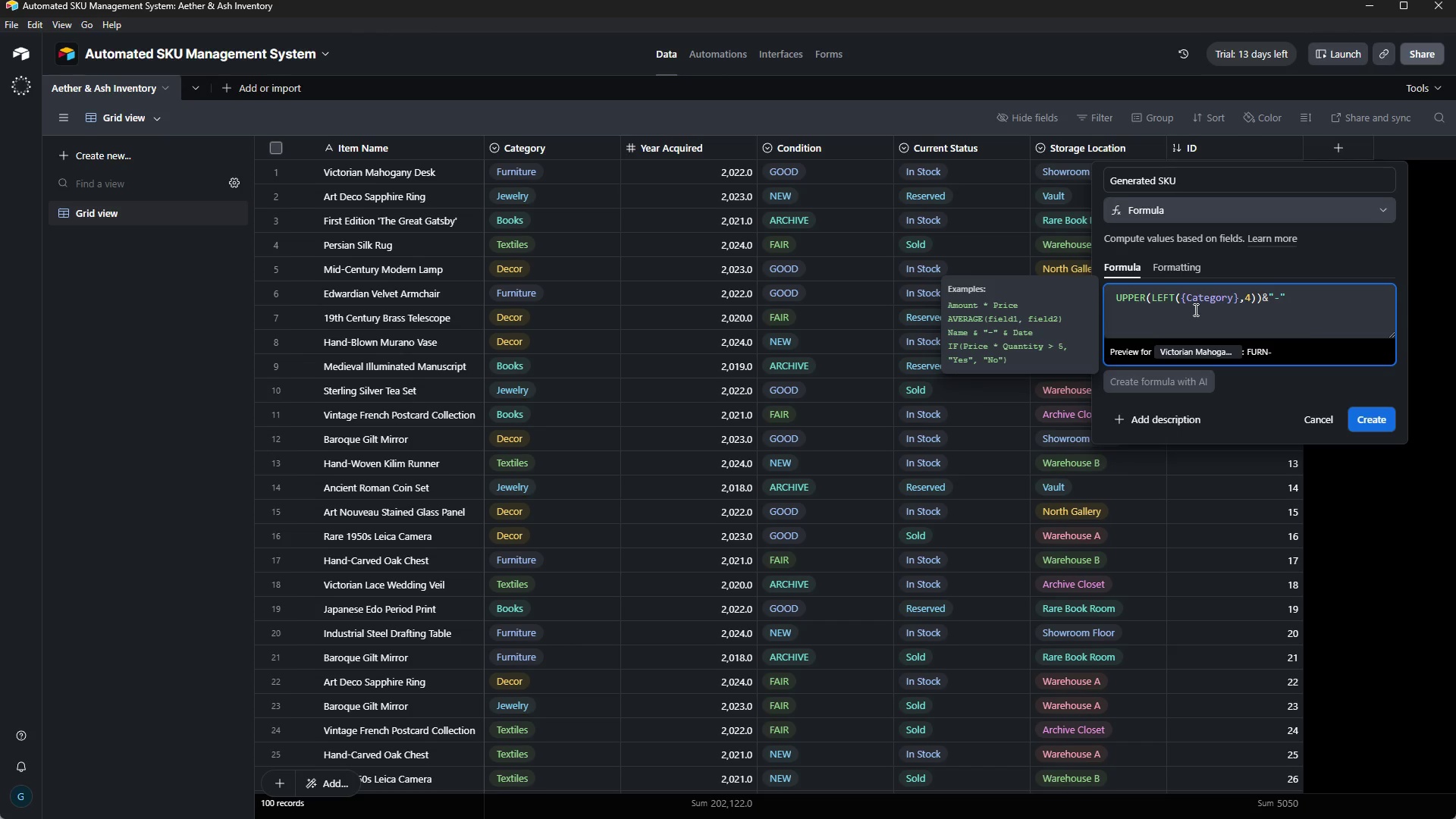 
key(Shift+7)
 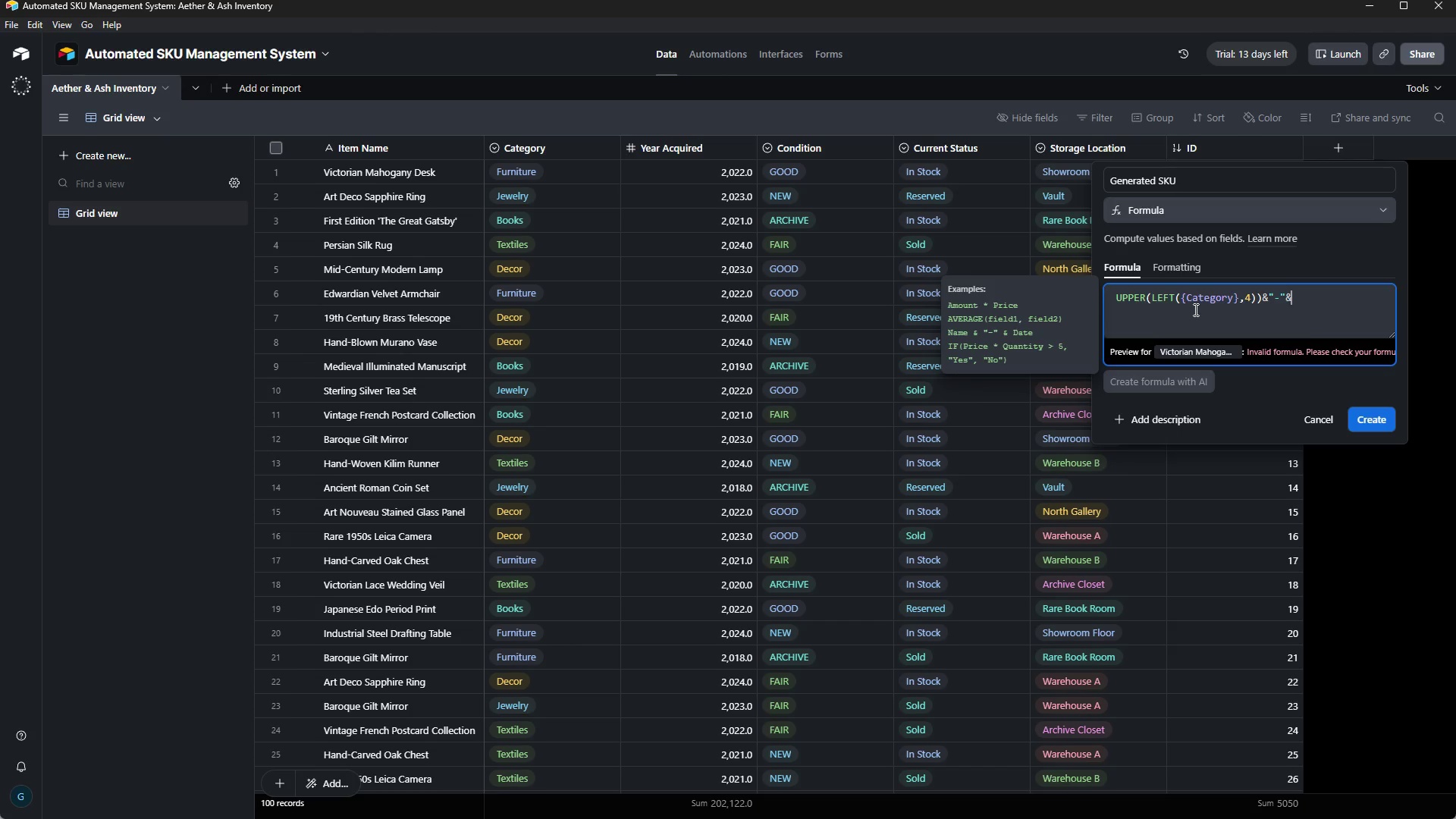 
type(IGHT)
 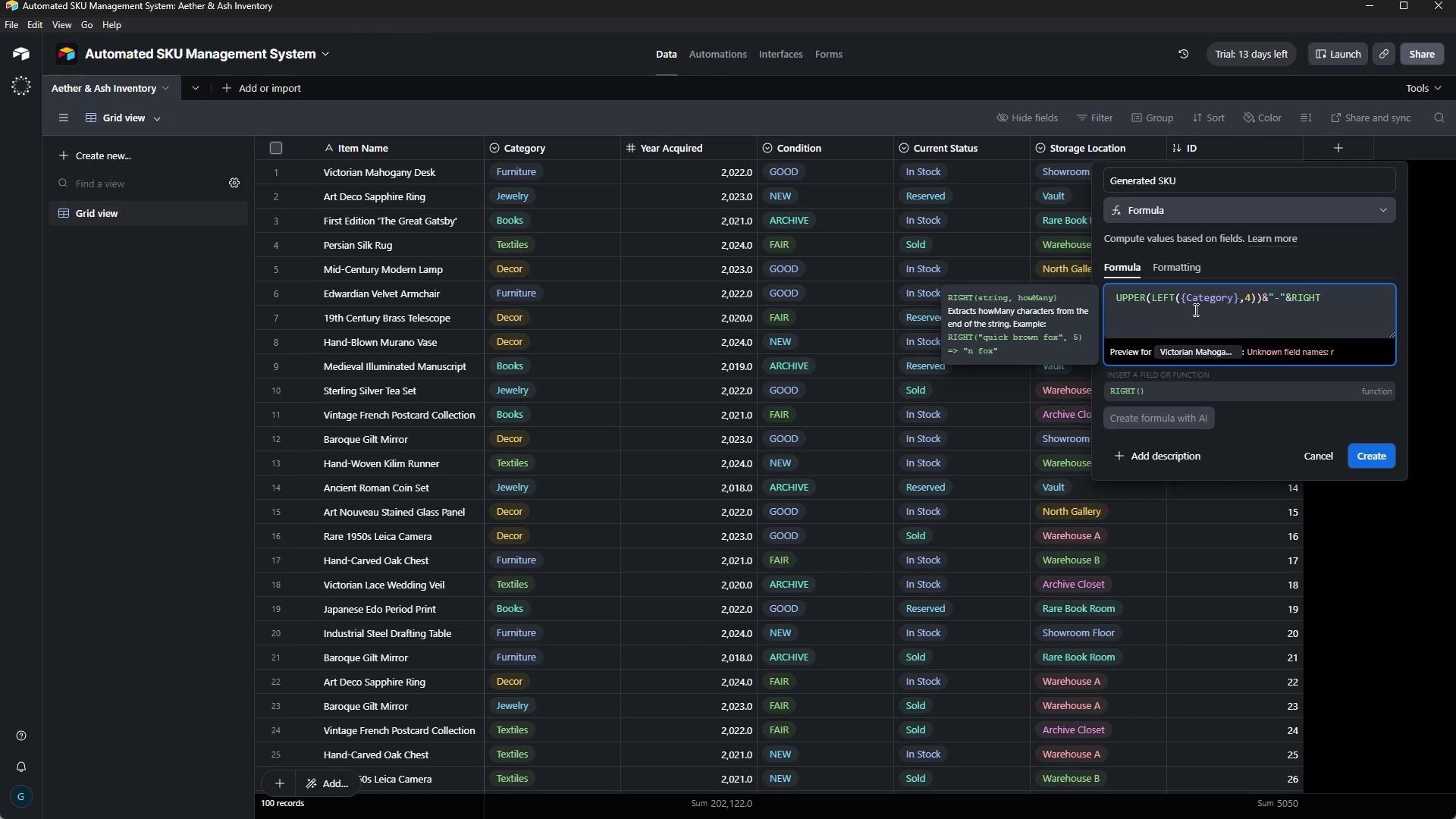 
hold_key(key=R, duration=19.75)
 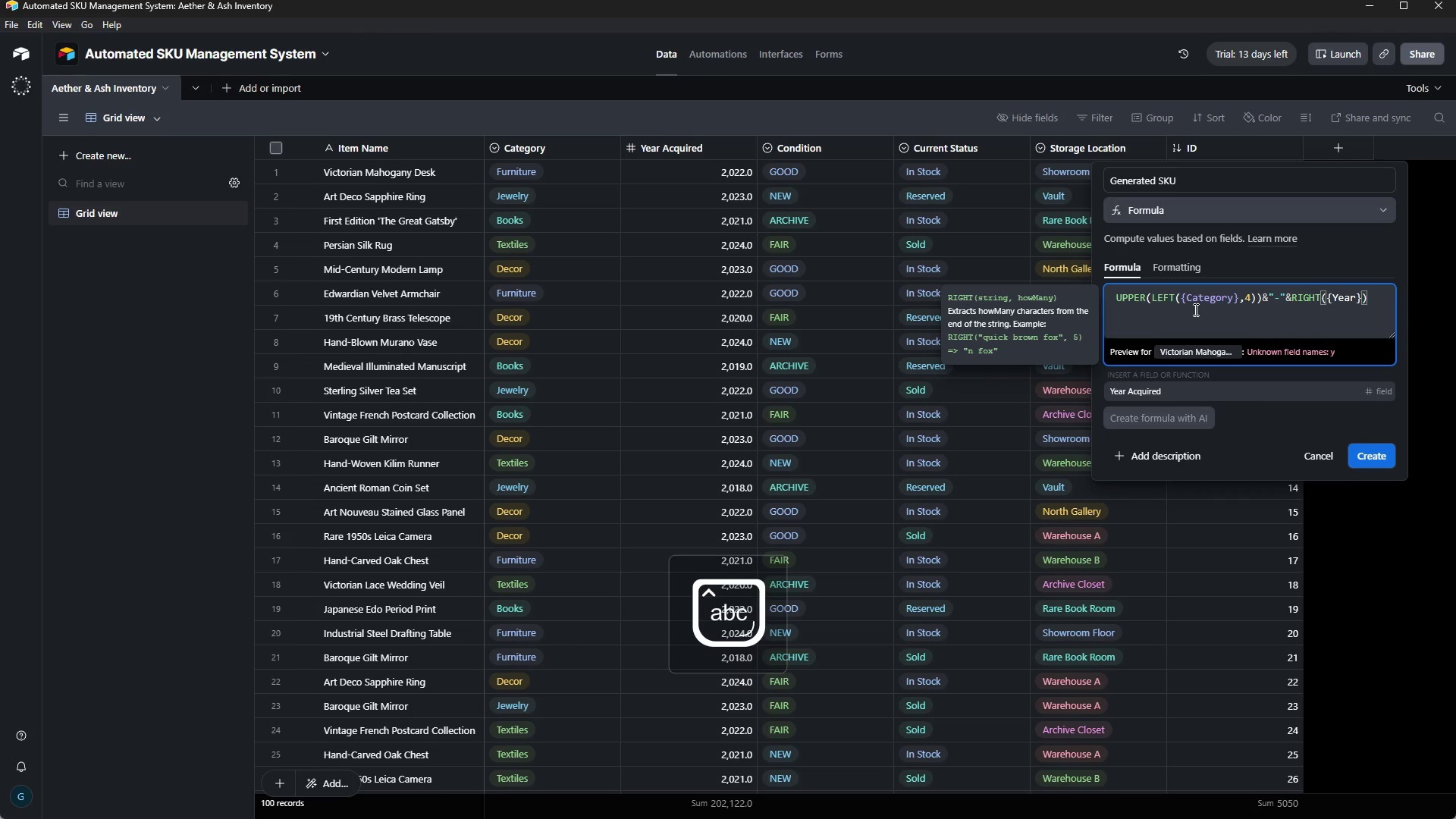 
key(Shift+9)
 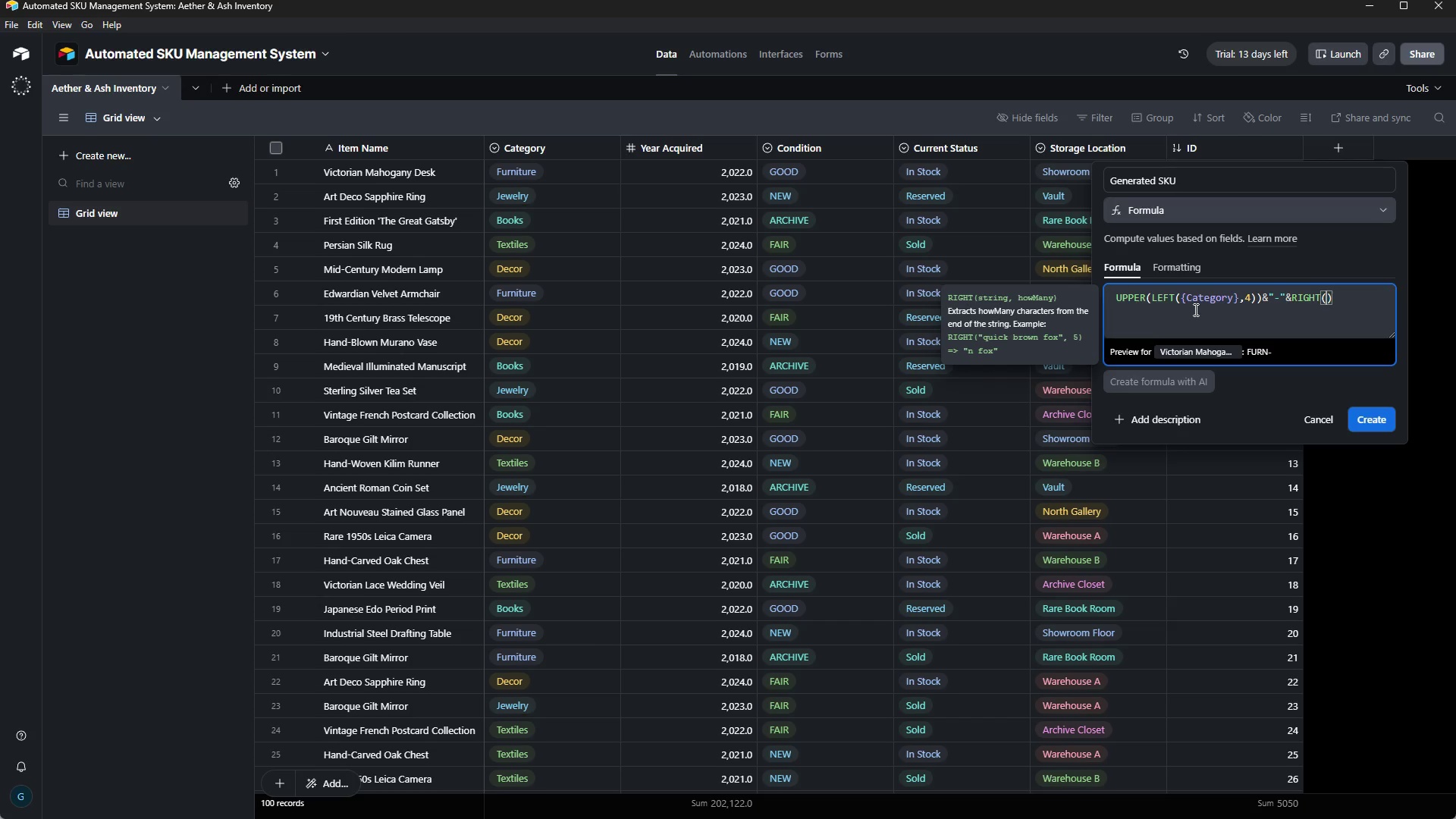 
key(Shift+BracketLeft)
 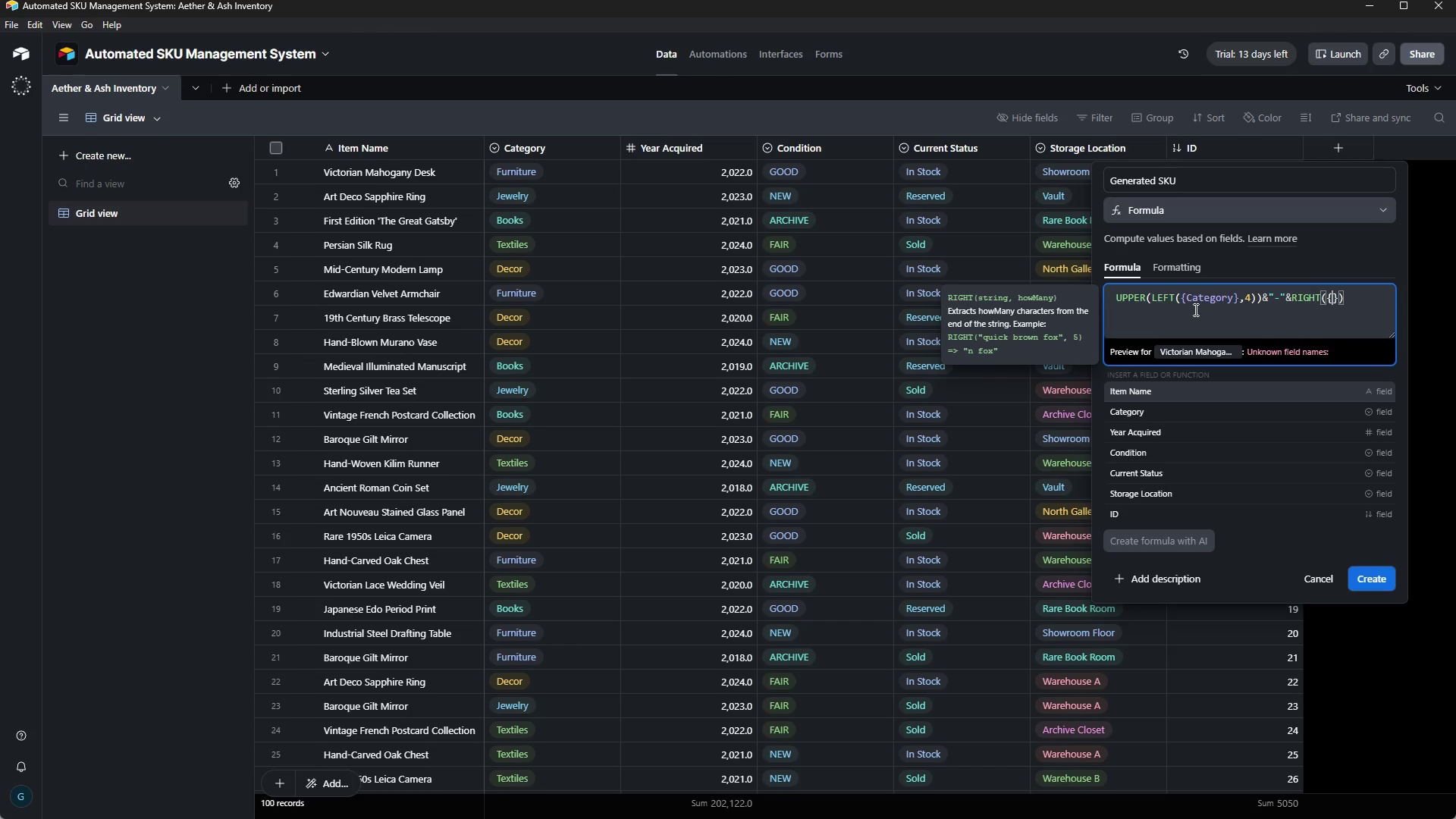 
type(Ye Acq)
 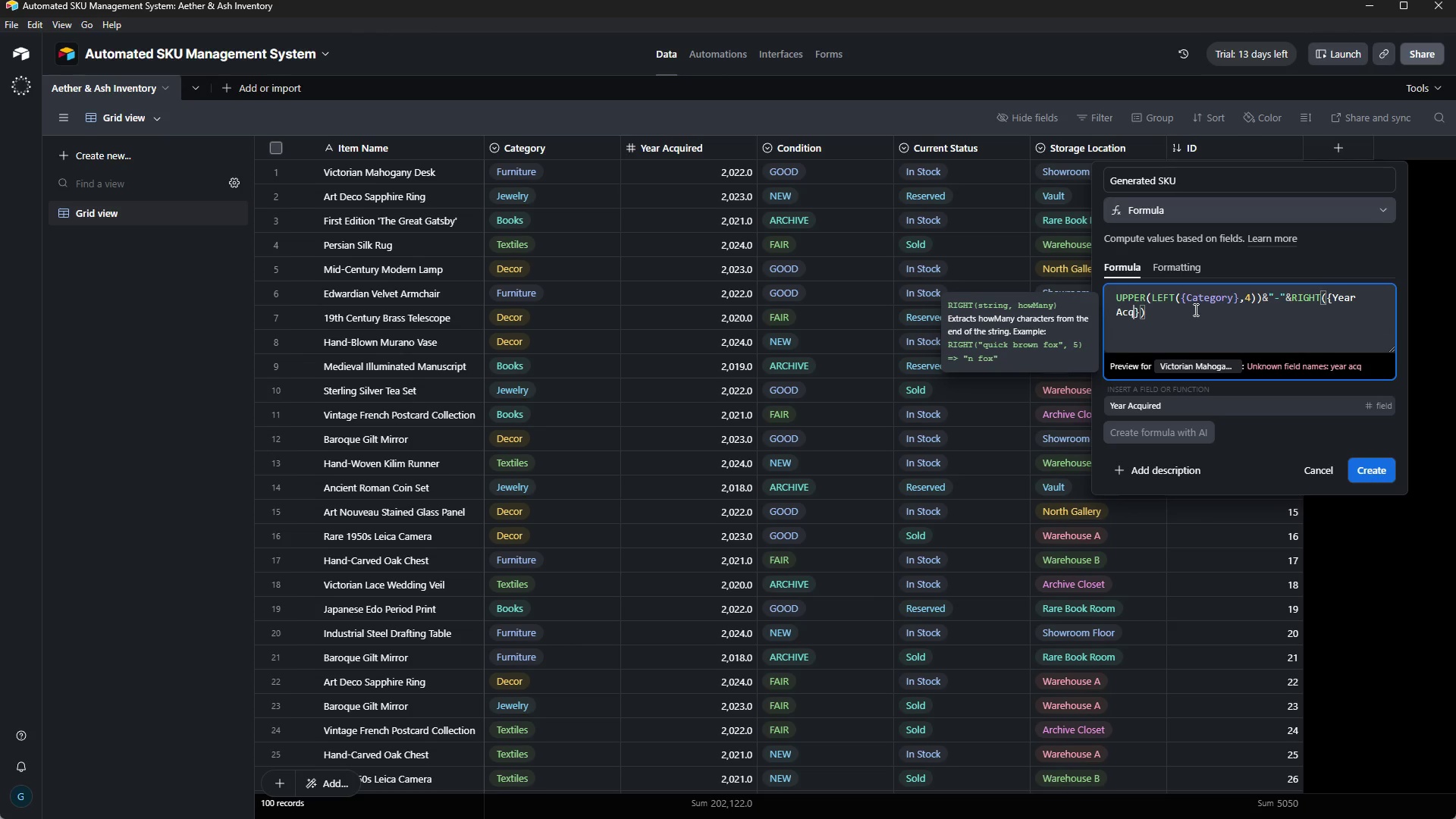 
type(uired)
 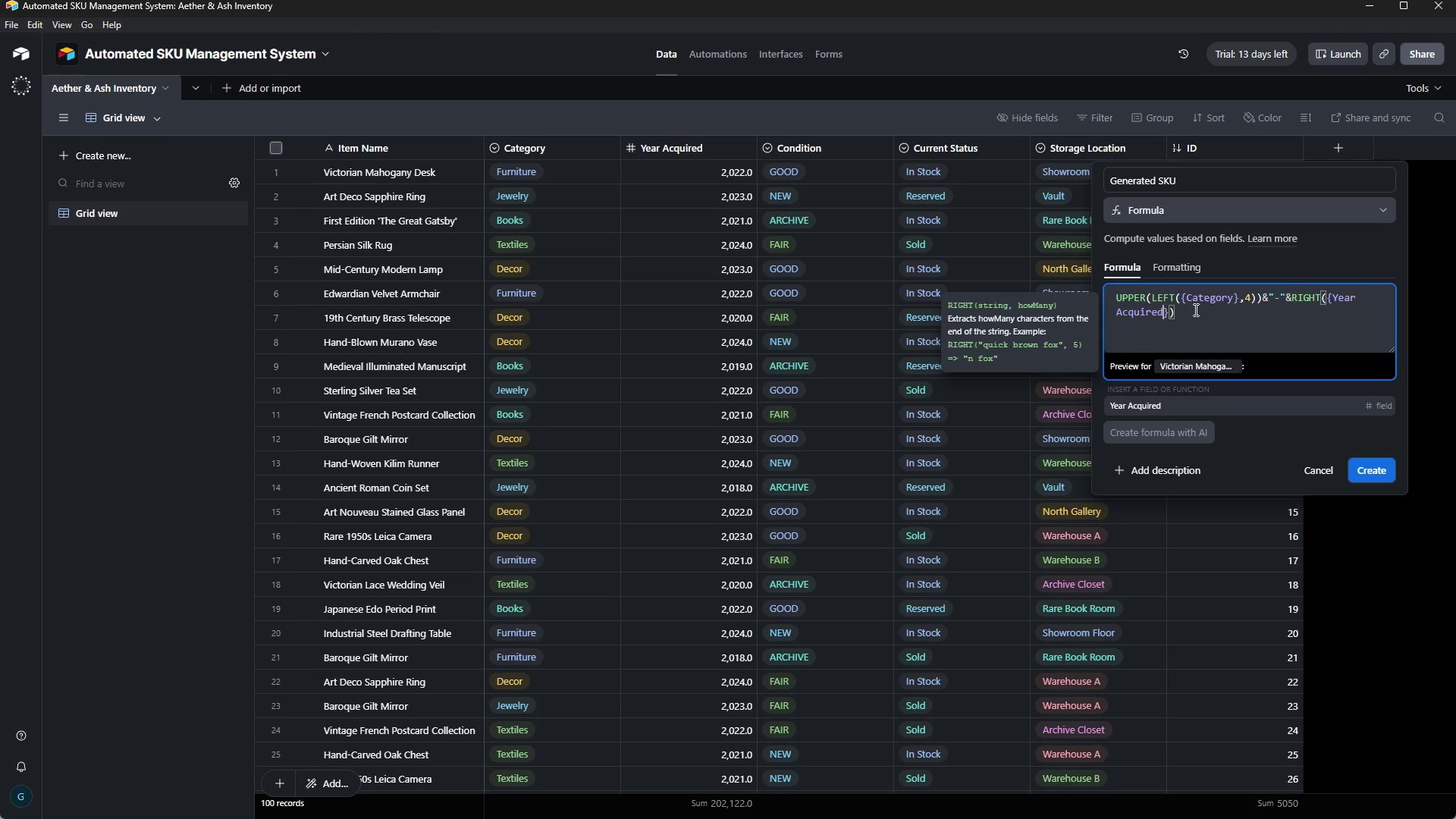 
wait(11.33)
 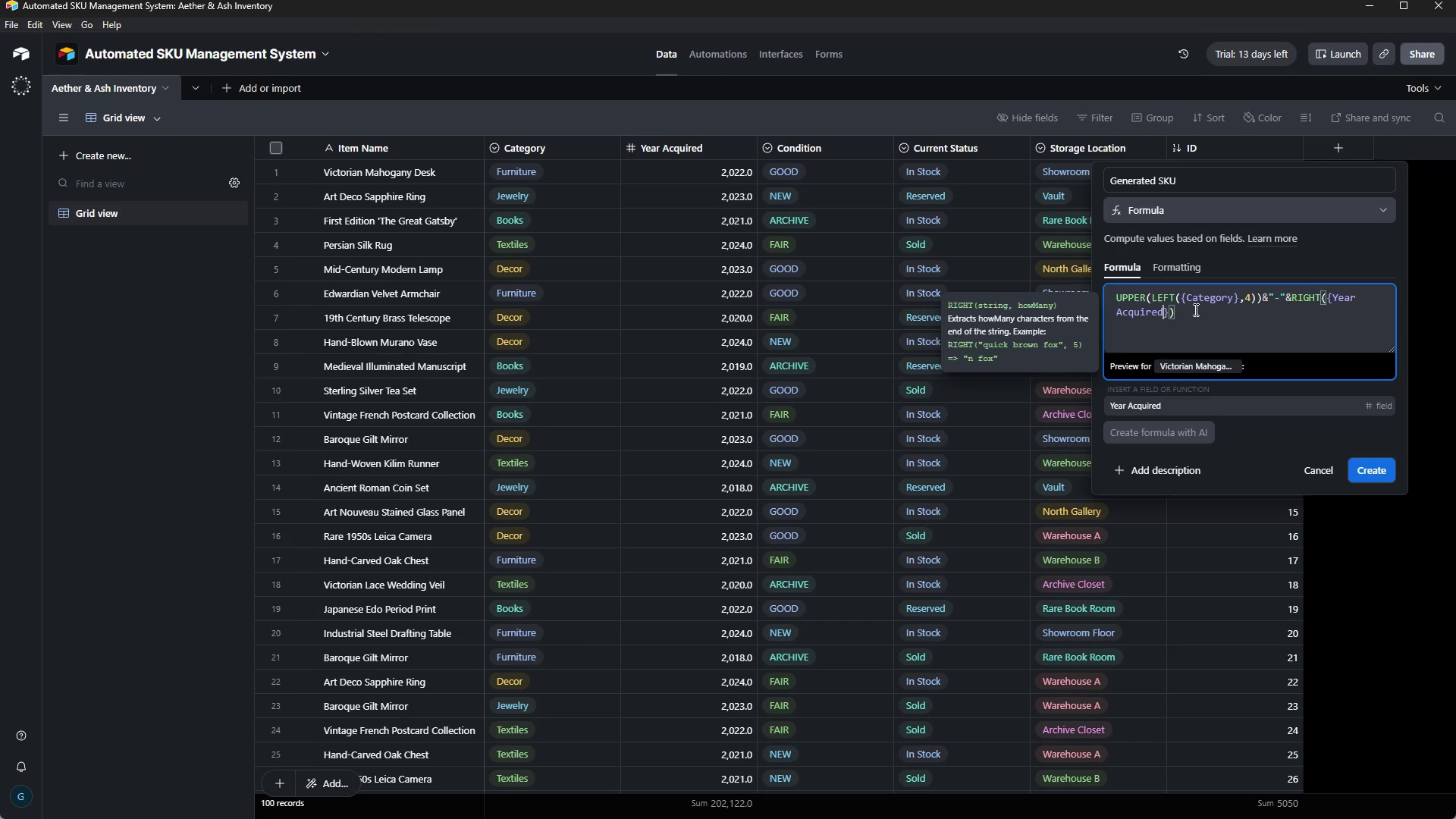 
key(ArrowRight)
 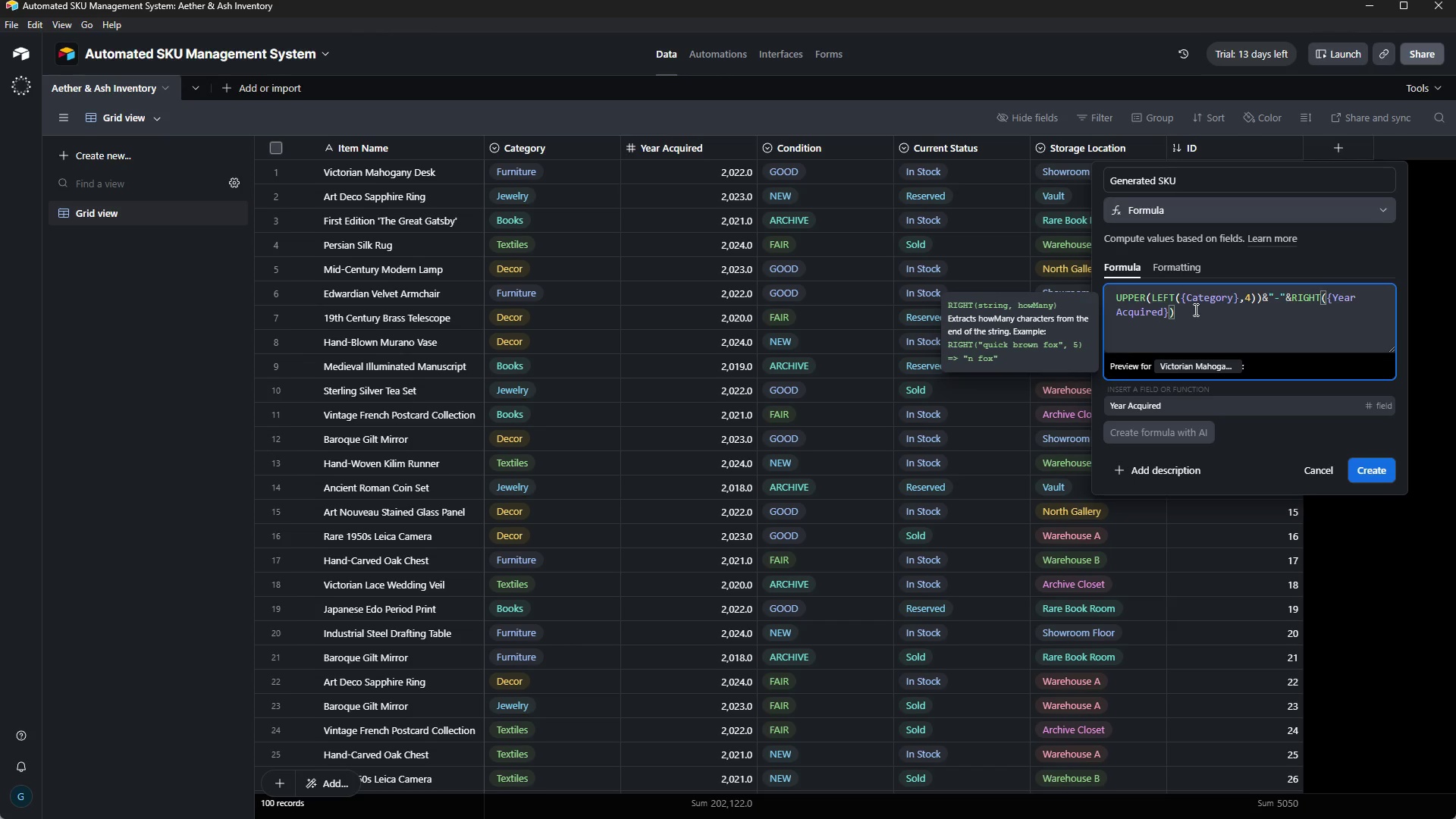 
key(Shift+7)
 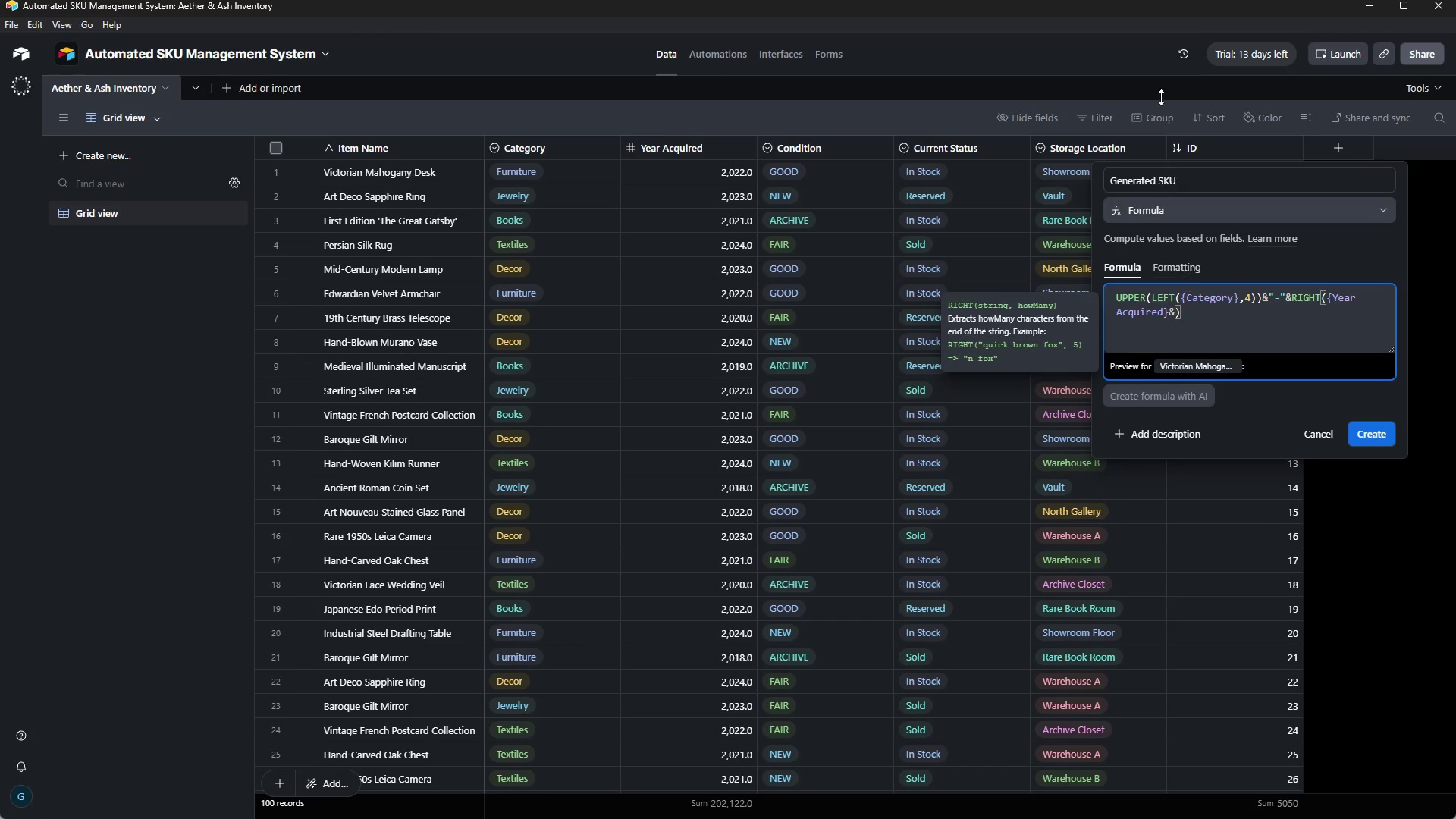 
key(2)
 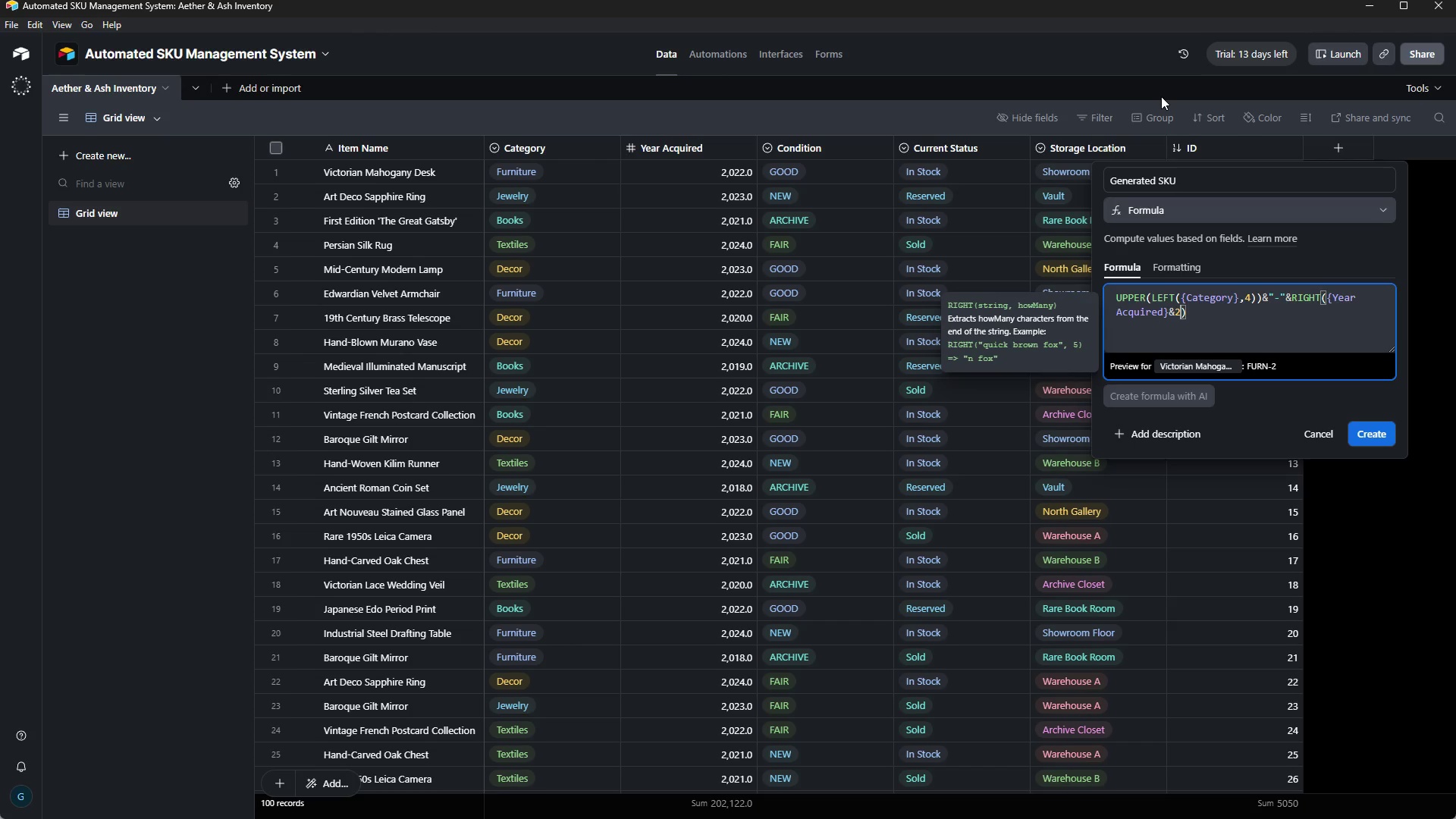 
wait(5.98)
 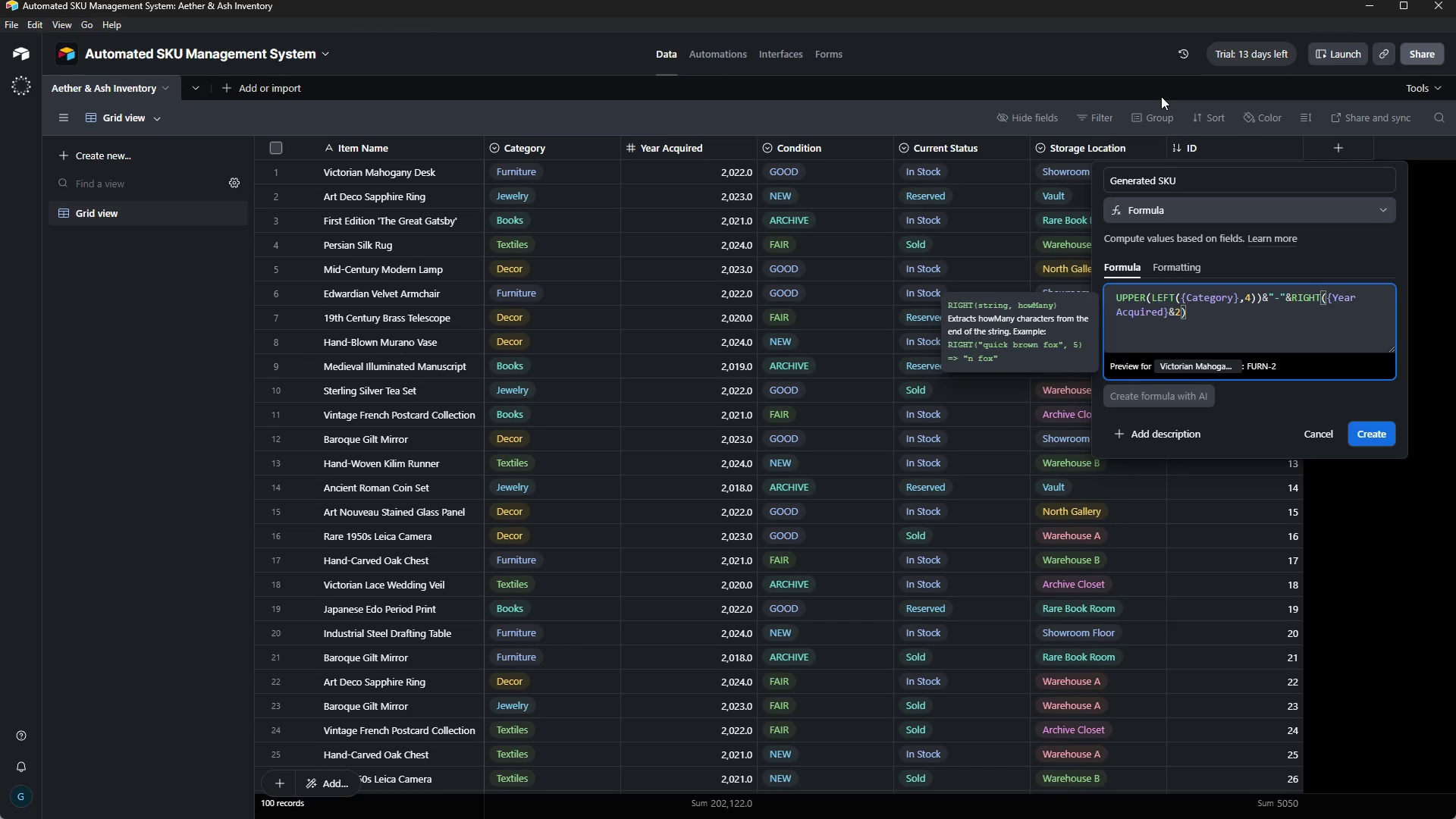 
key(Shift+Quote)
 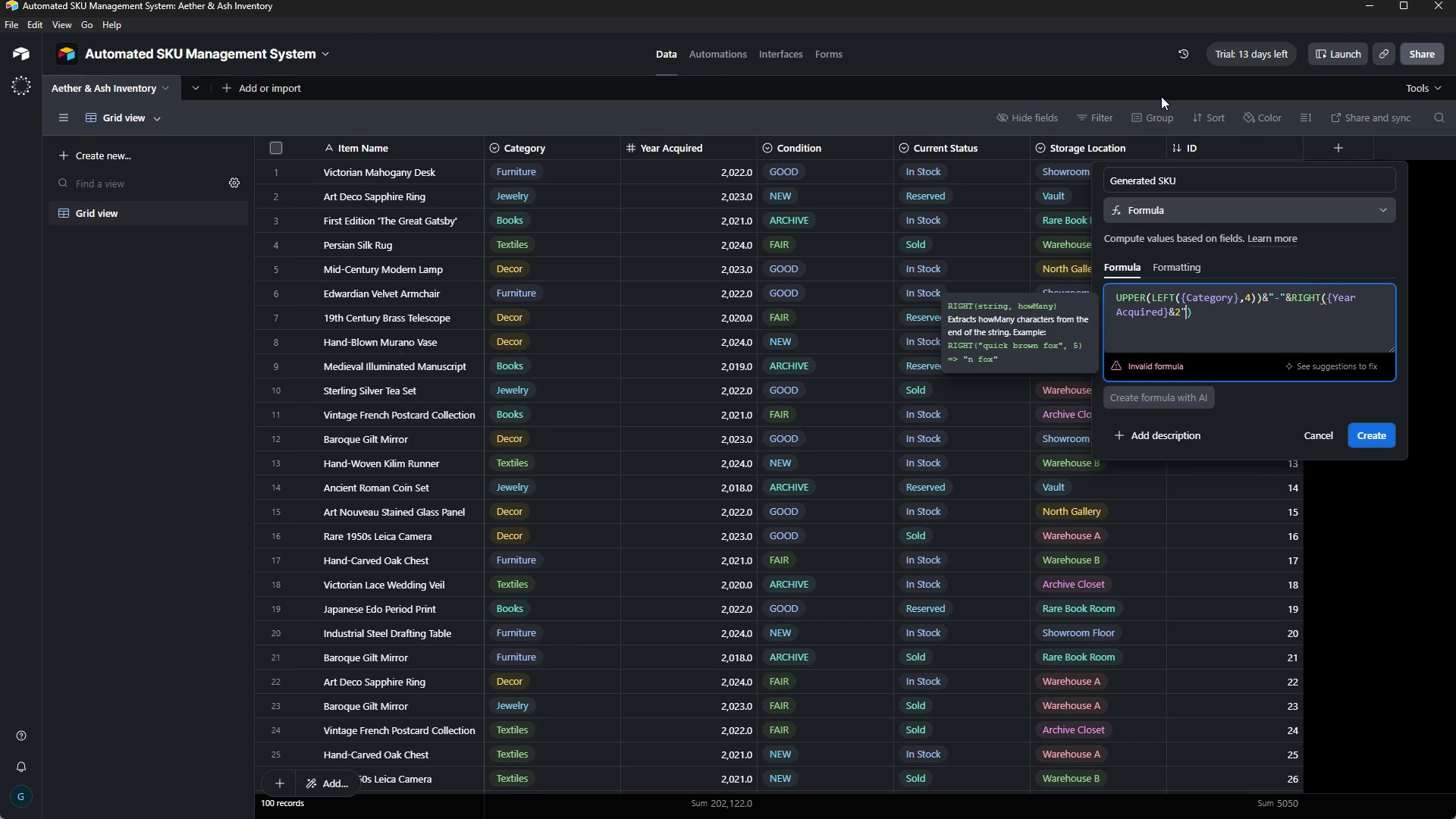 
key(Shift+Quote)
 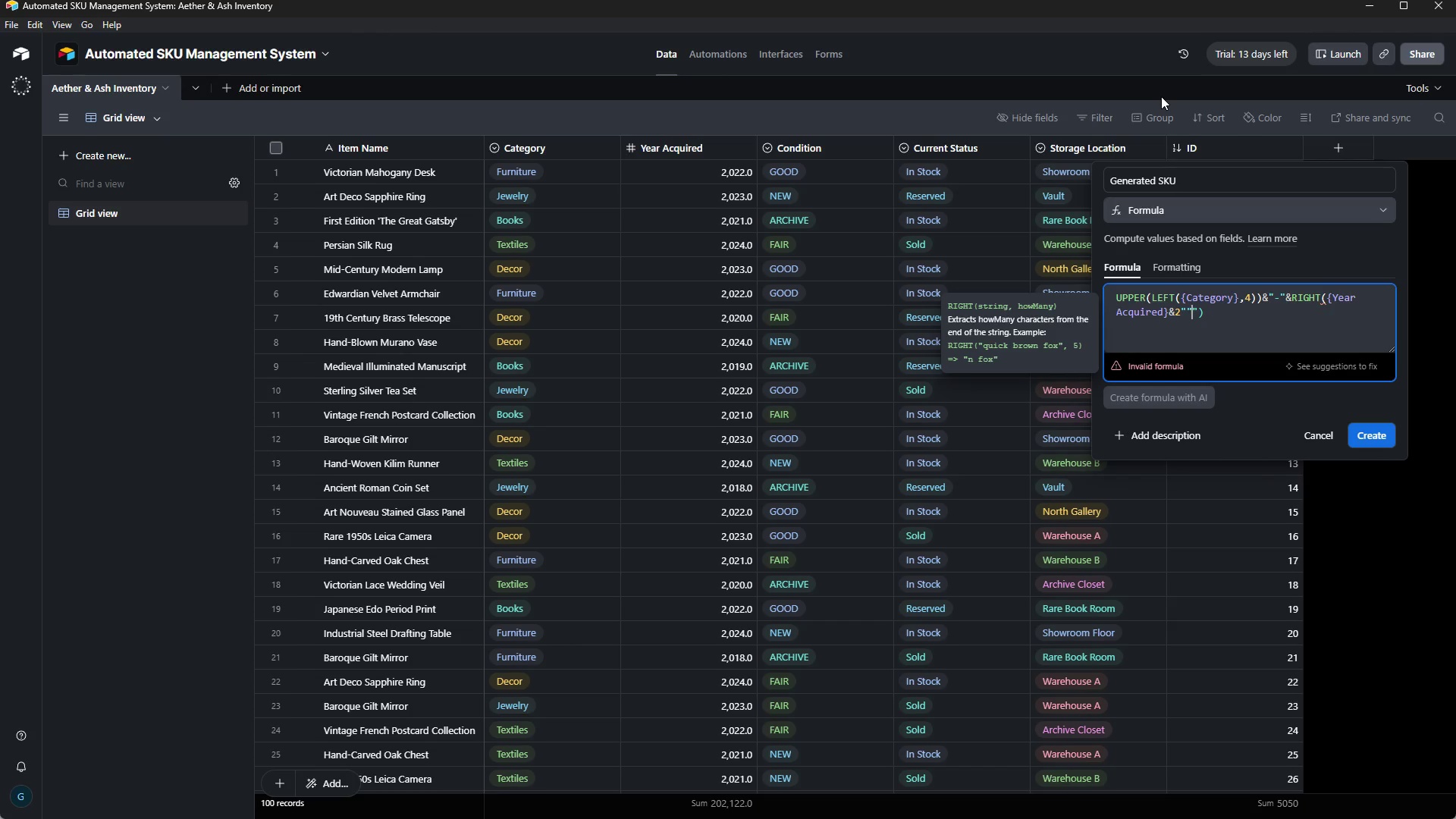 
key(Backspace)
 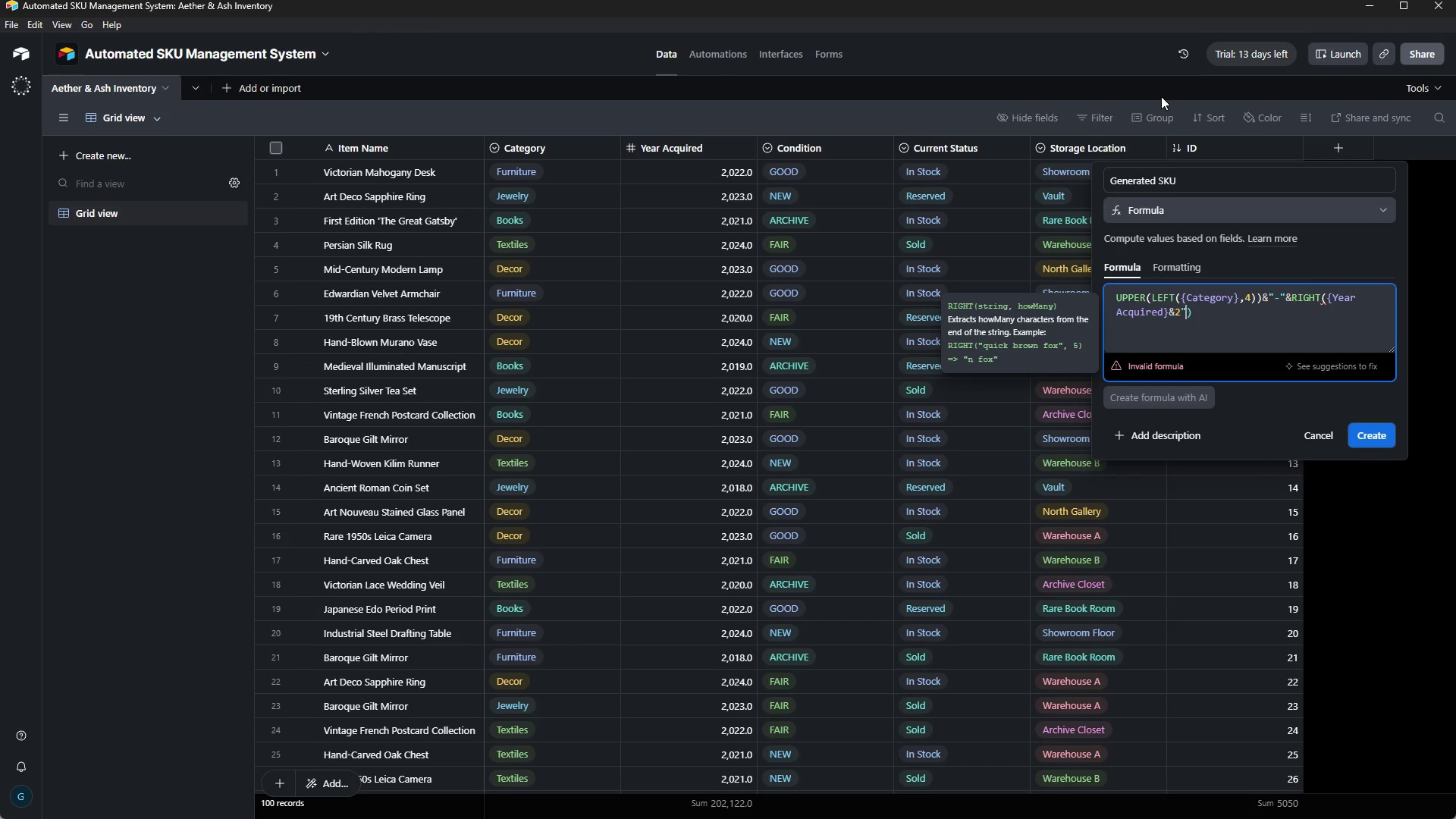 
key(ArrowRight)
 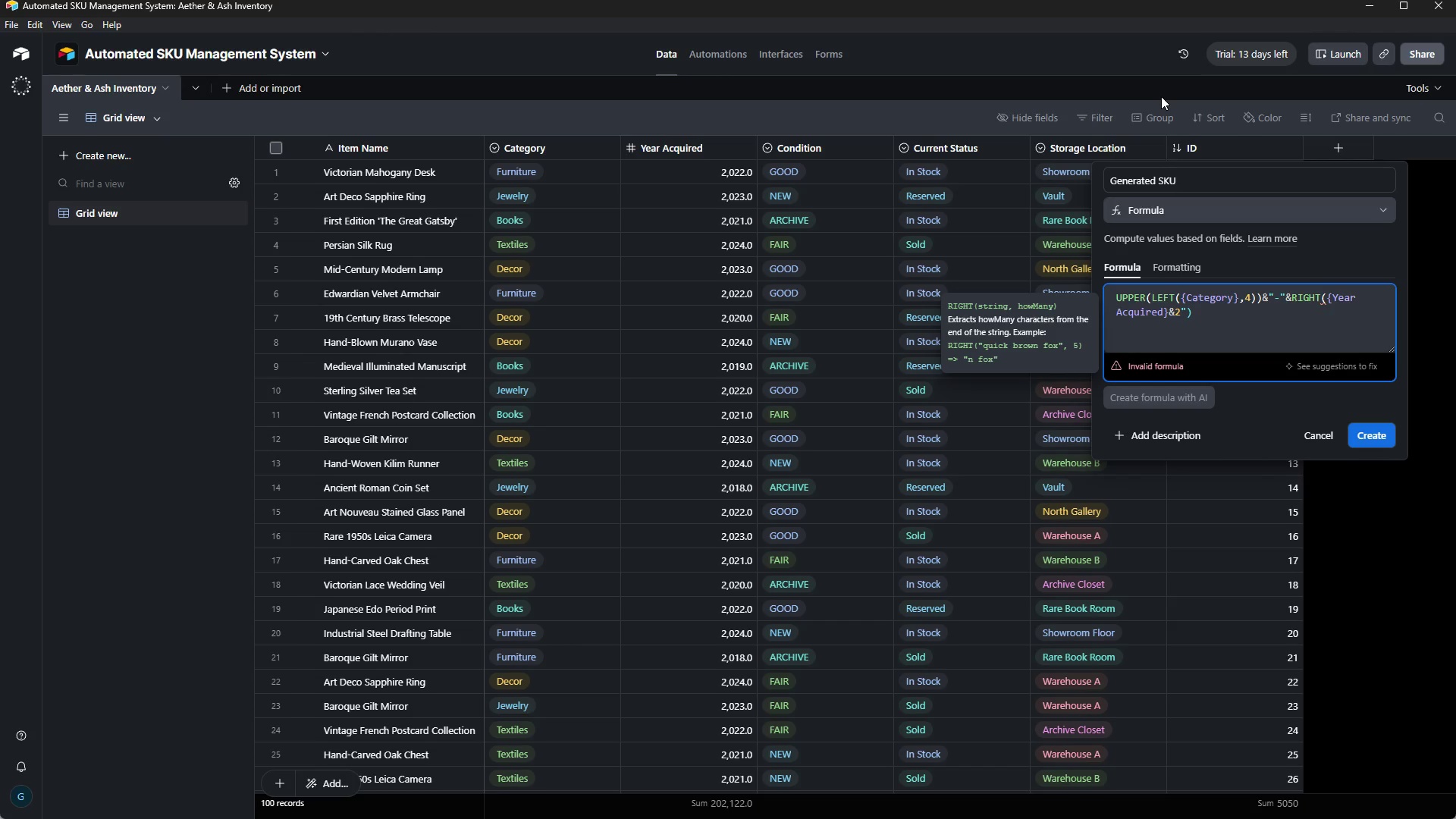 
key(ArrowLeft)
 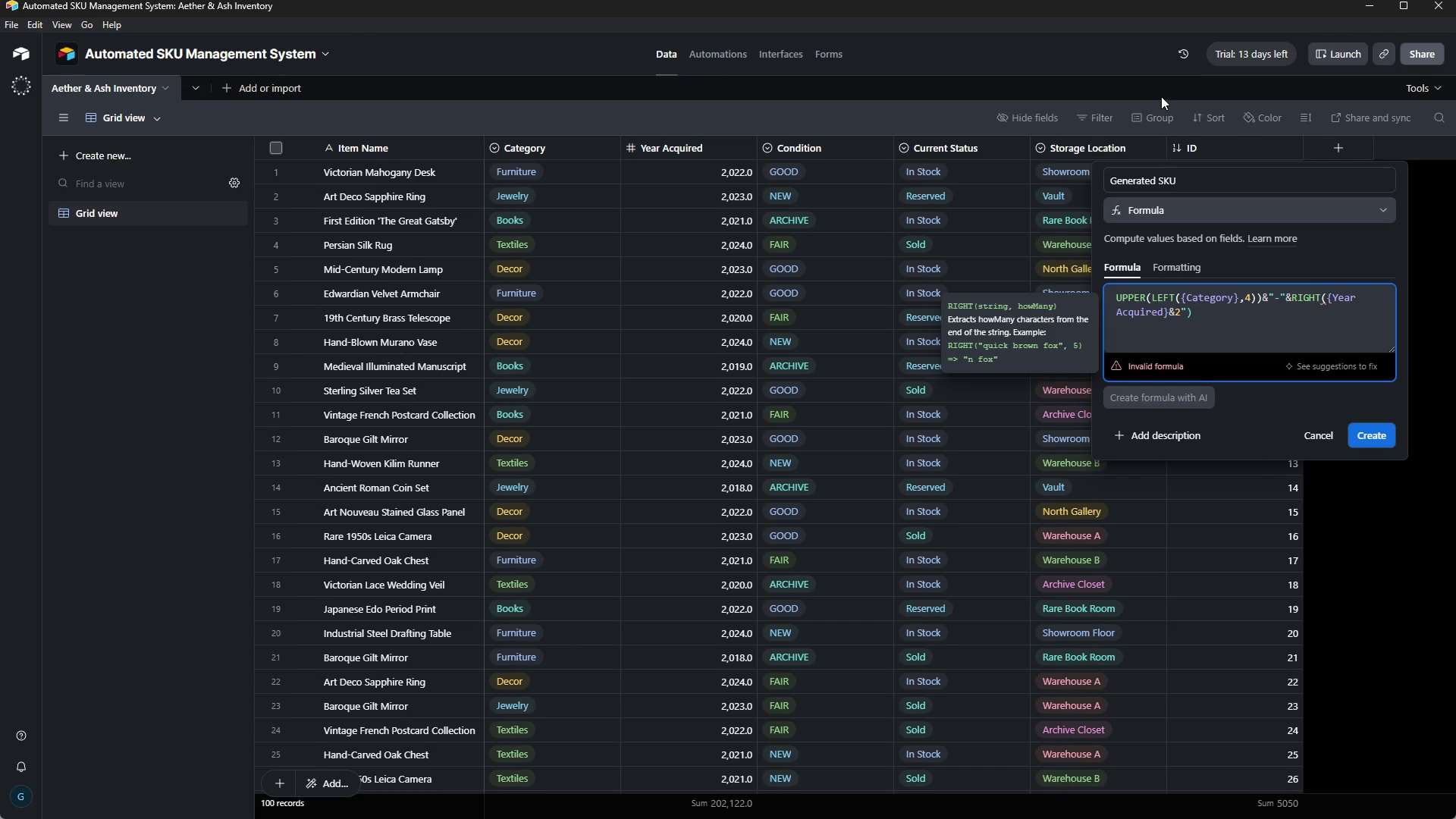 
key(Shift+Quote)
 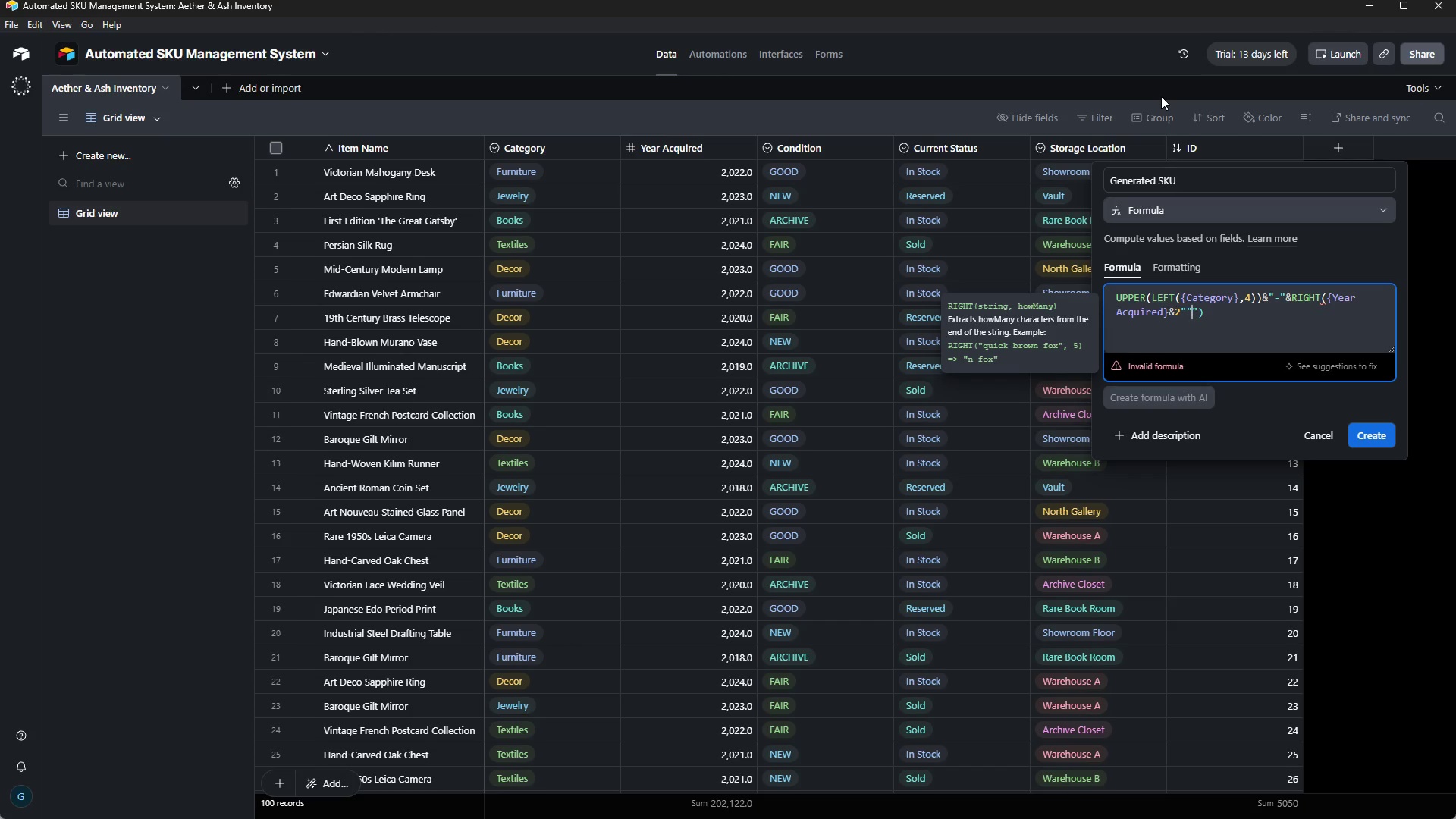 
key(ArrowLeft)
 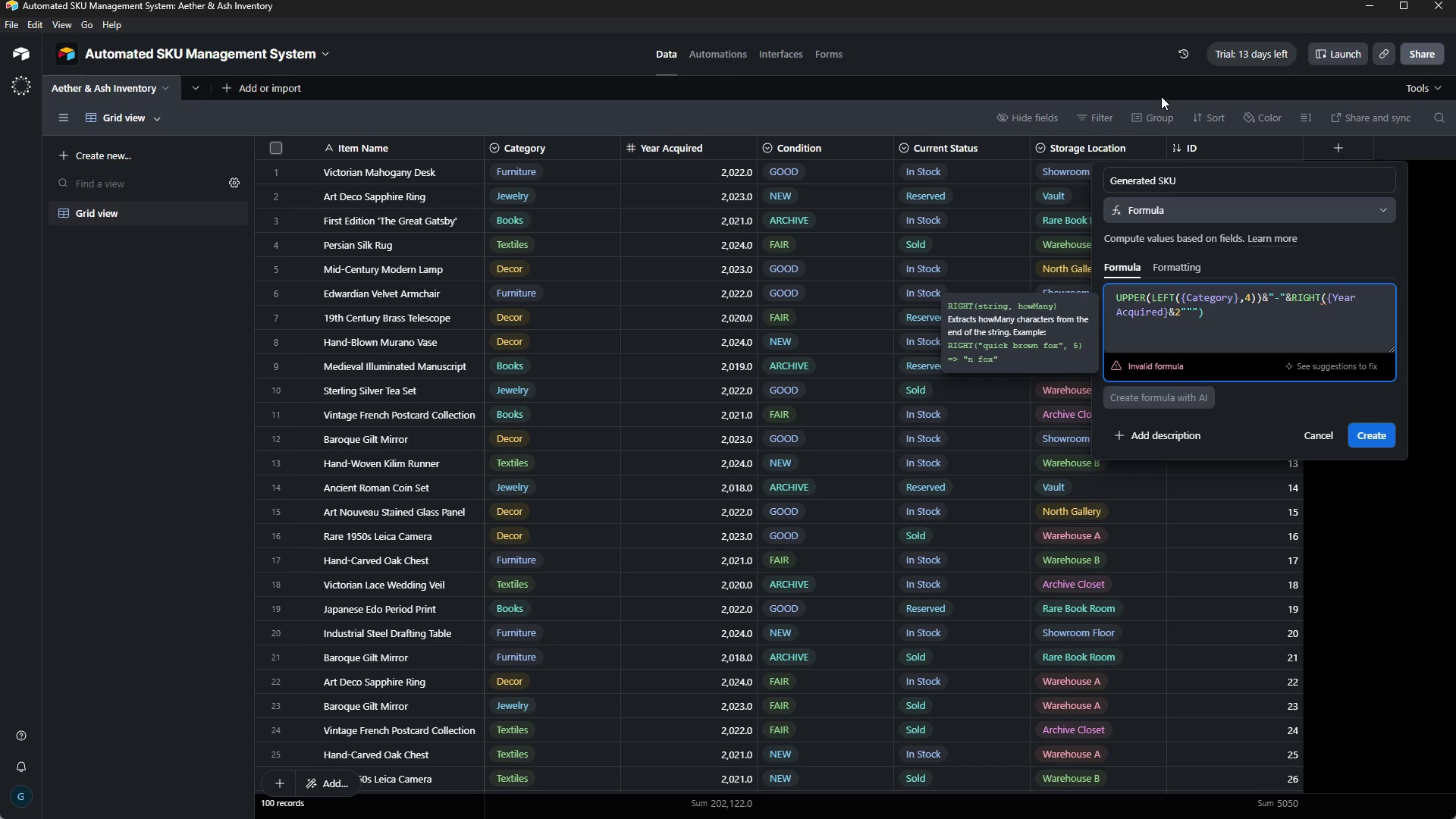 
key(Backspace)
 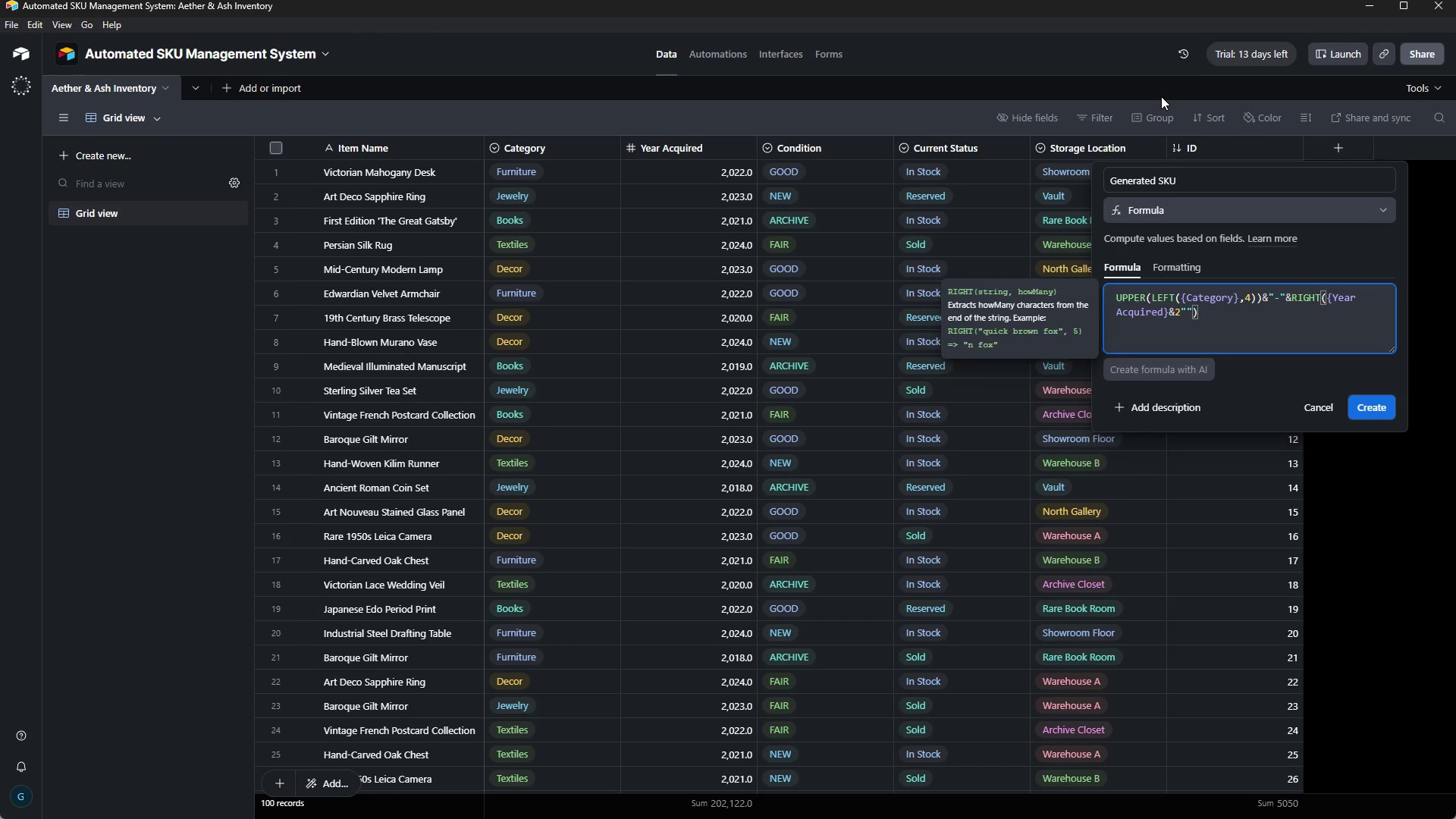 
key(ArrowRight)
 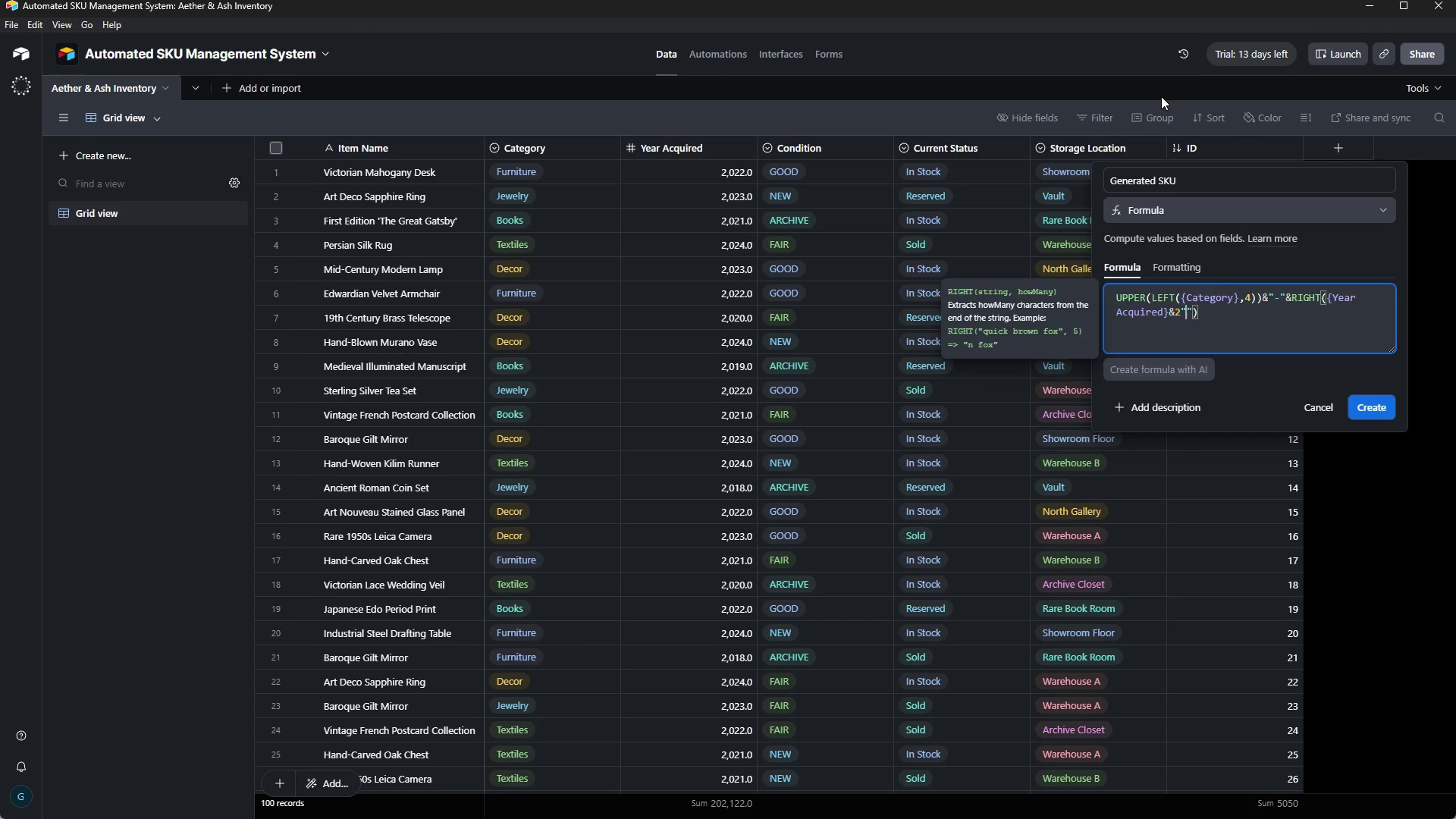 
wait(8.3)
 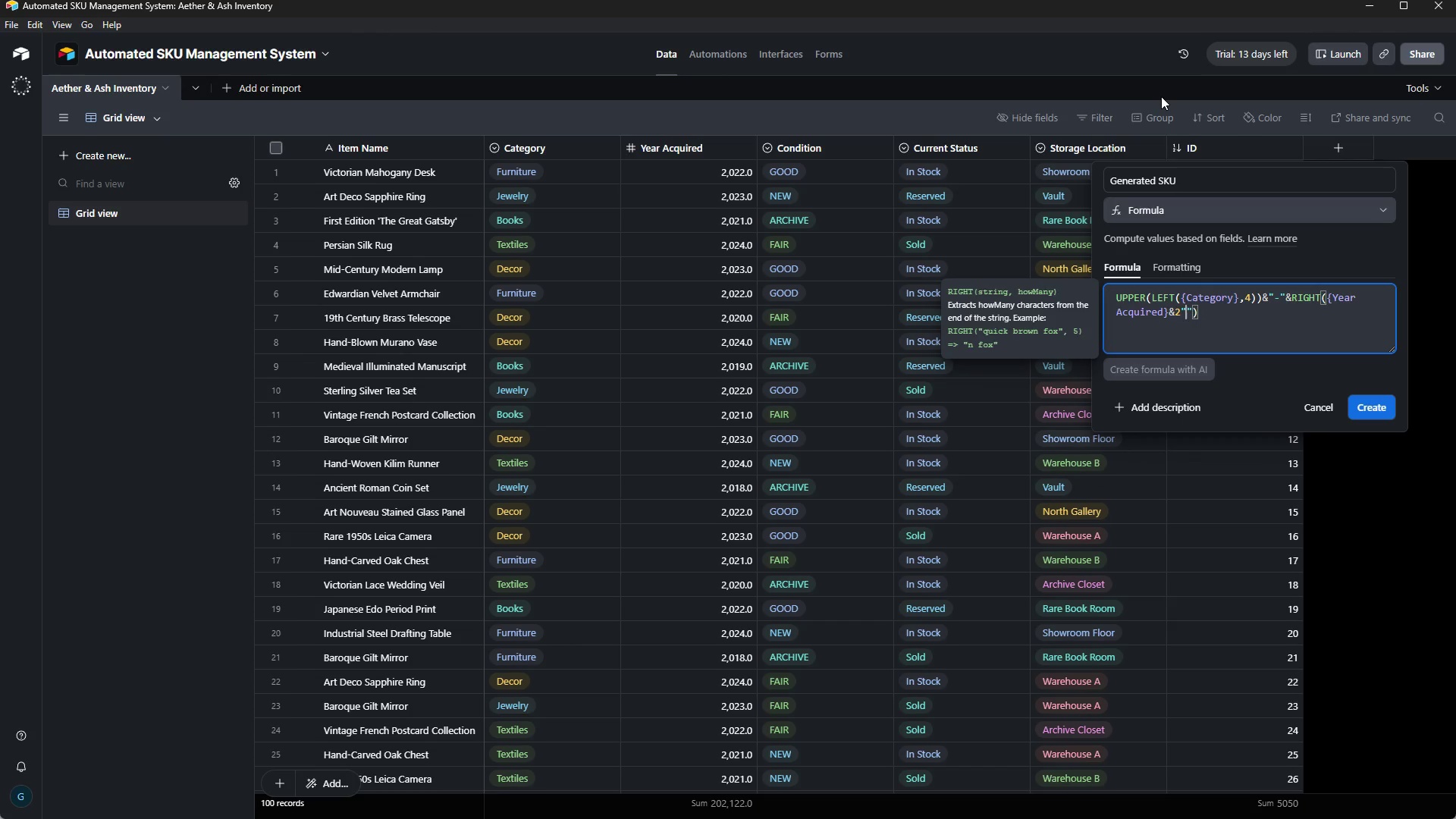 
key(ArrowRight)
 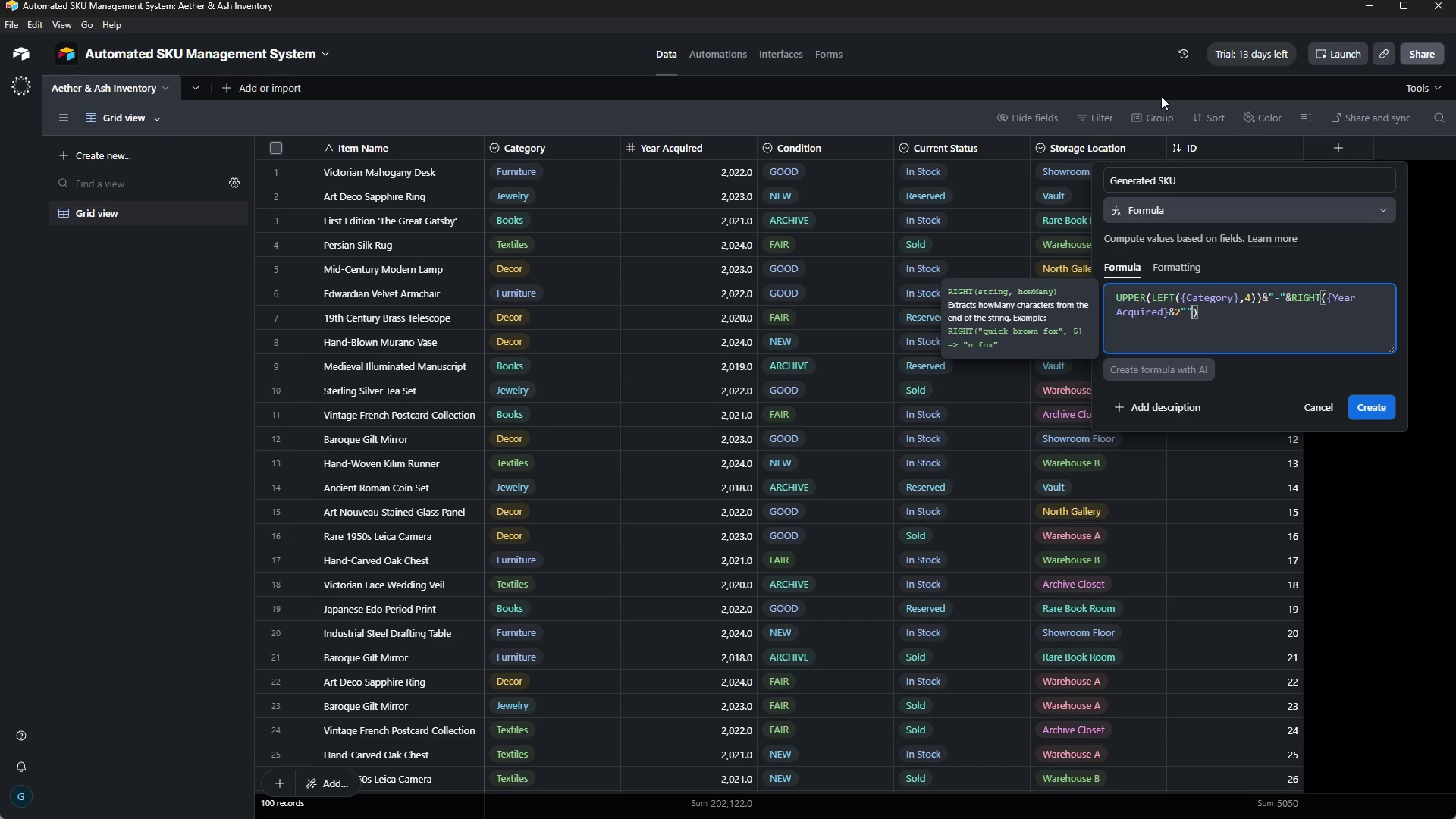 
key(Comma)
 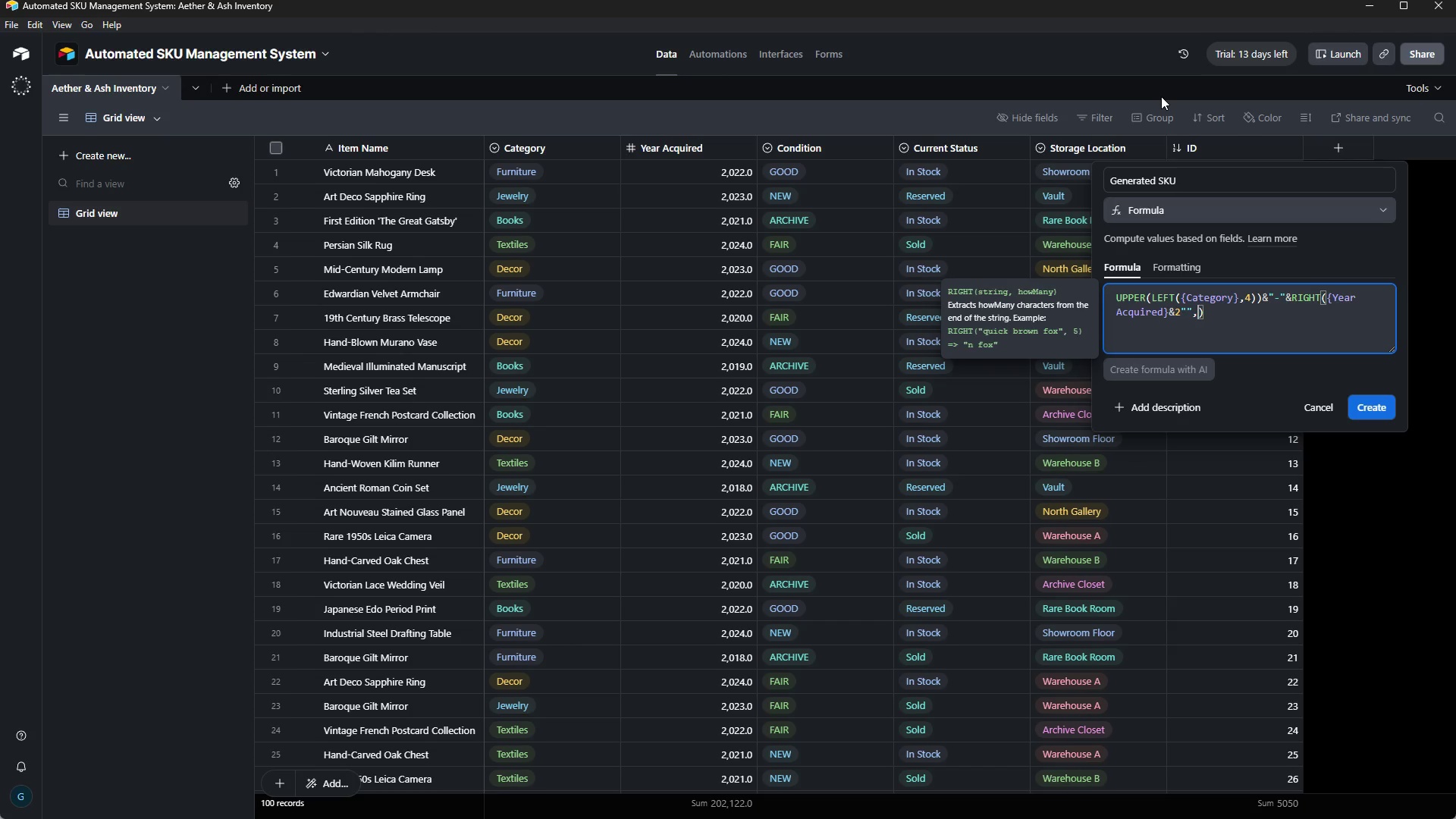 
wait(12.39)
 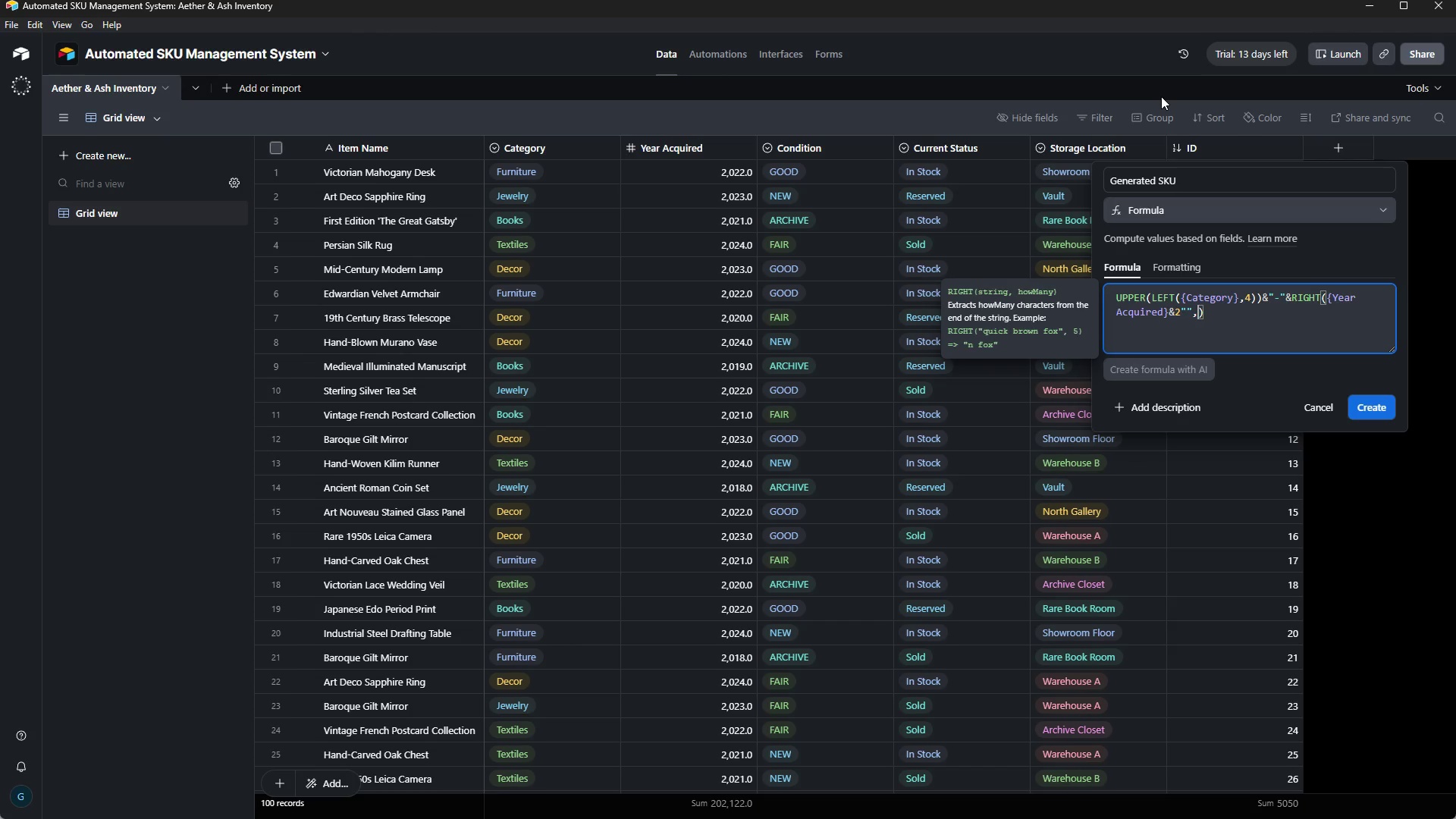 
key(Backspace)
 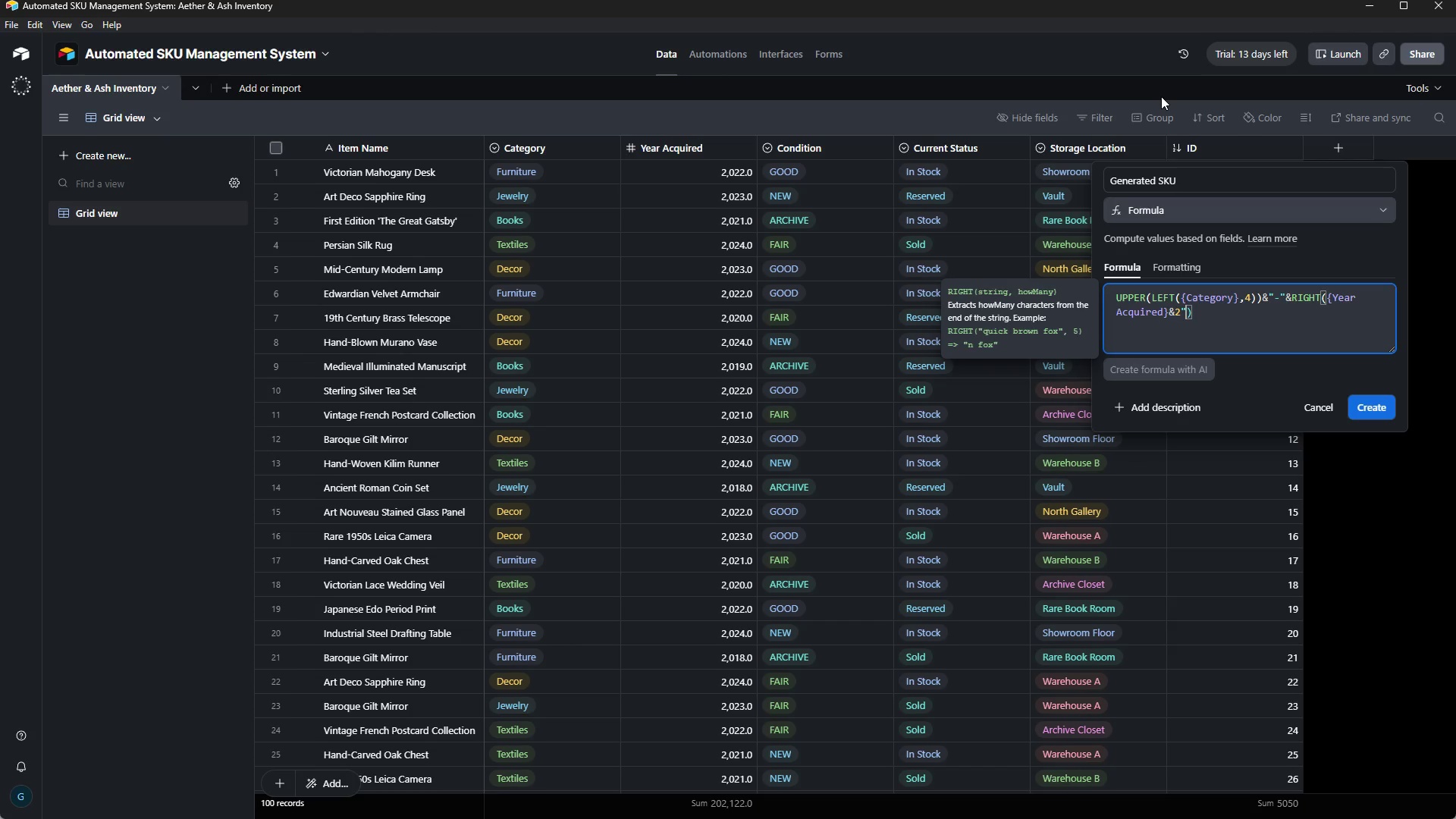 
key(Backspace)
 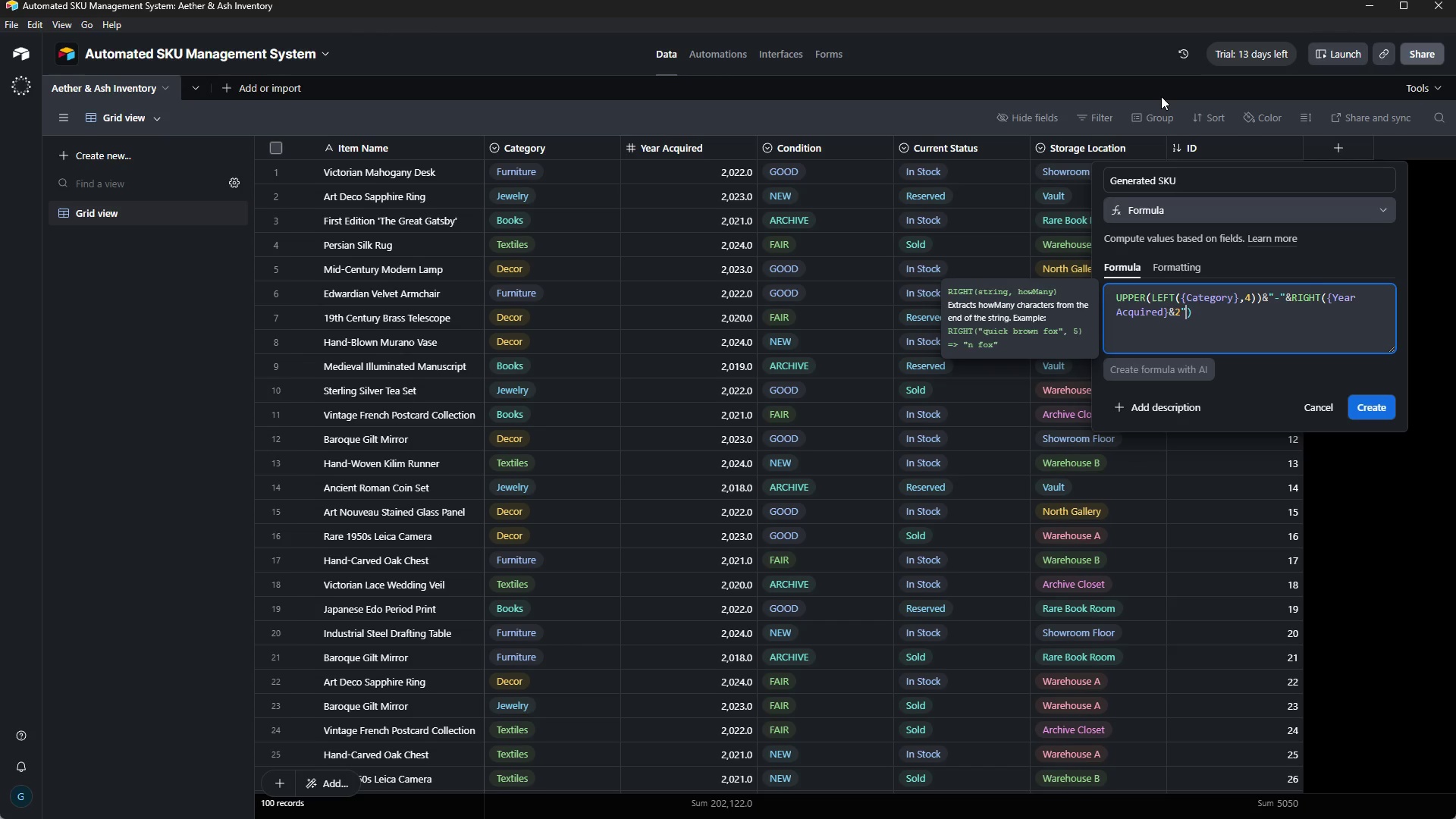 
key(Backspace)
 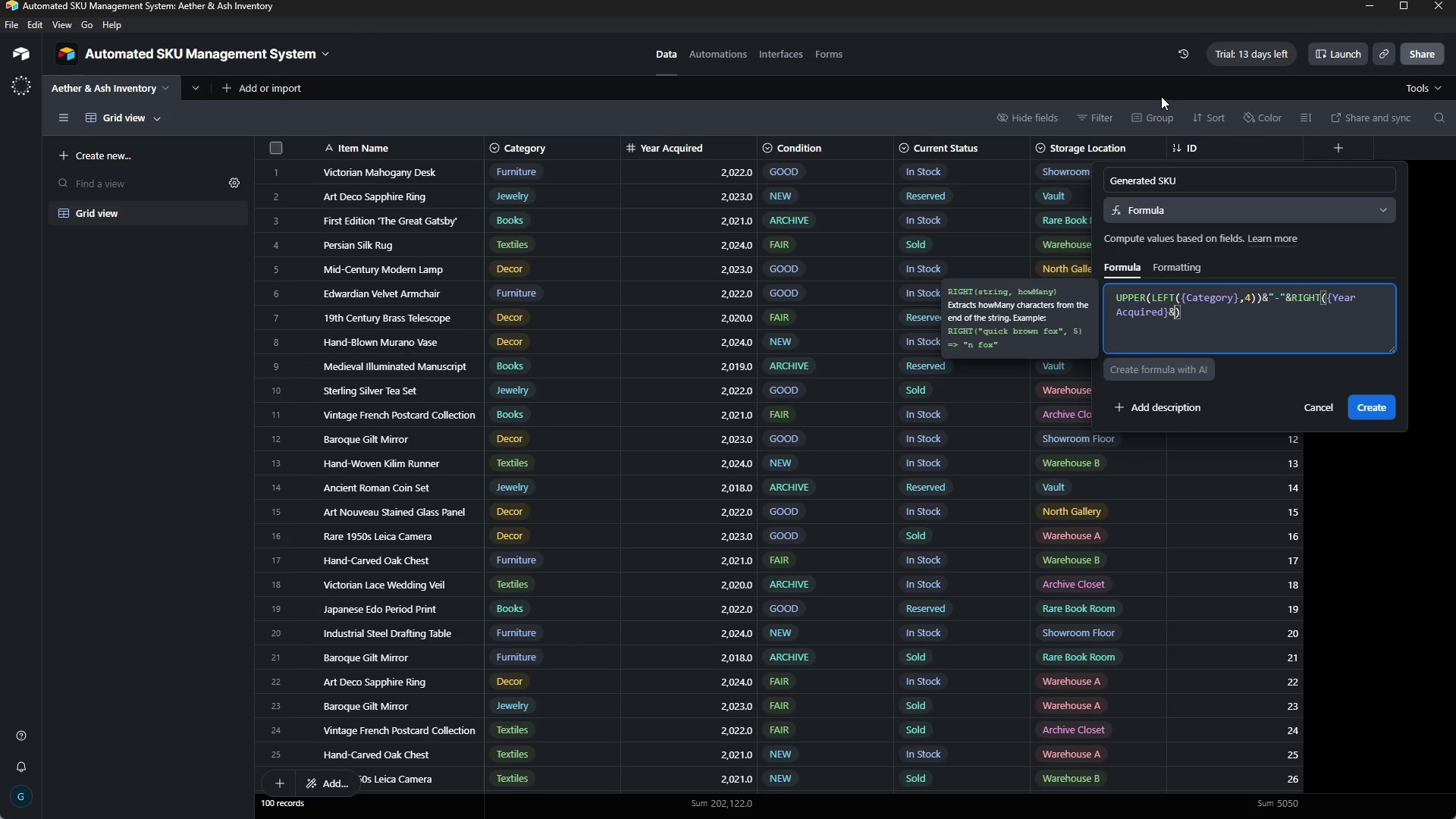 
key(Backspace)
 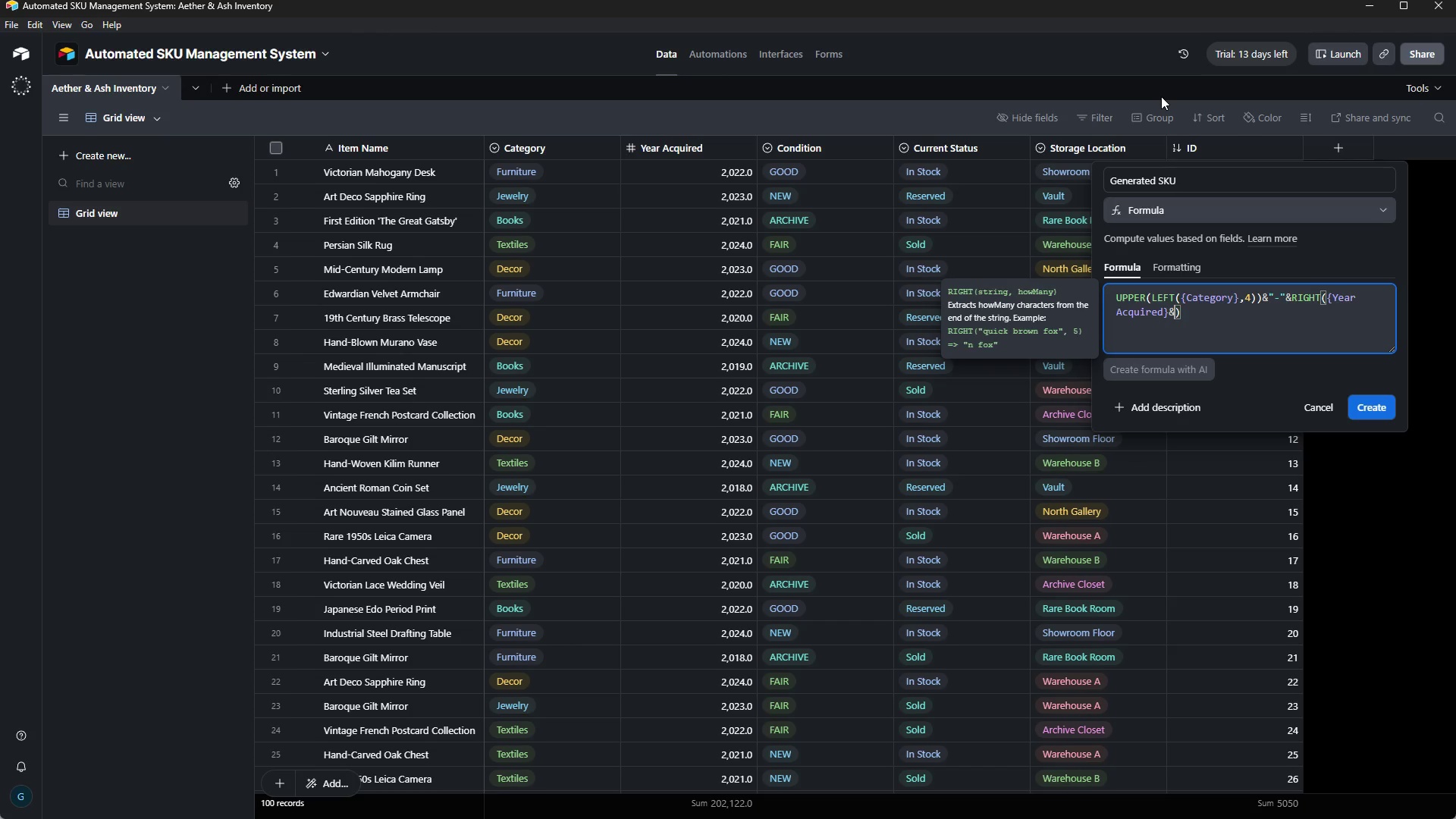 
key(Shift+Quote)
 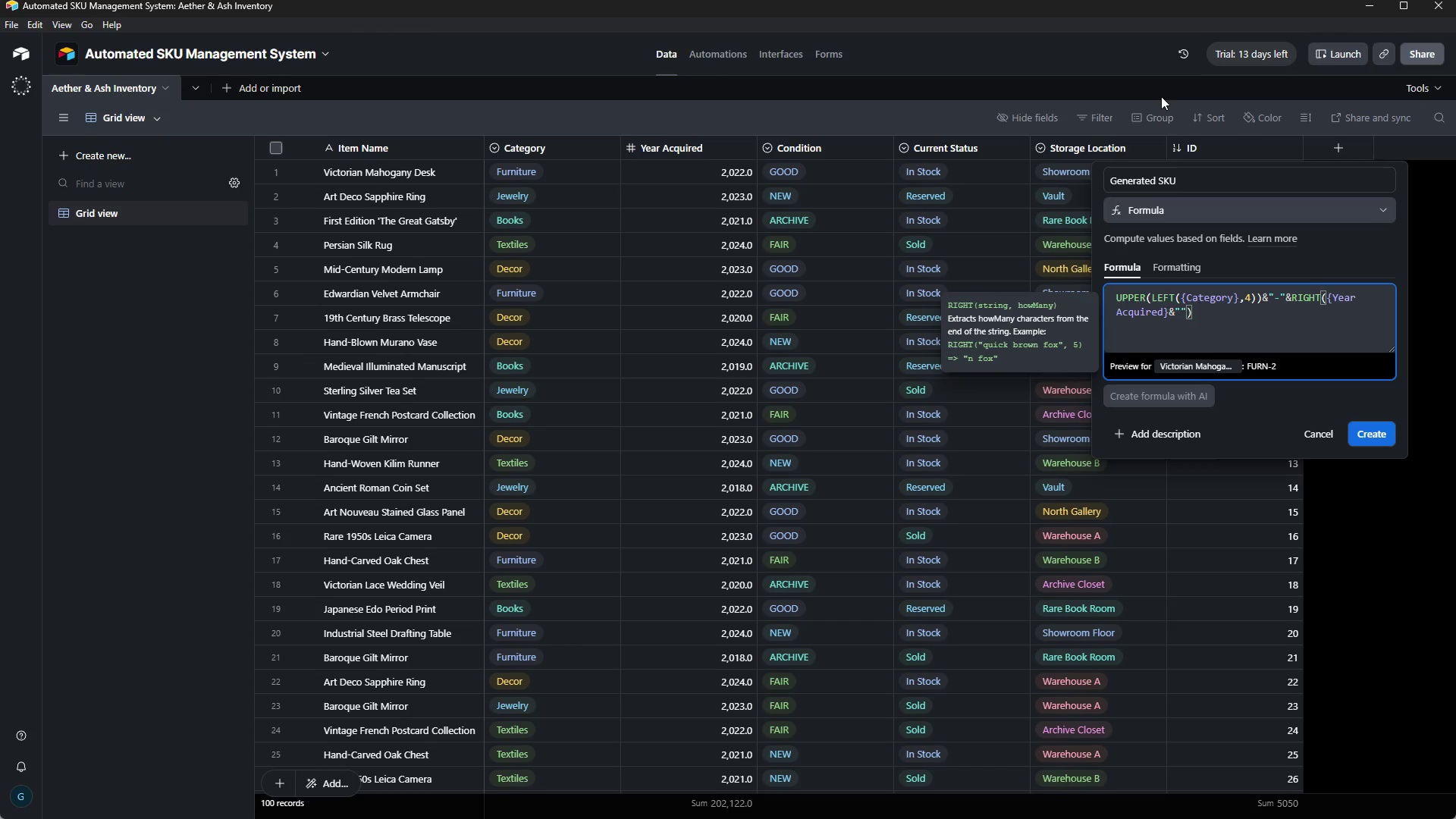 
key(ArrowRight)
 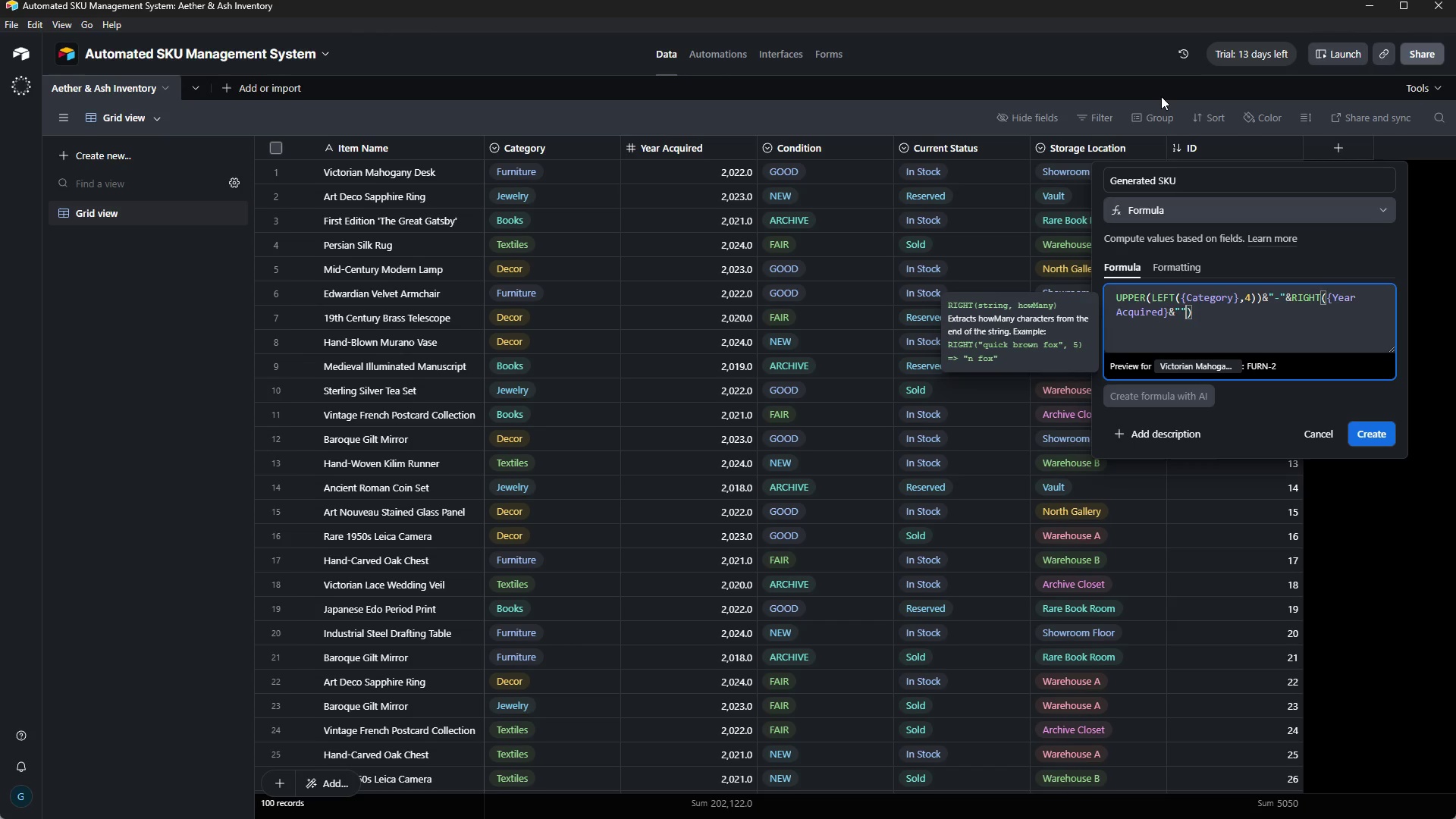 
key(Comma)
 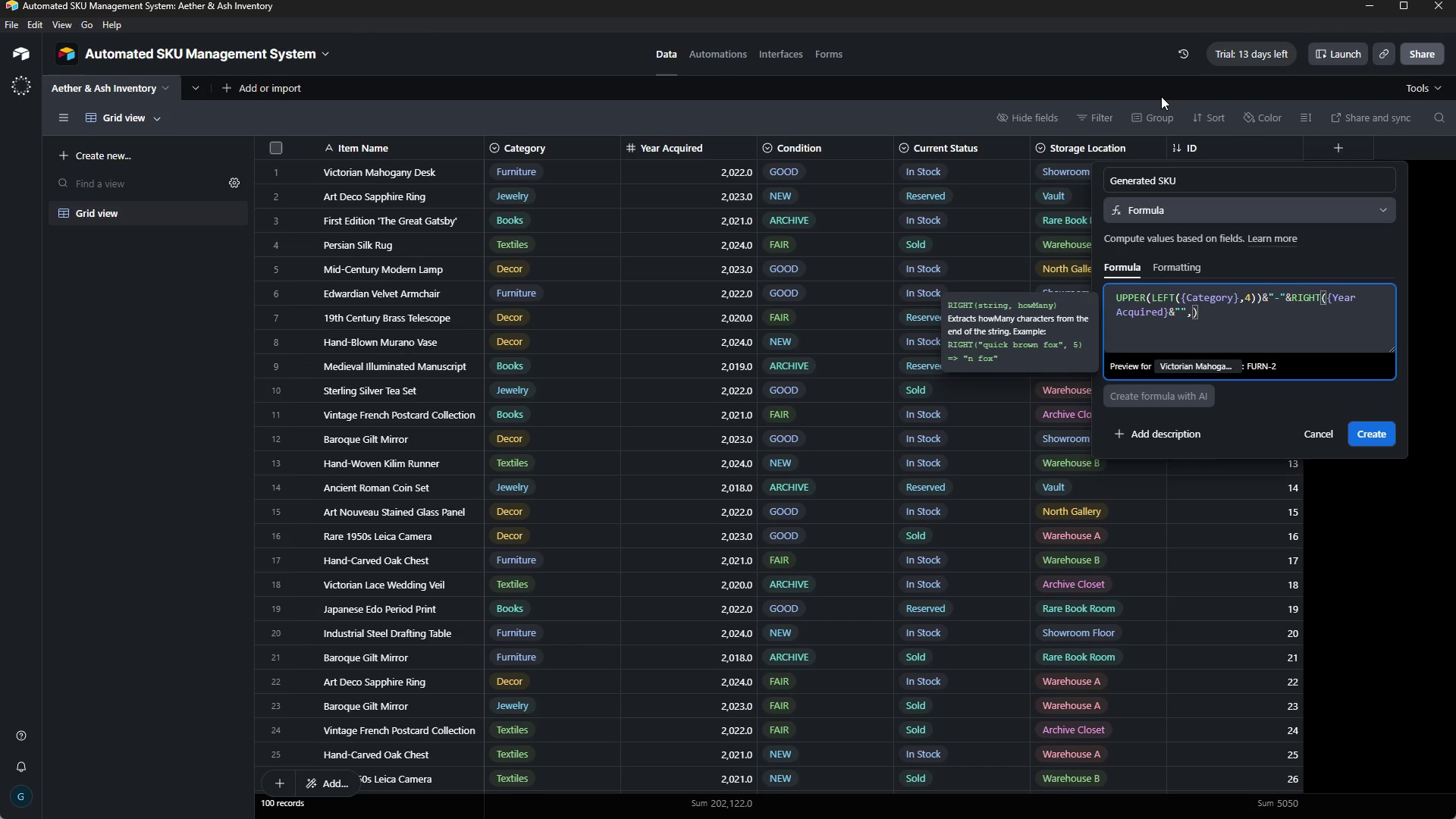 
key(2)
 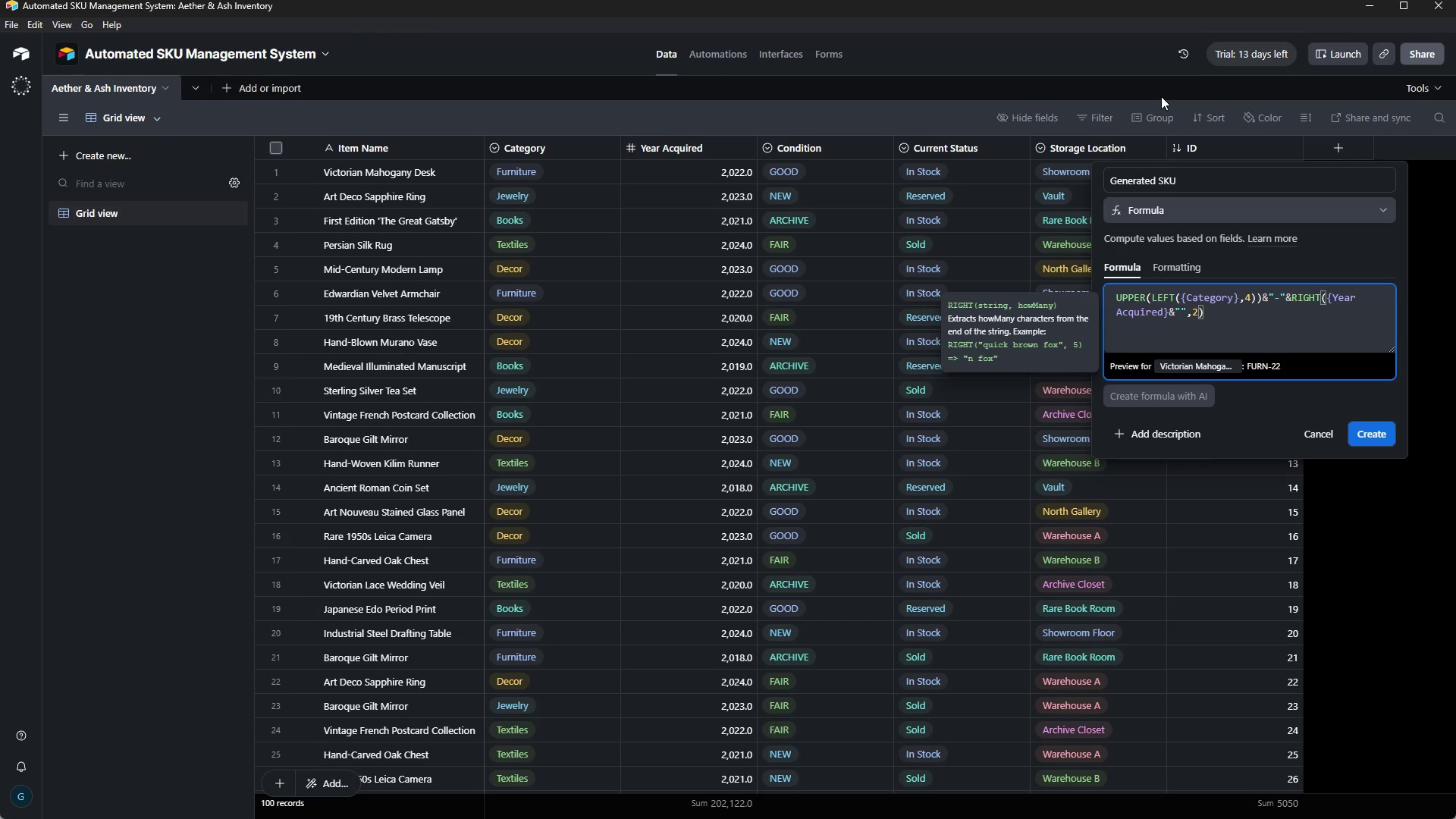 
wait(9.45)
 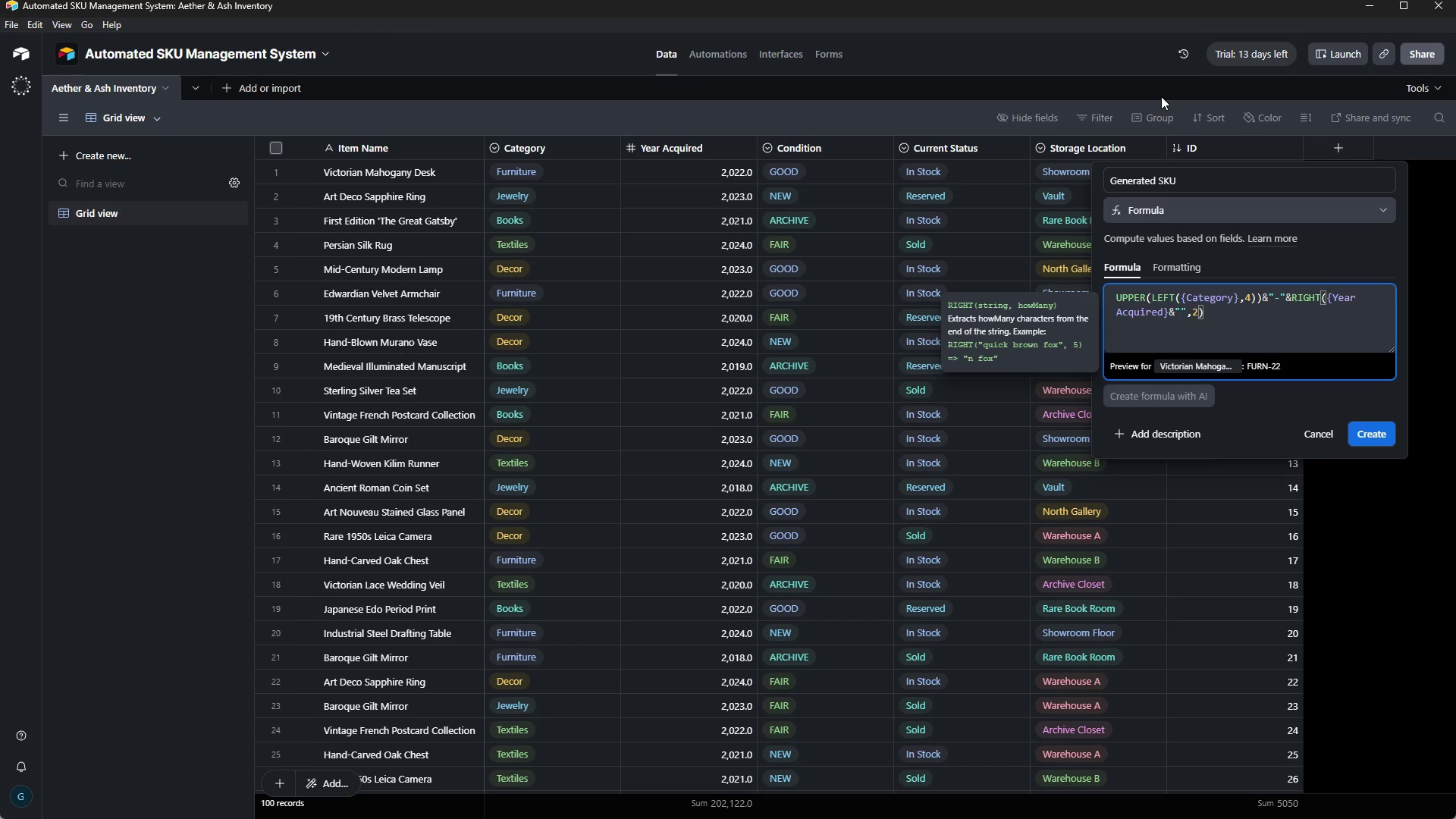 
key(ArrowRight)
 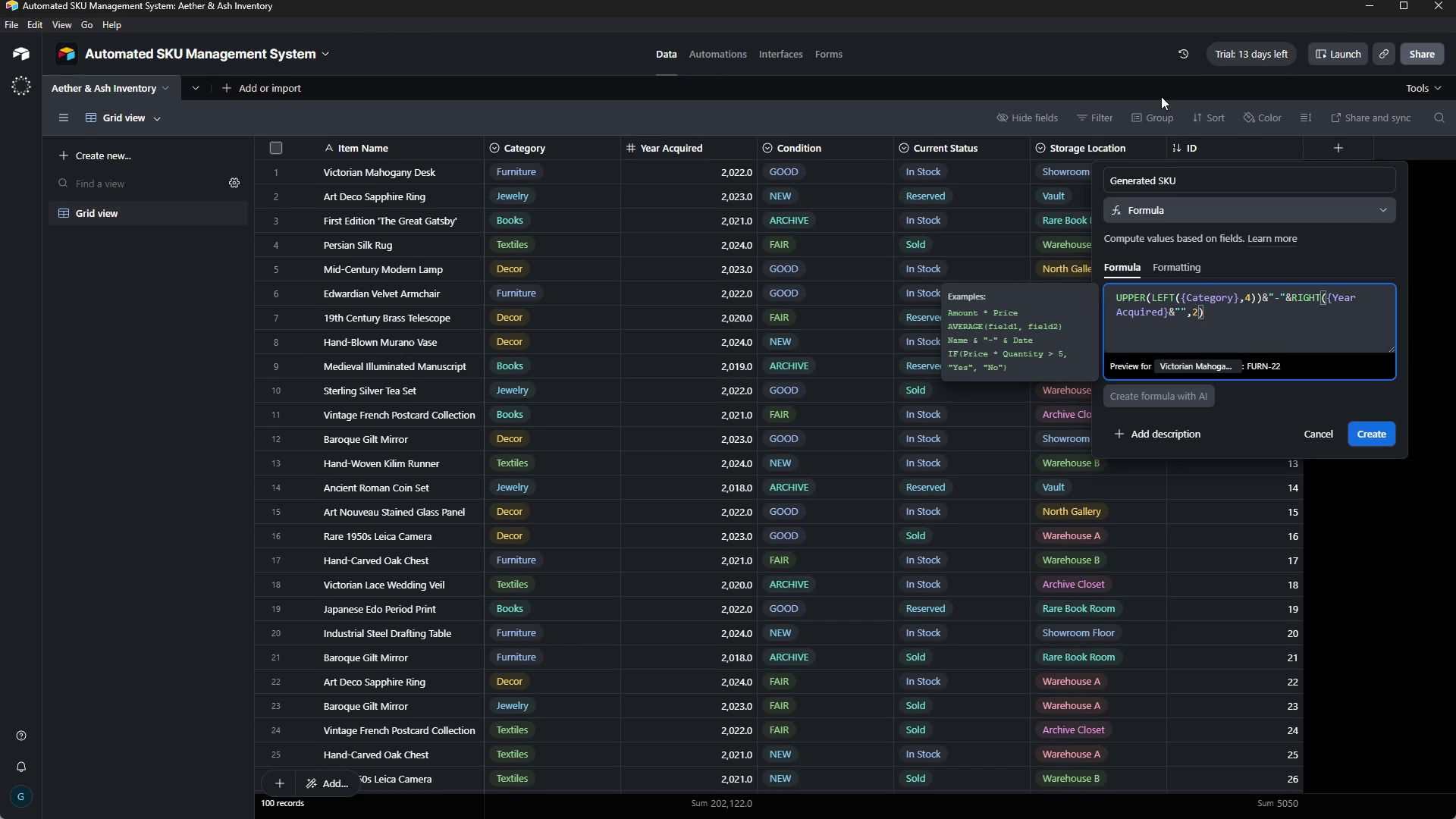 
key(Shift+7)
 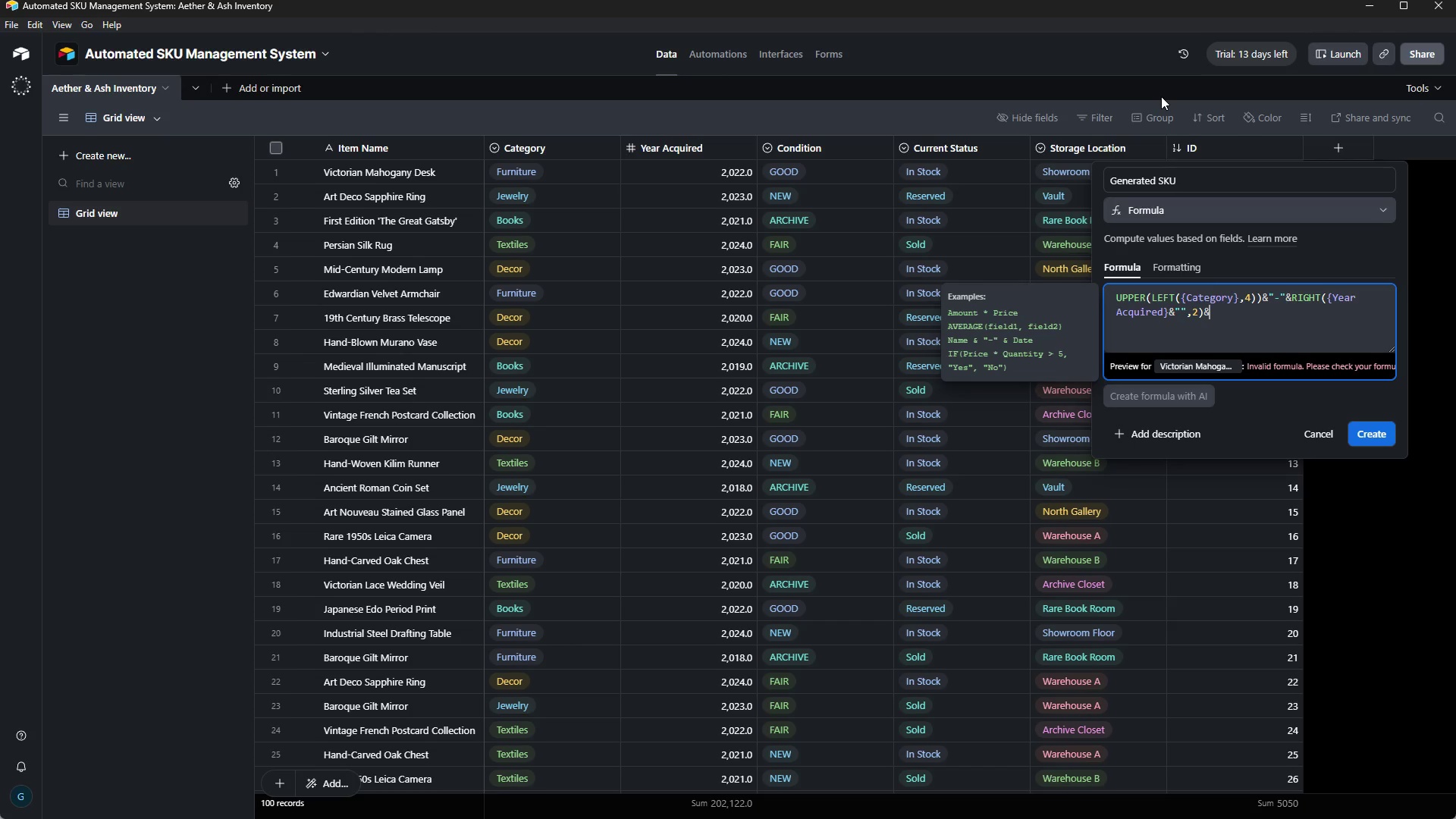 
key(Shift+Quote)
 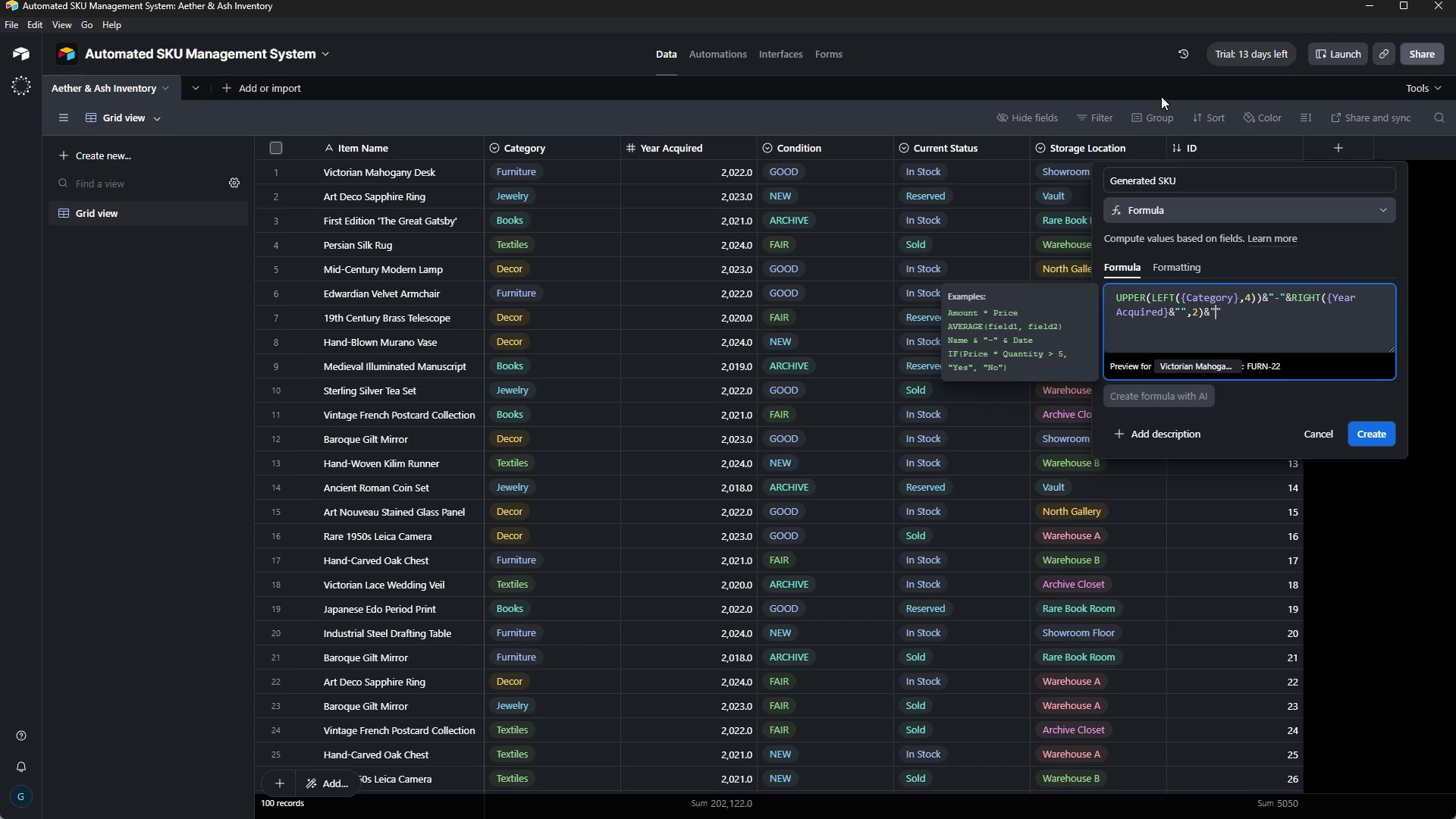 
key(0)
 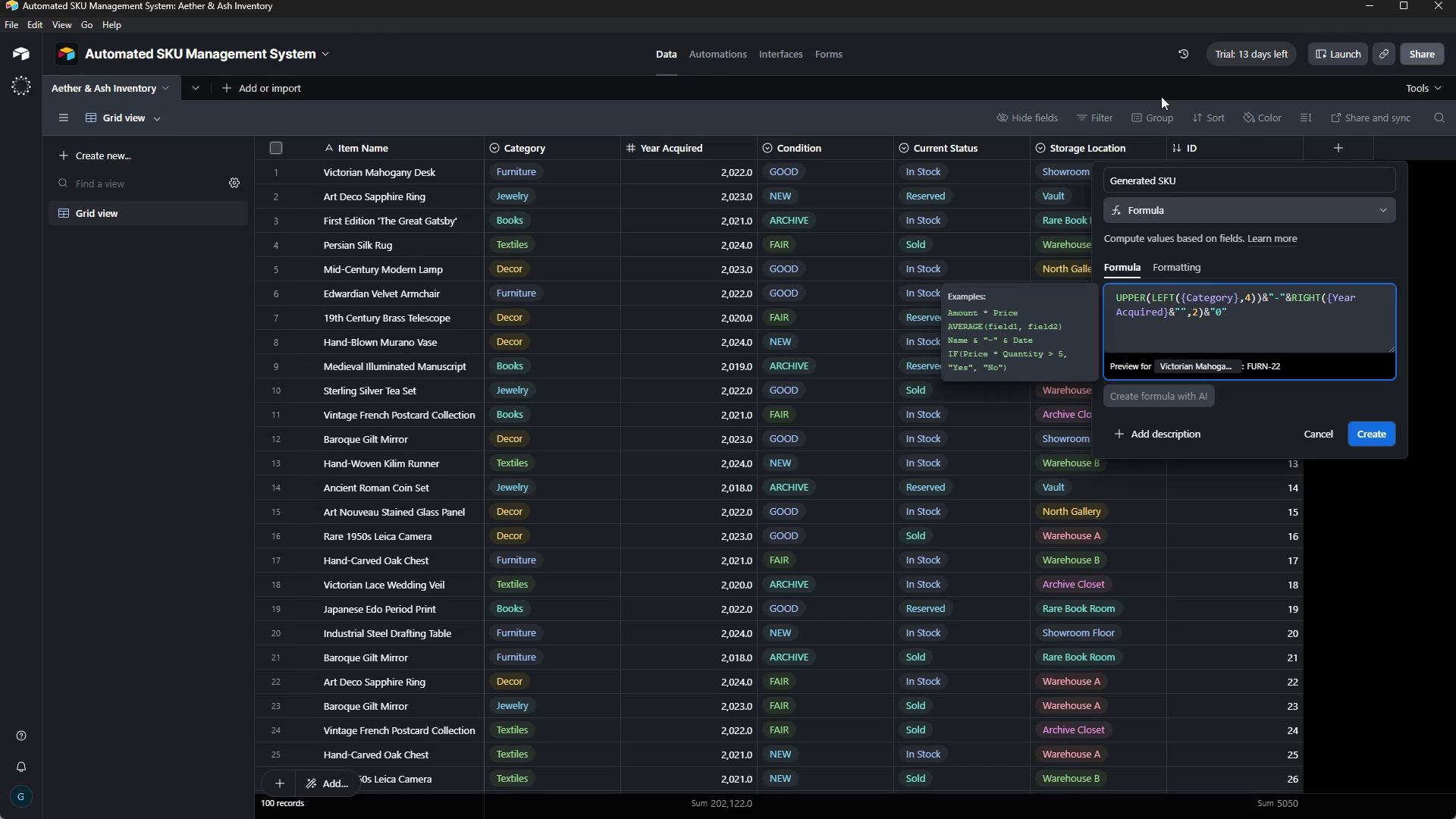 
key(Backspace)
 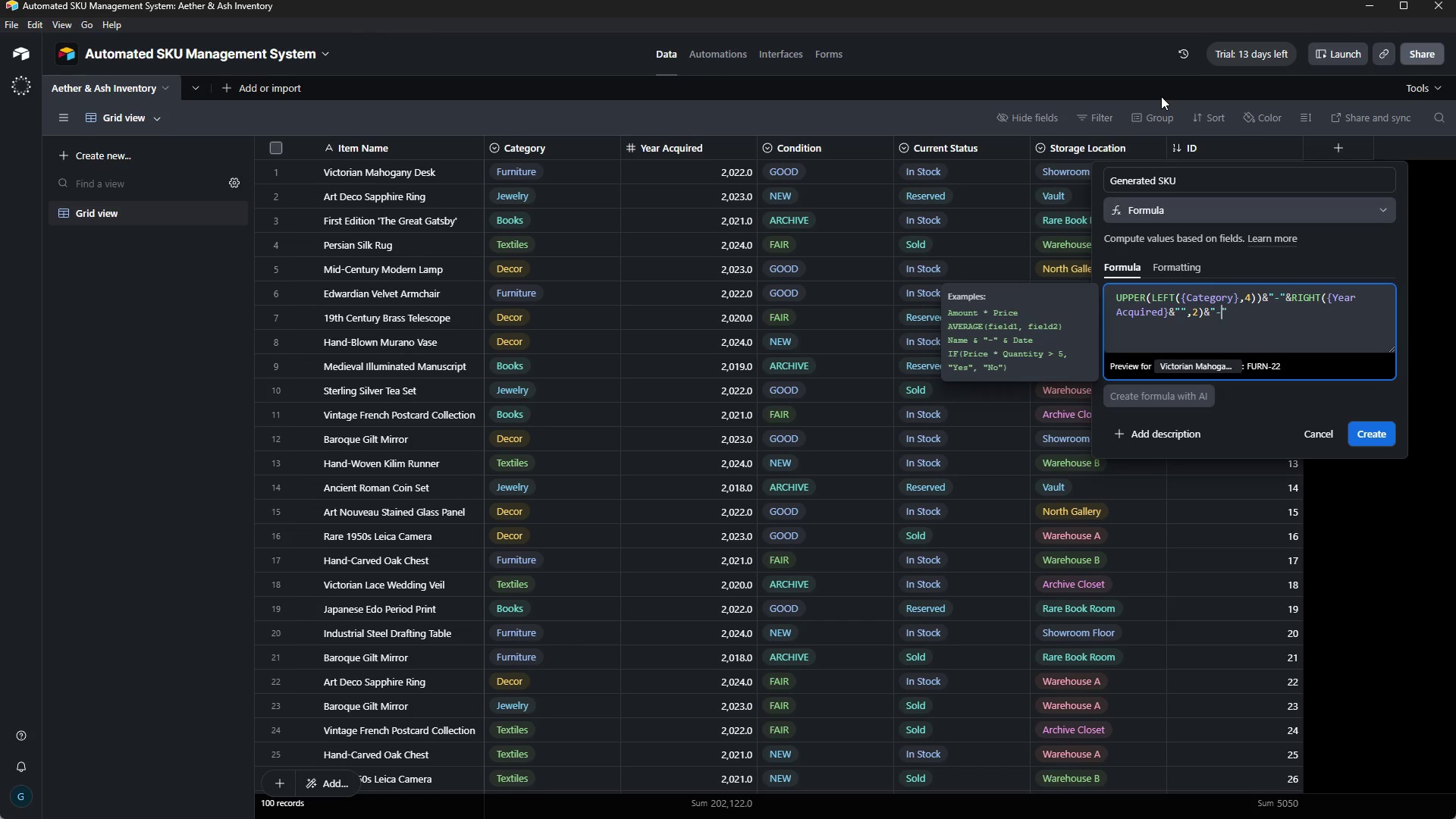 
key(Minus)
 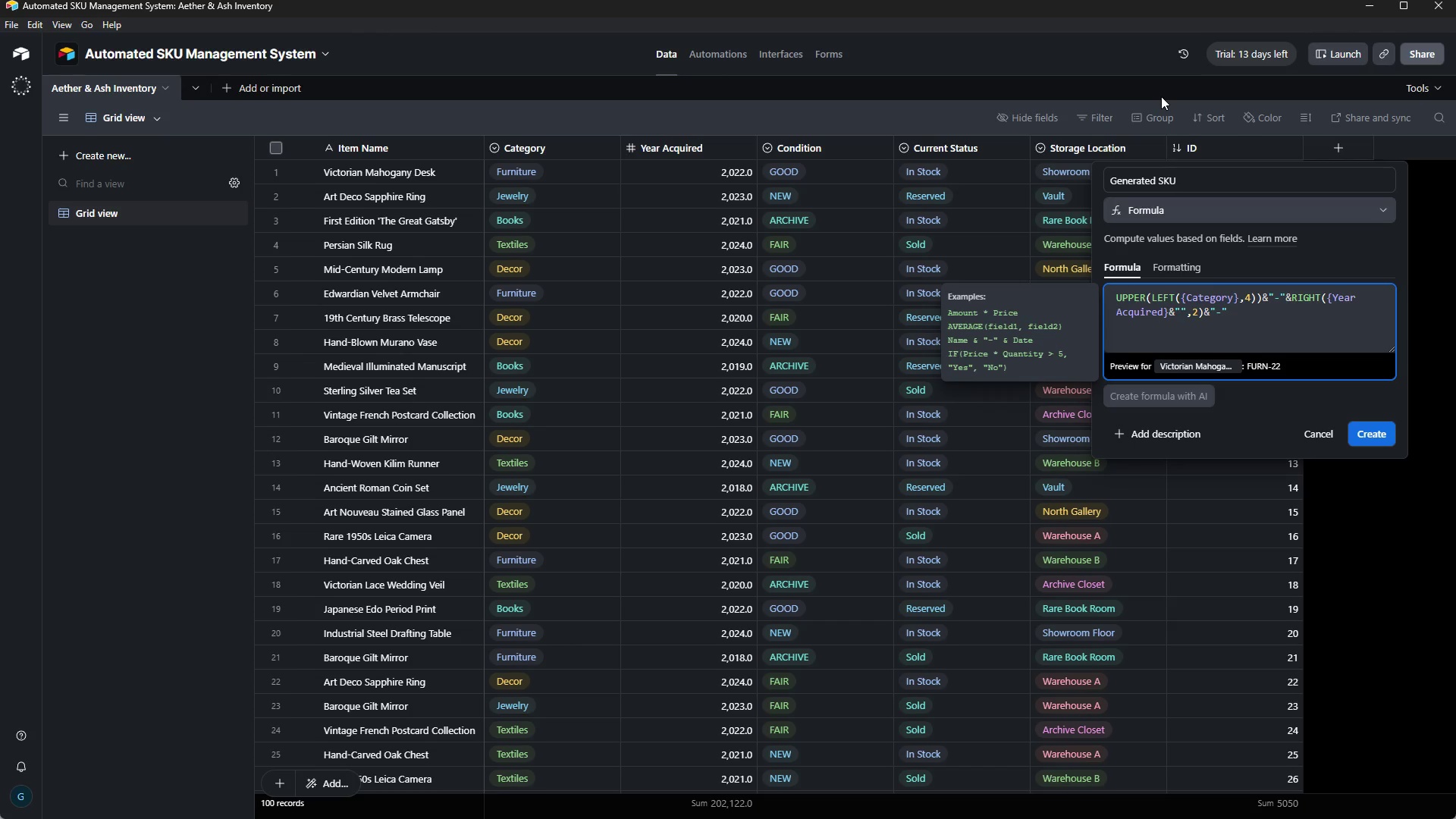 
hold_key(key=ShiftRight, duration=1.06)
 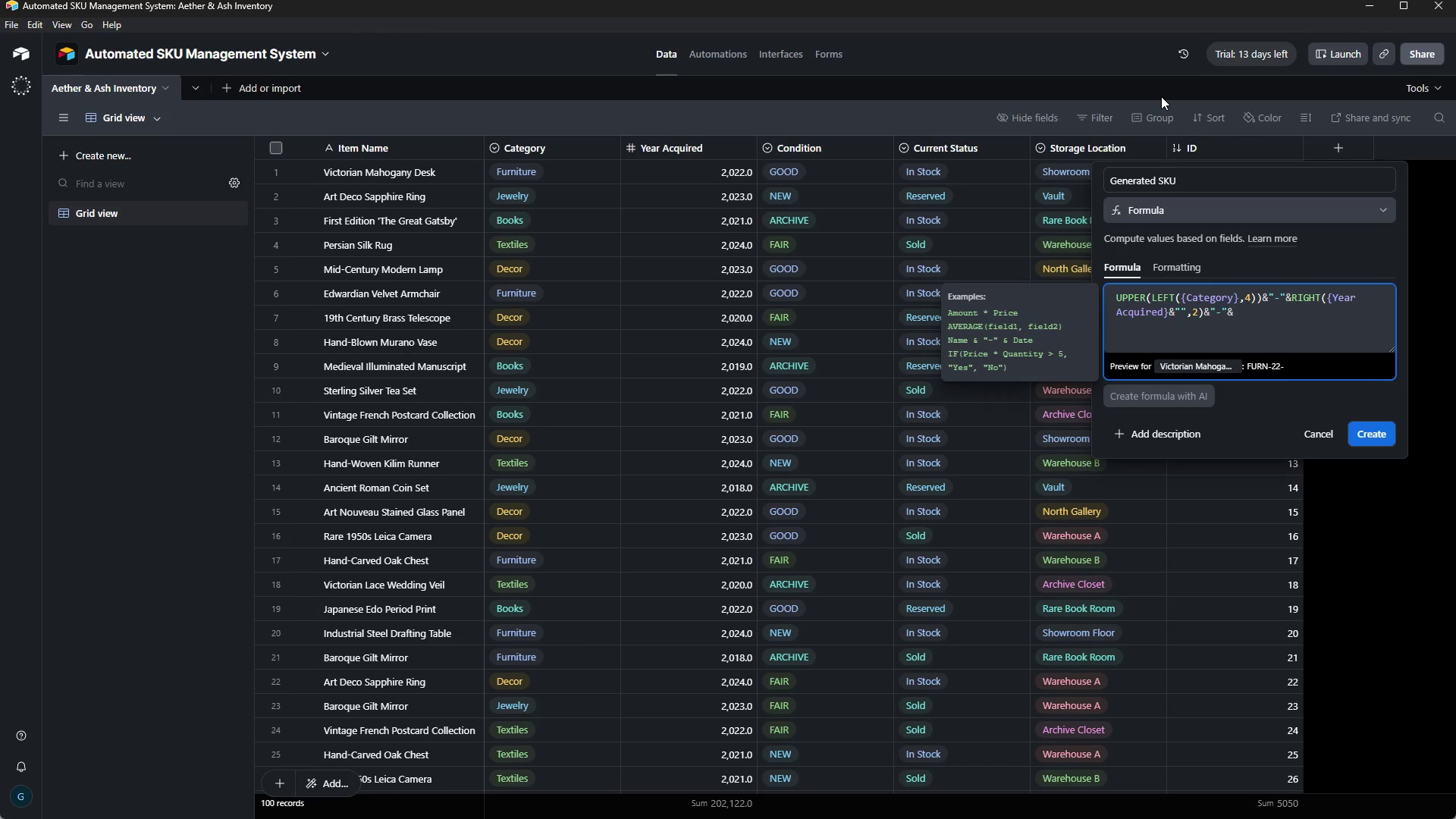 
key(CapsLock)
 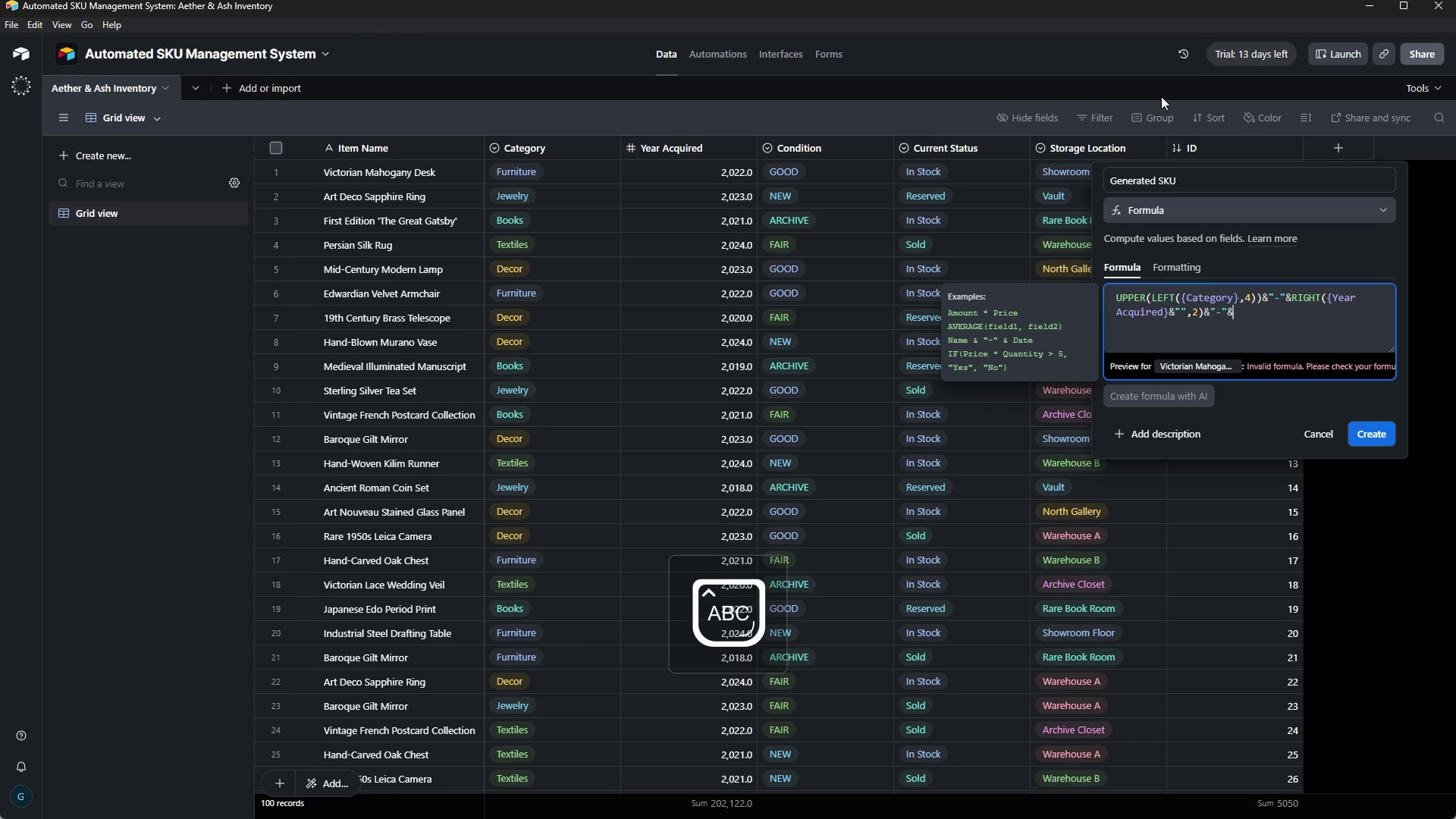 
key(U)
 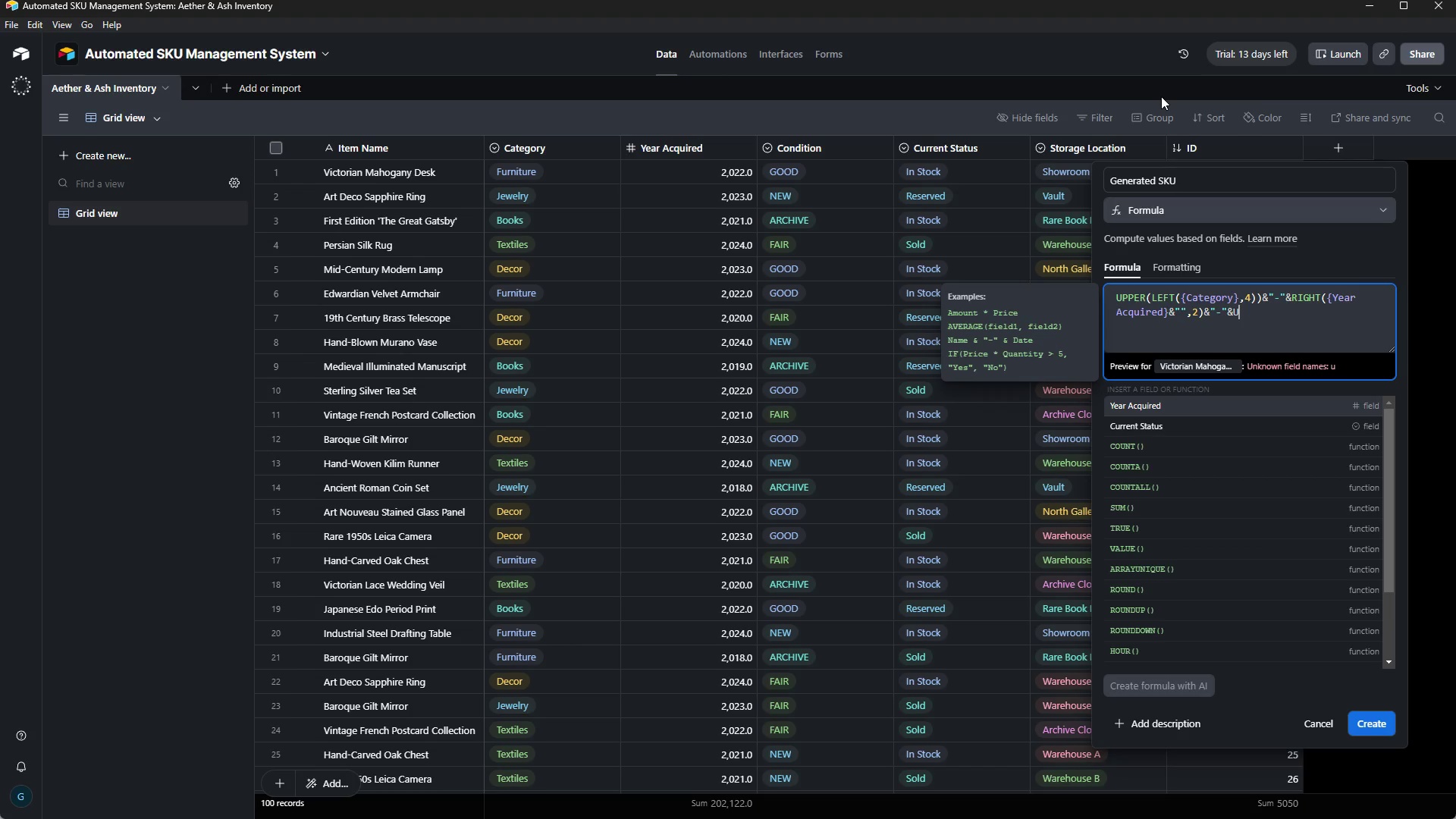 
type(PPER)
 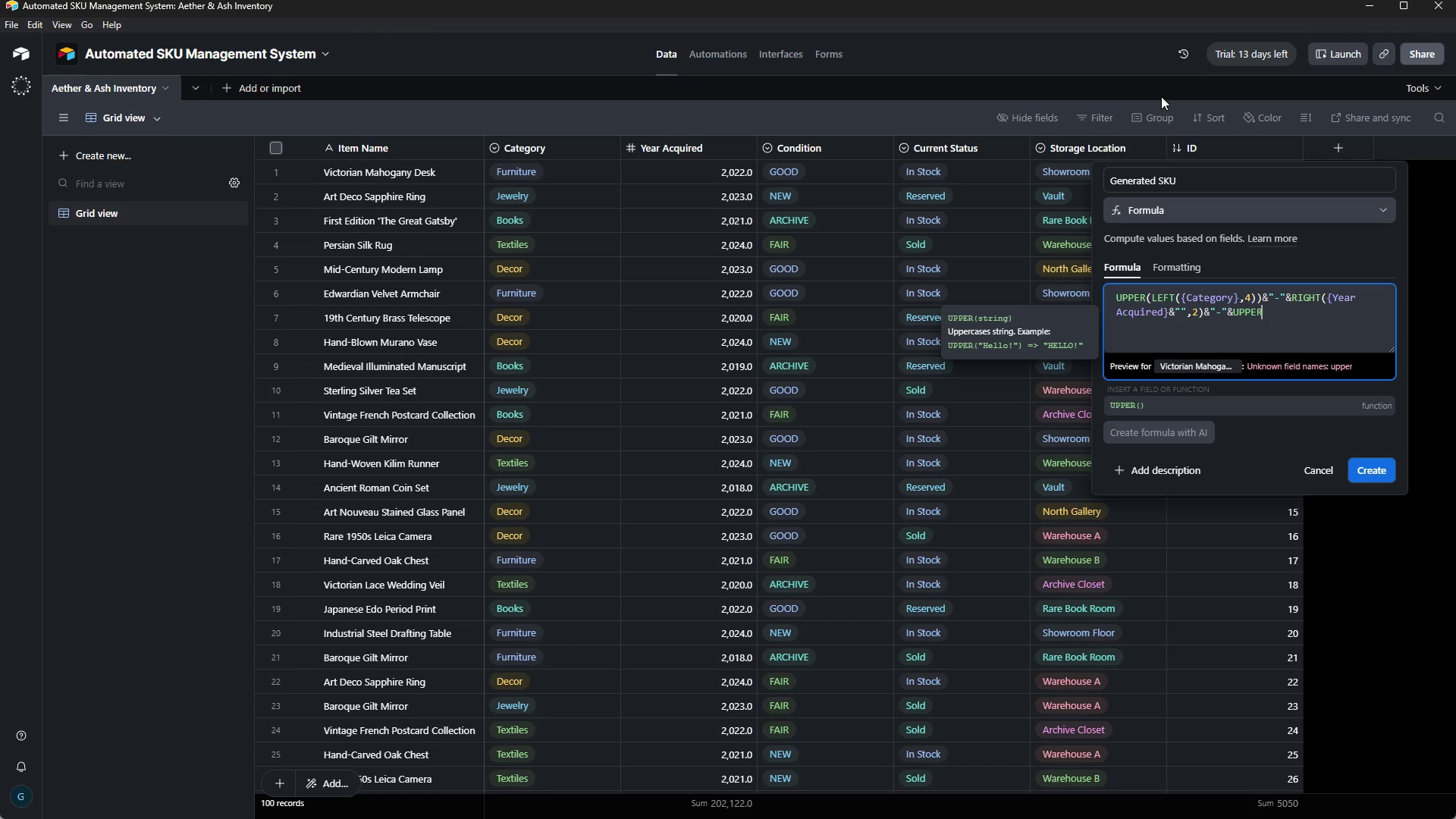 
wait(15.97)
 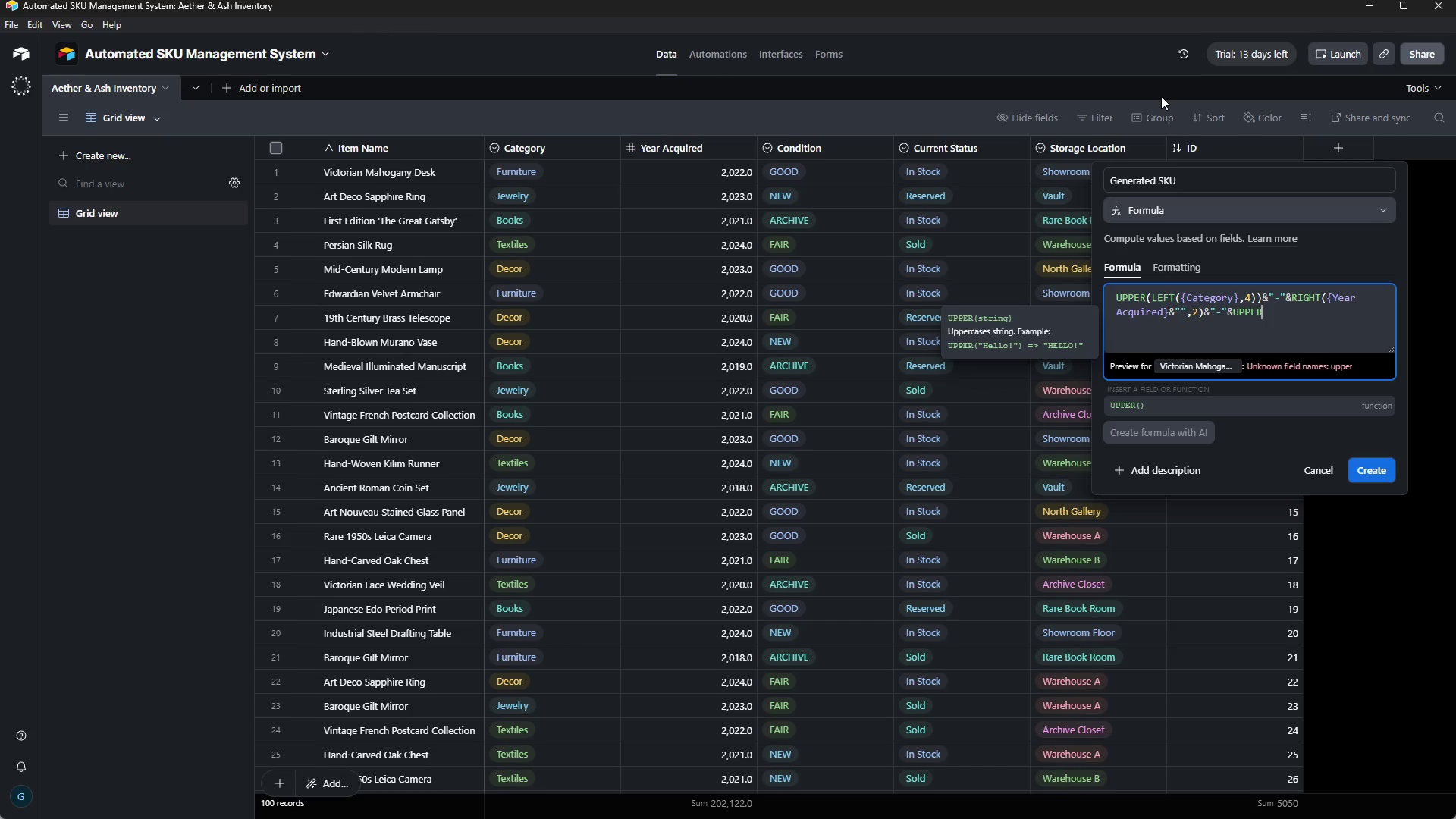 
key(Shift+9)
 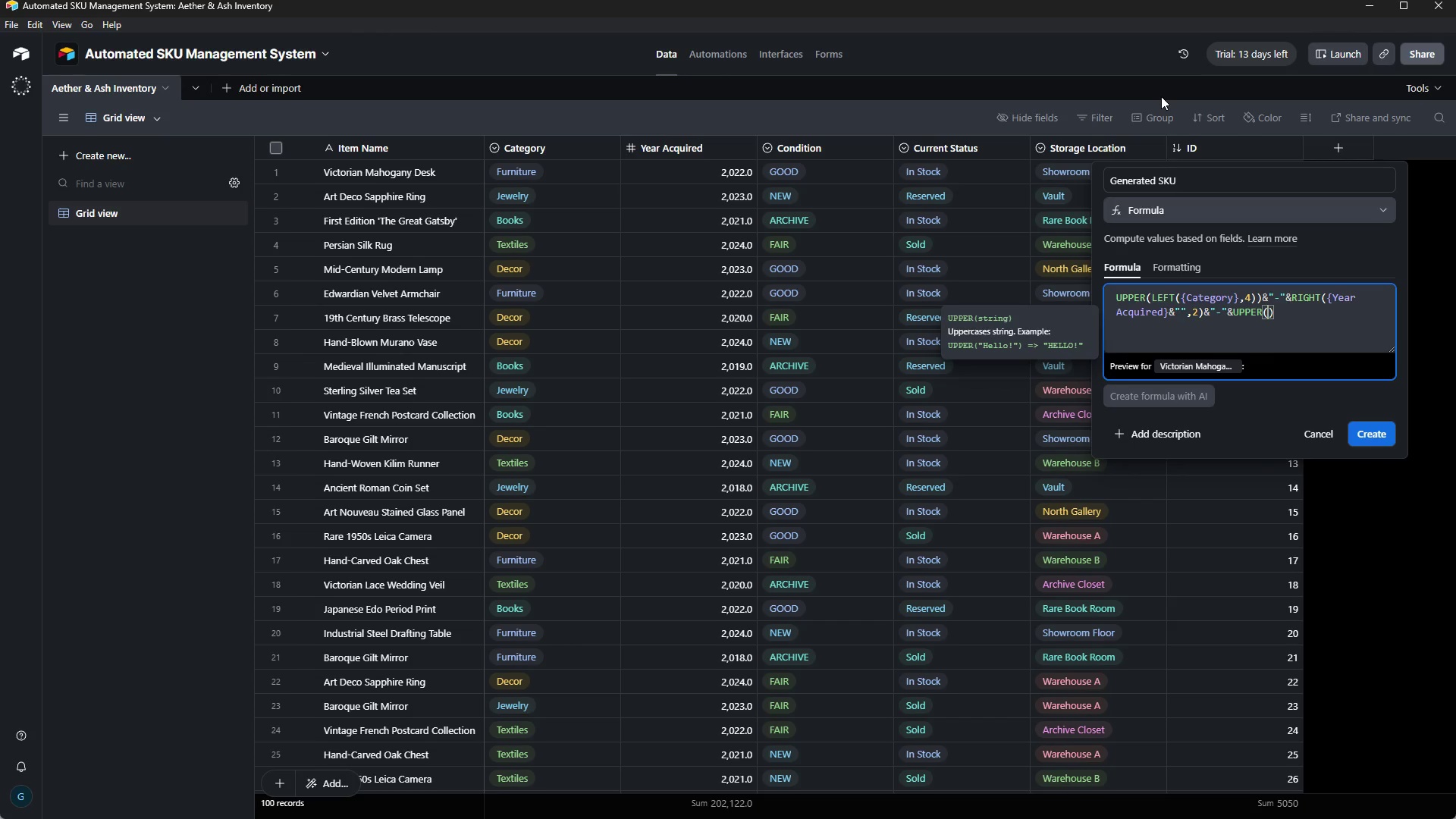 
type({Condition)
 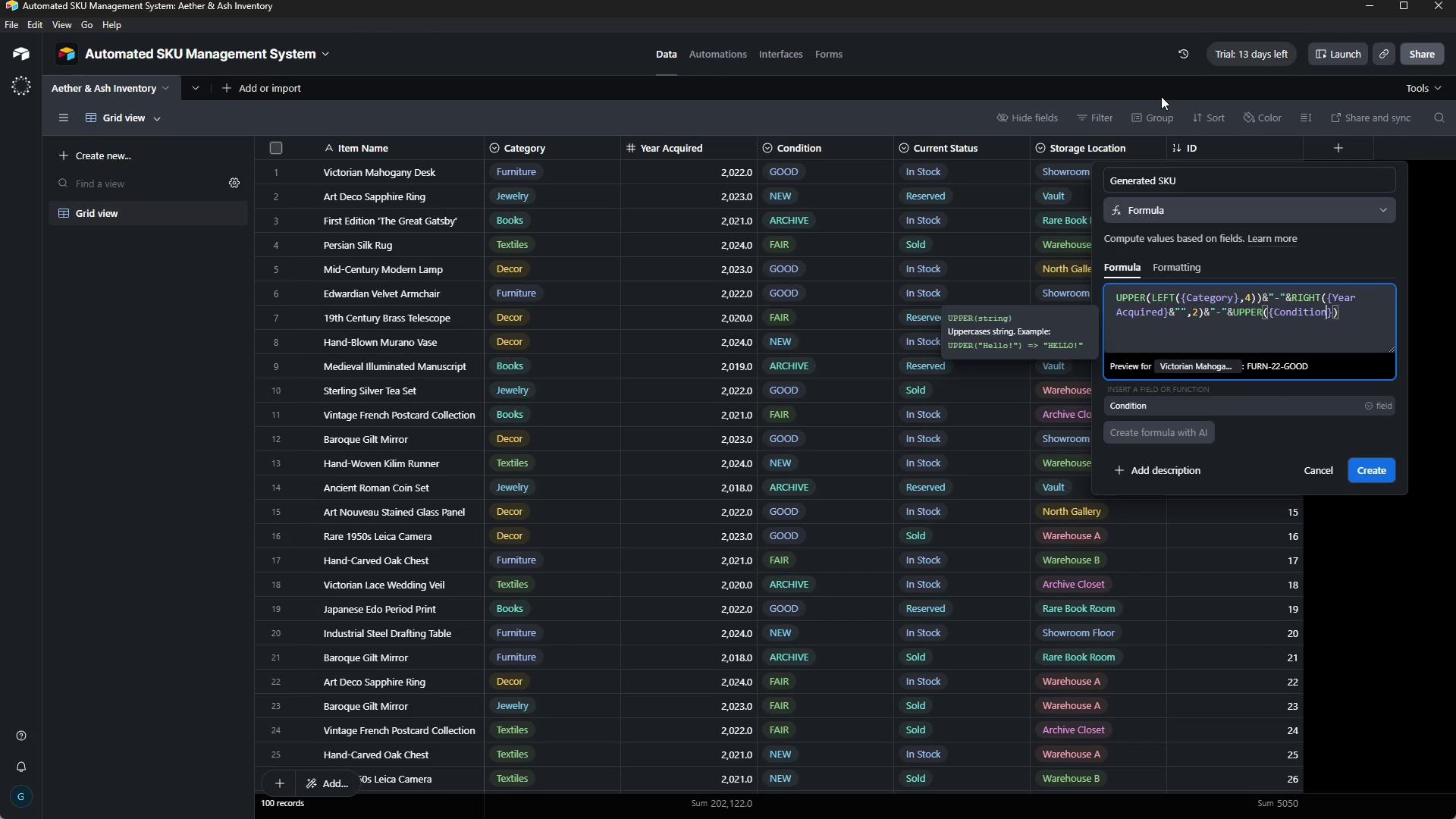 
key(ArrowRight)
 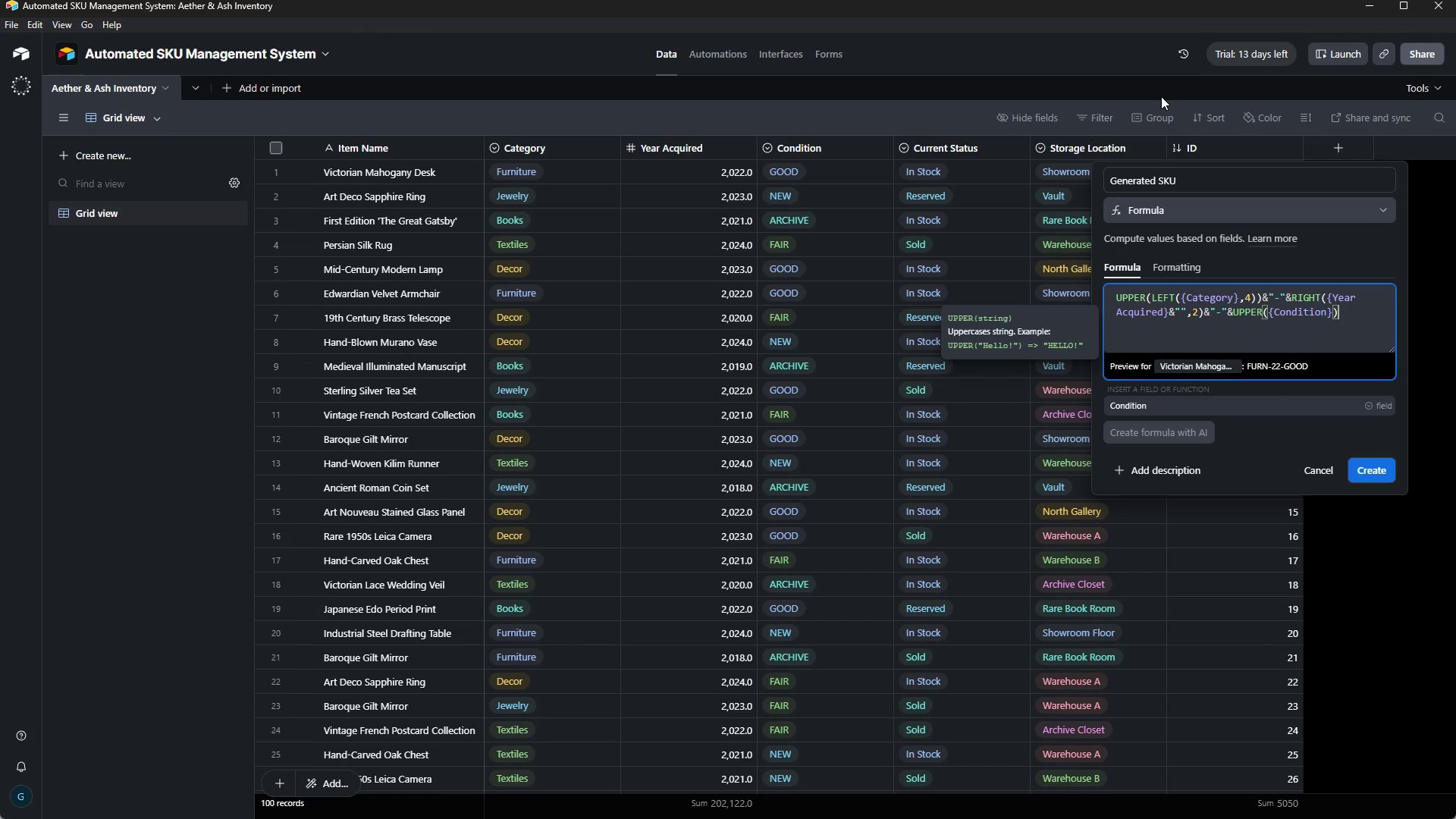 
key(ArrowRight)
 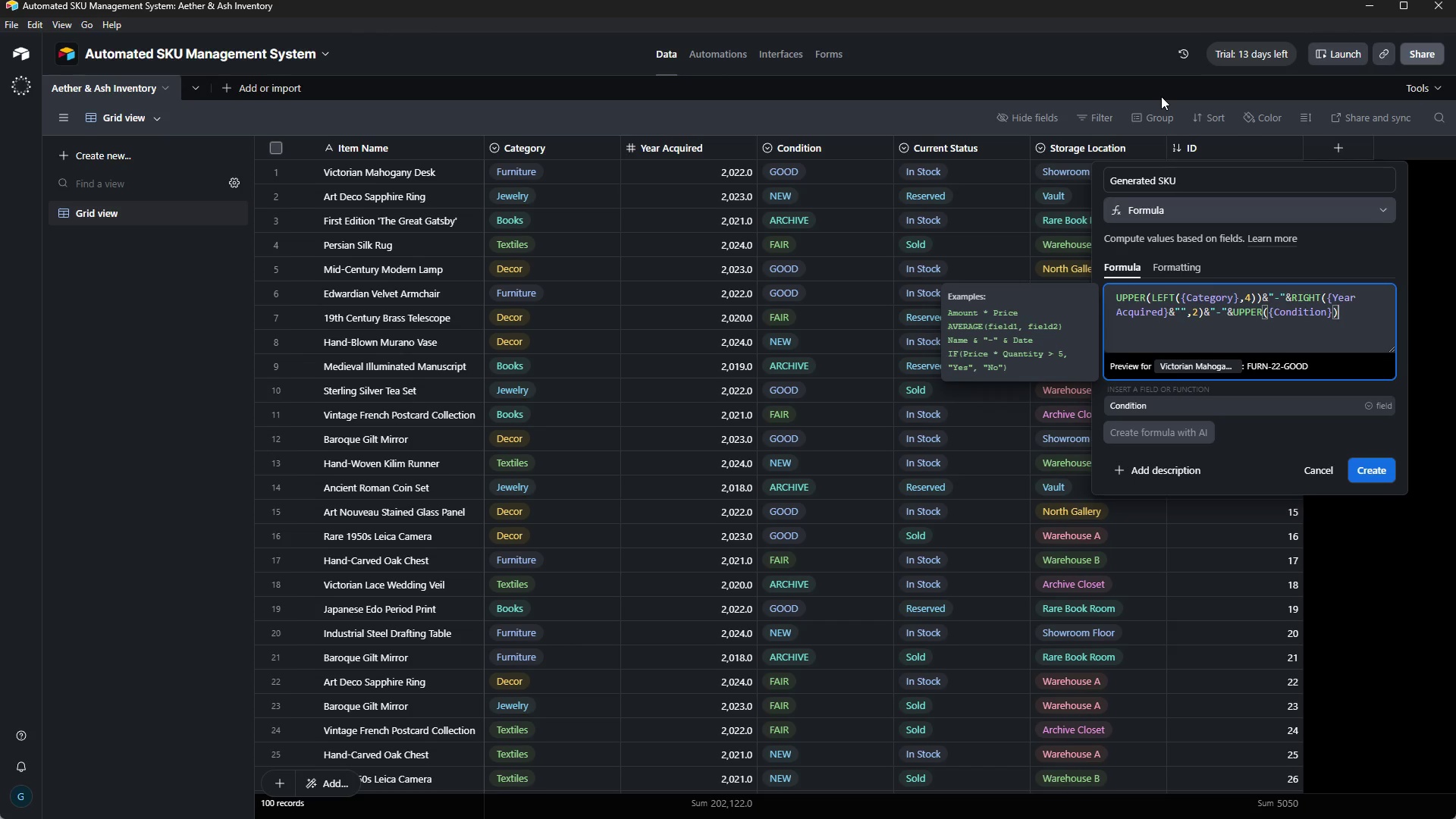 
key(ArrowRight)
 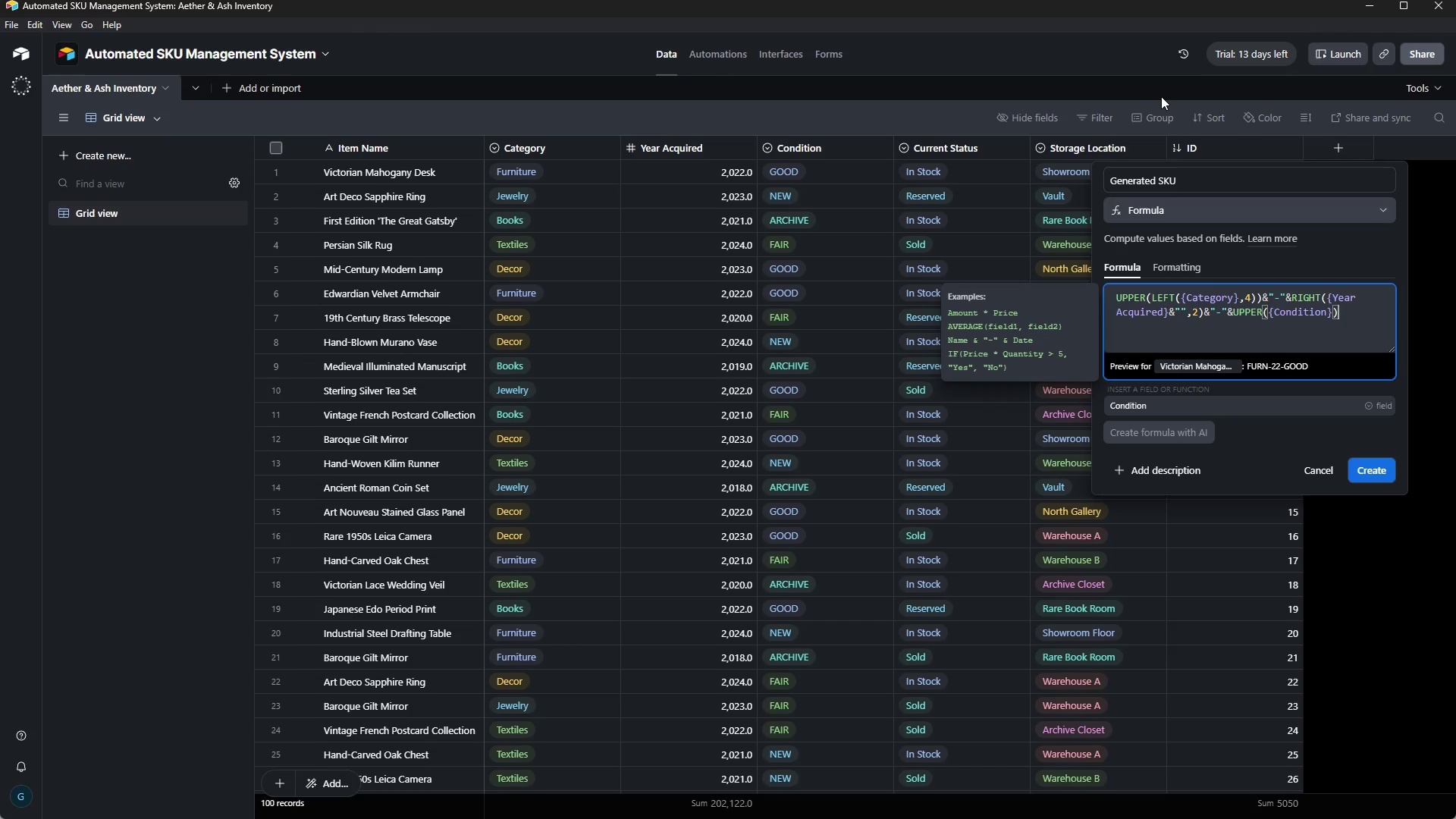 
key(Shift+7)
 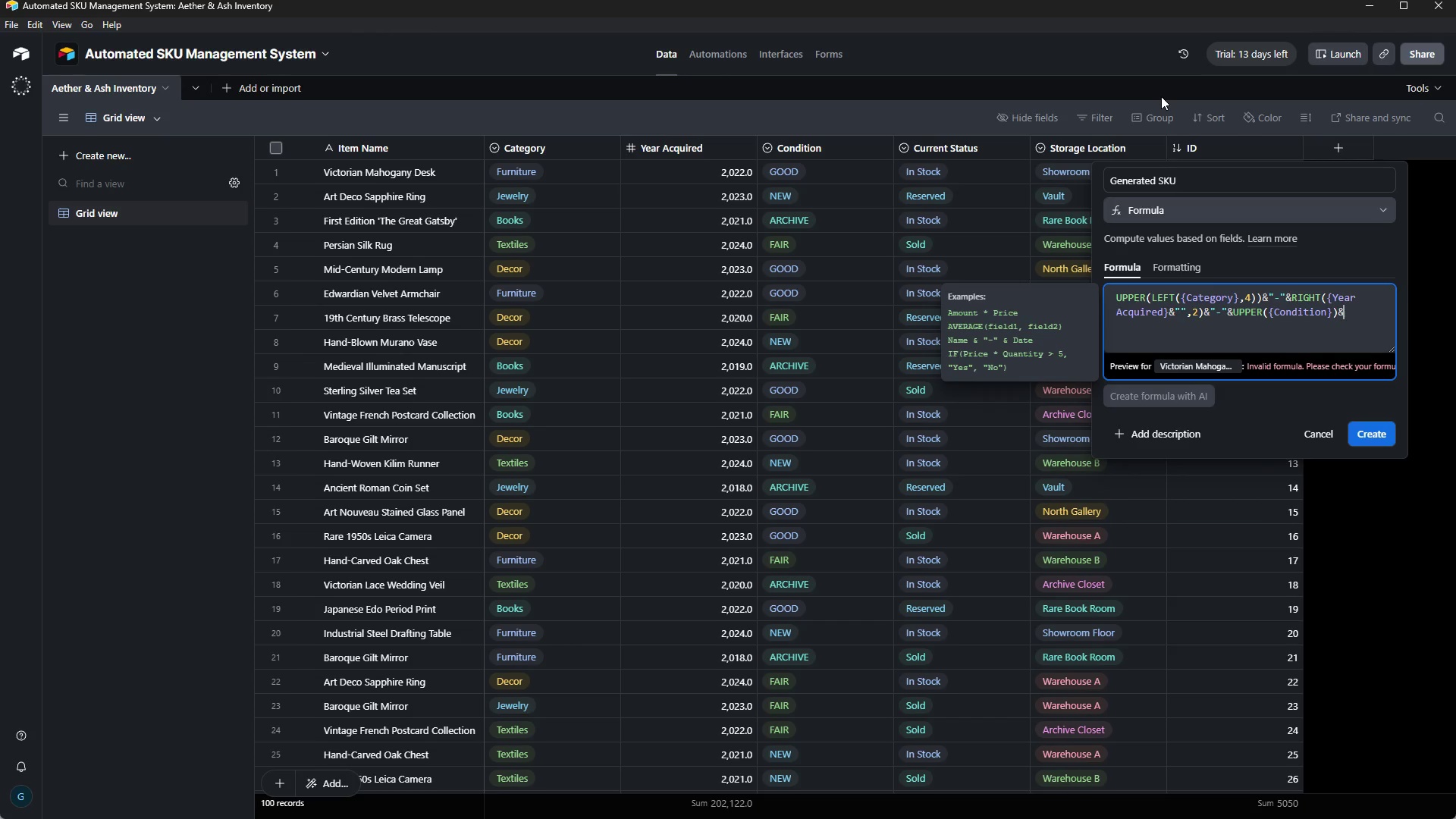 
key(Shift+Quote)
 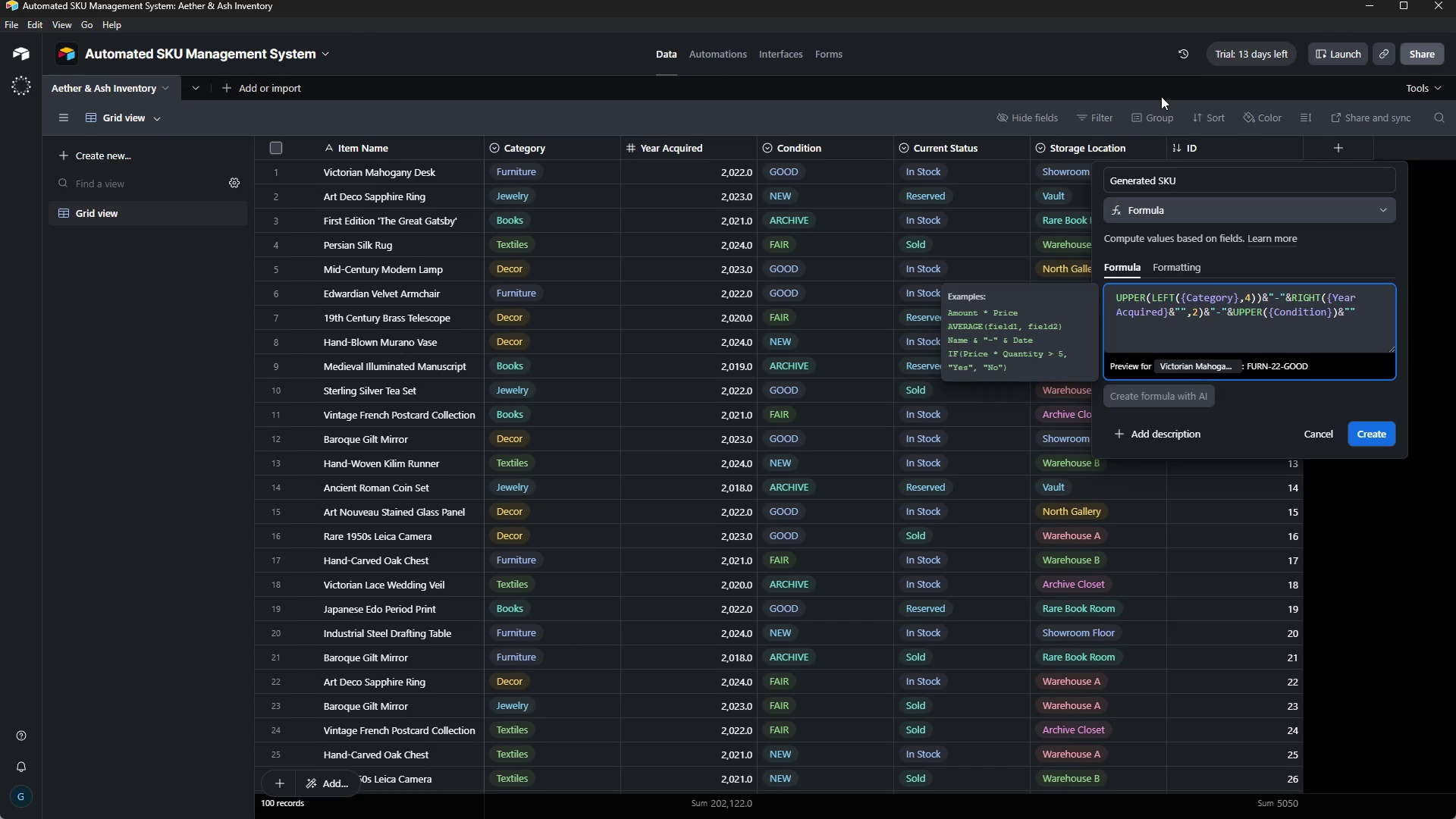 
key(Minus)
 